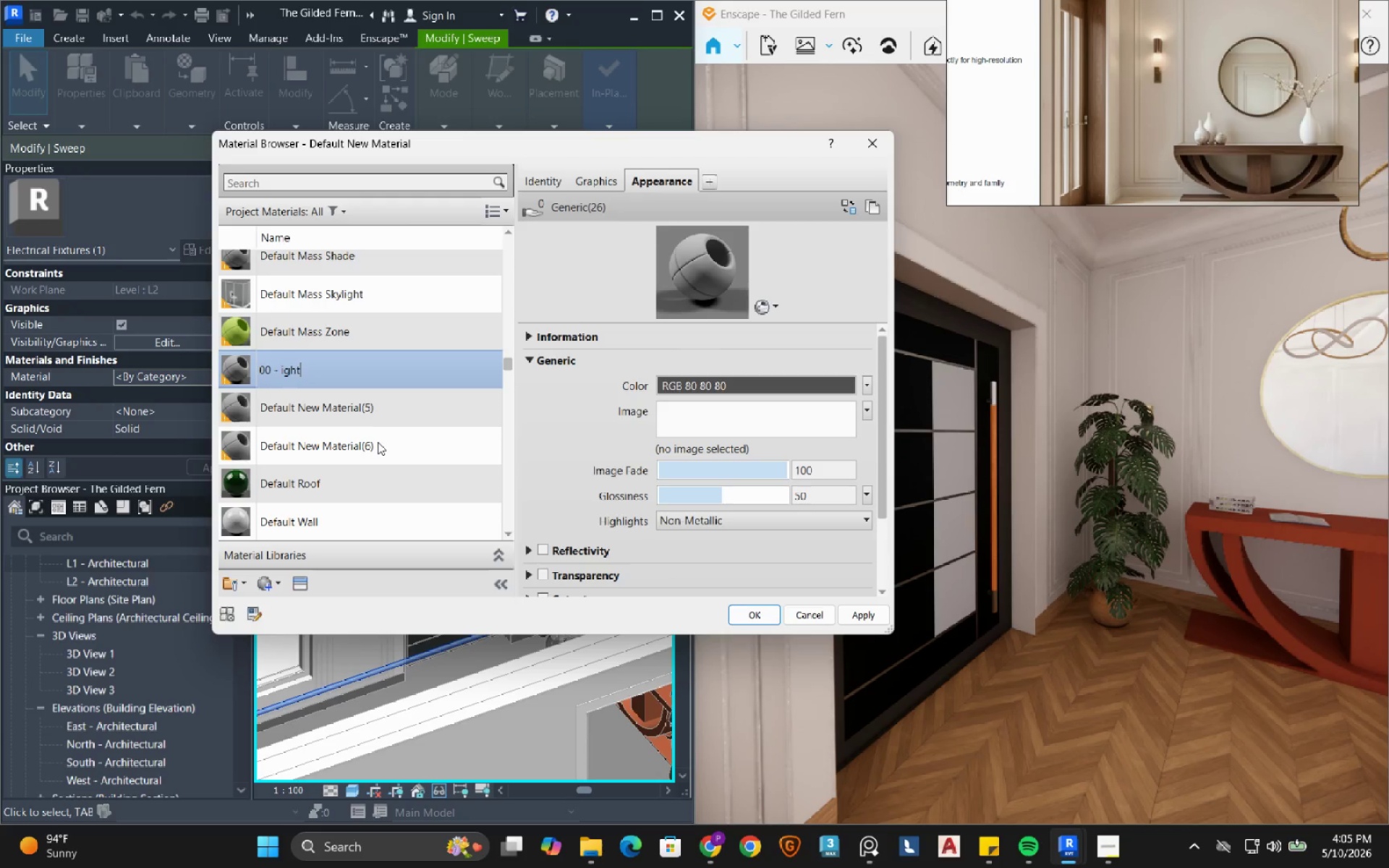 
key(Enter)
 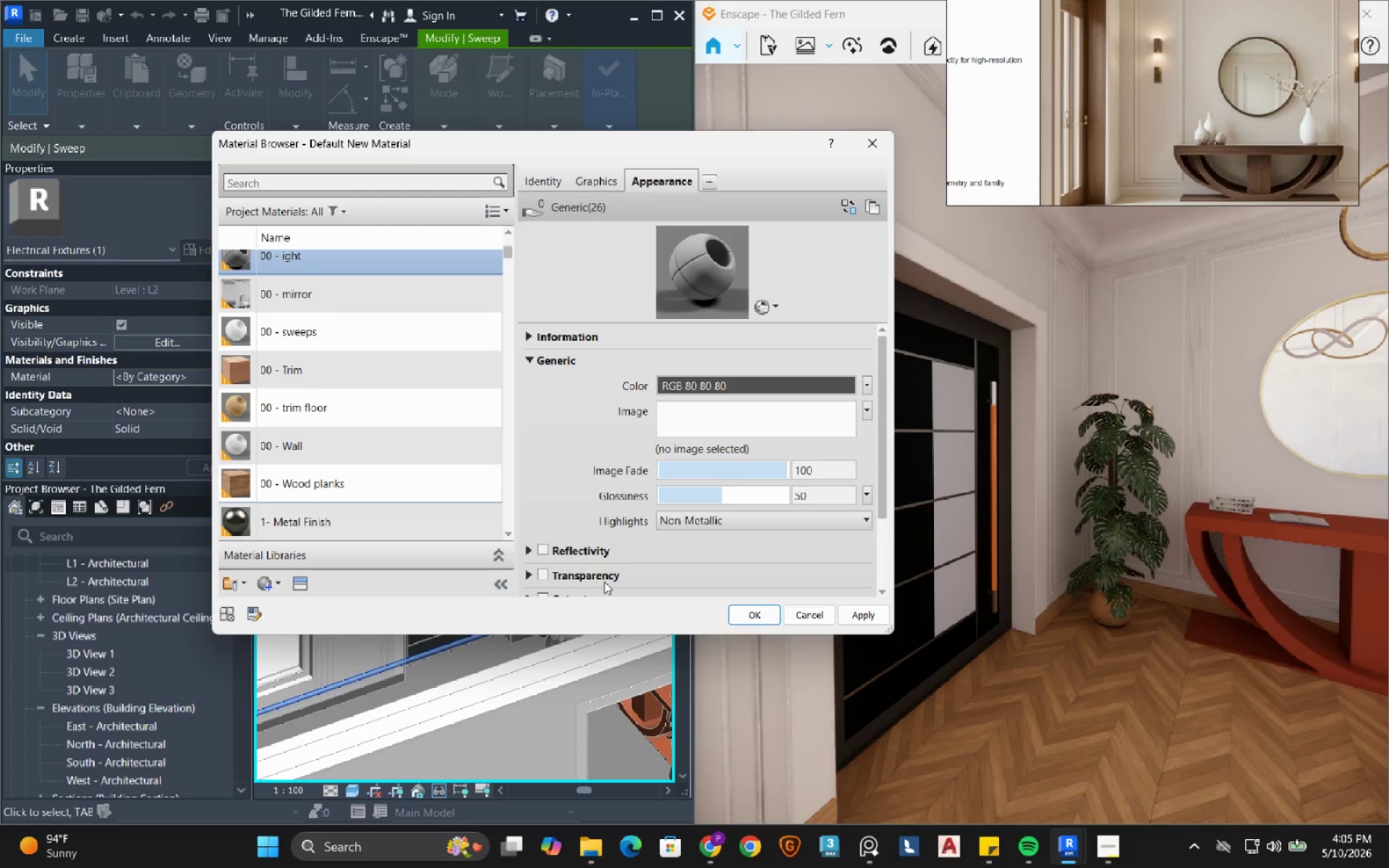 
left_click([766, 618])
 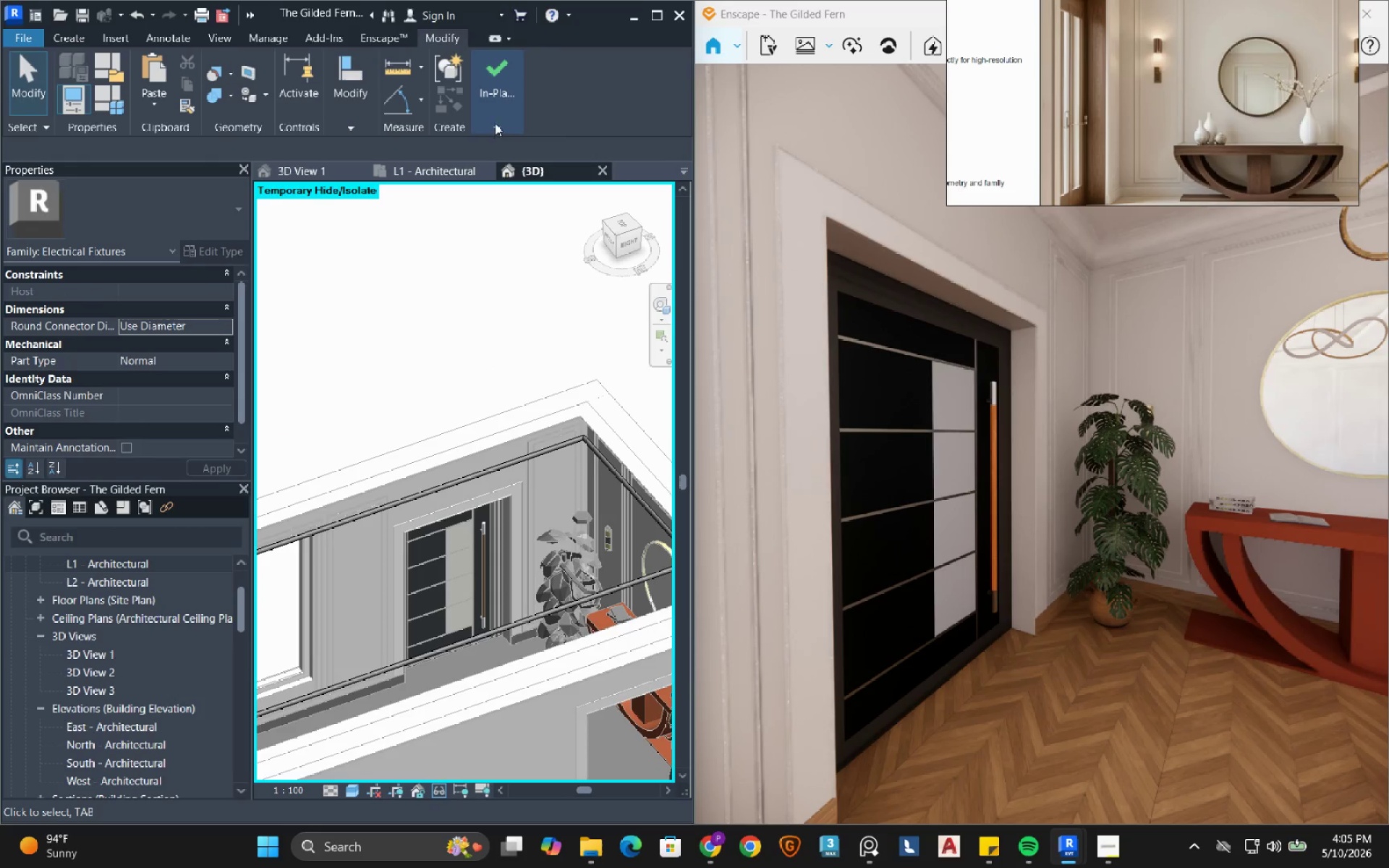 
left_click([500, 131])
 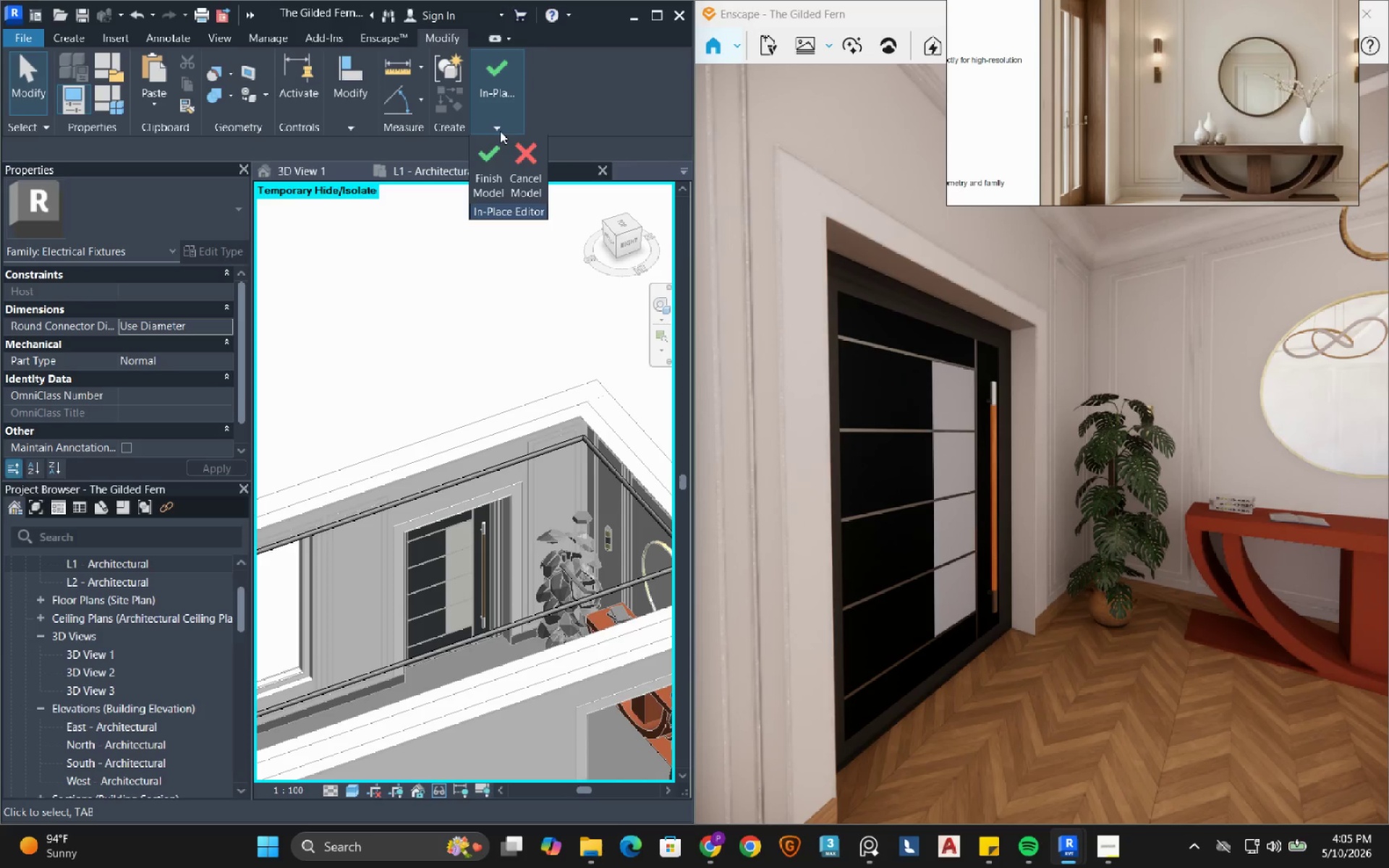 
left_click([498, 163])
 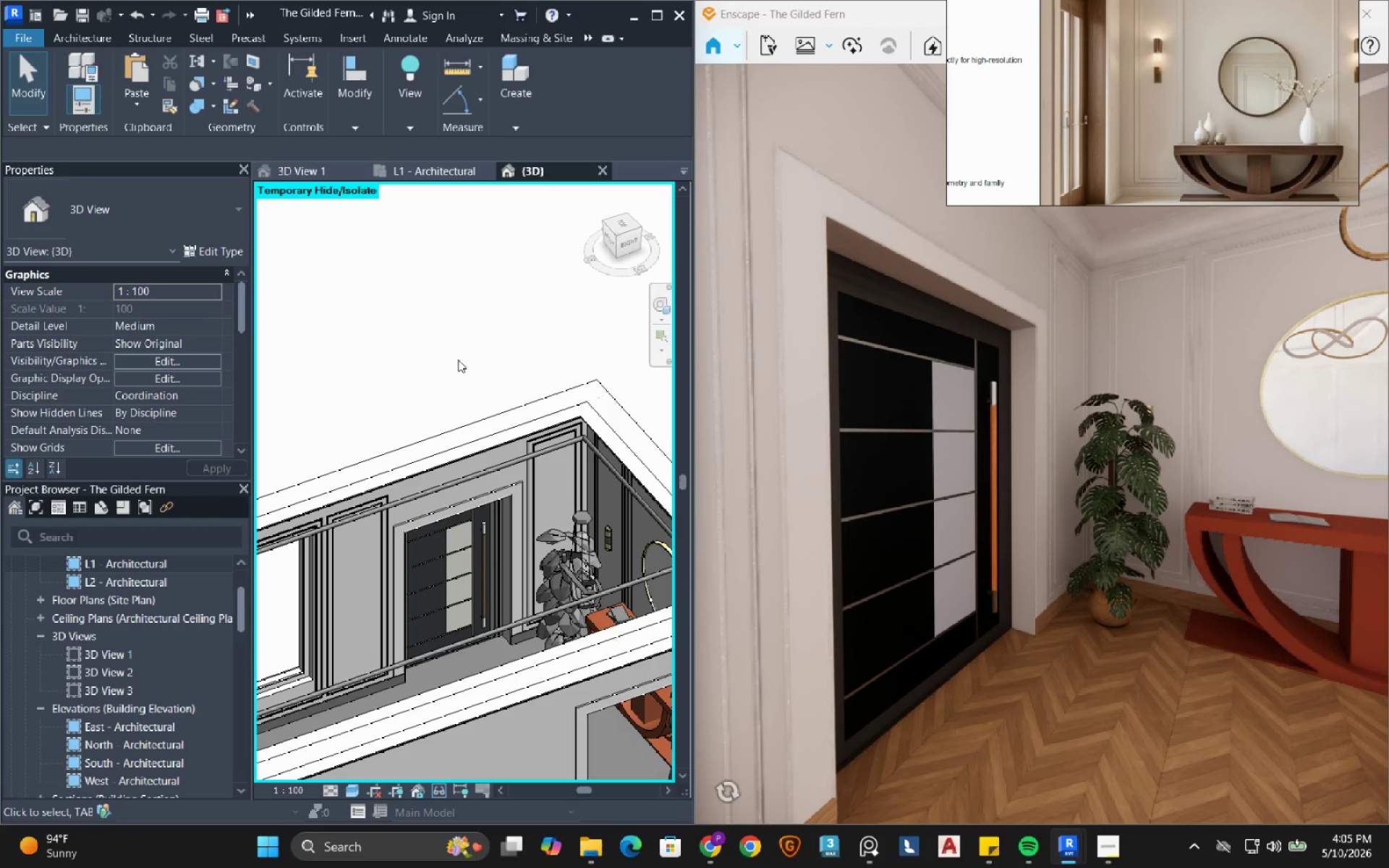 
left_click([458, 359])
 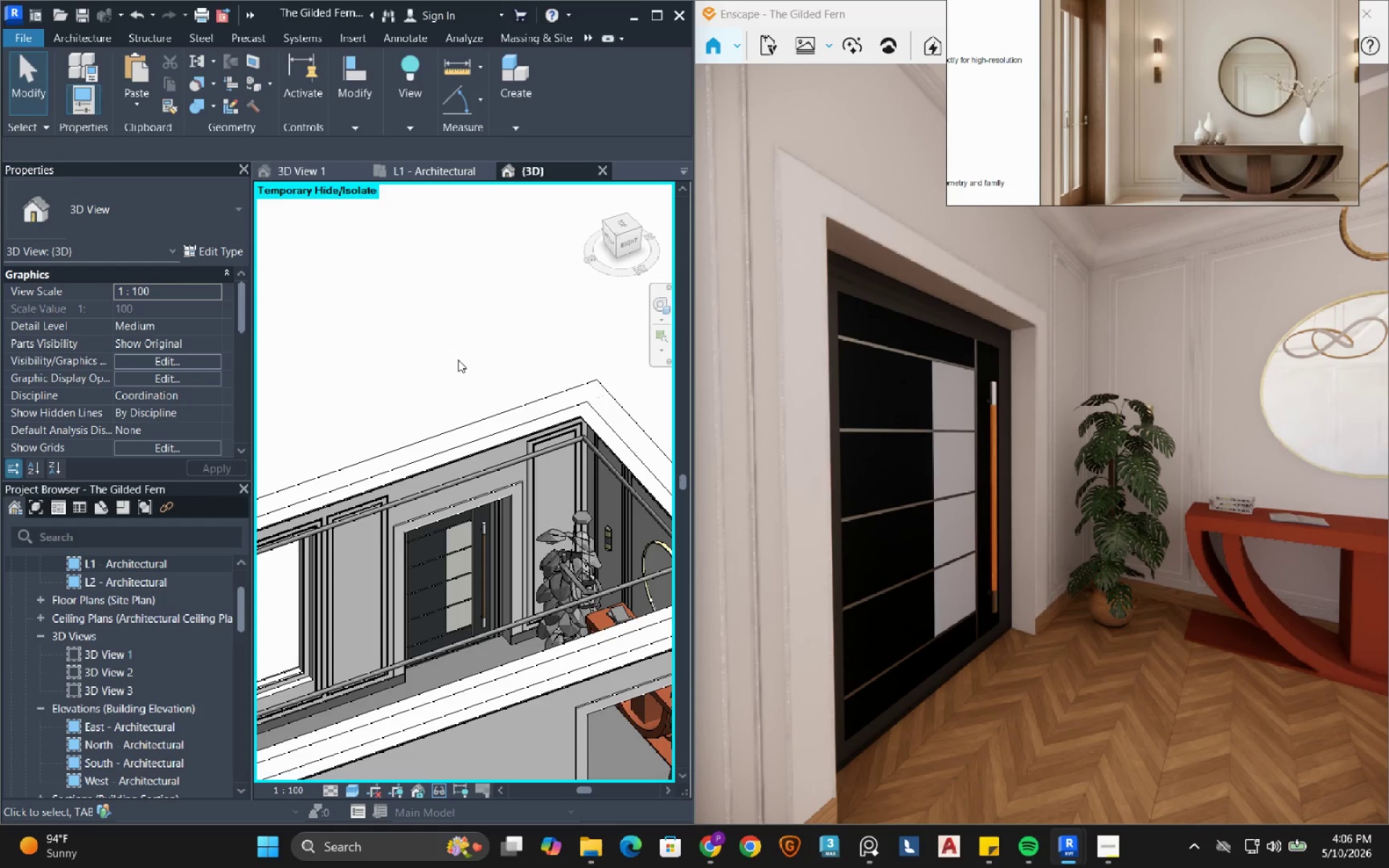 
wait(5.28)
 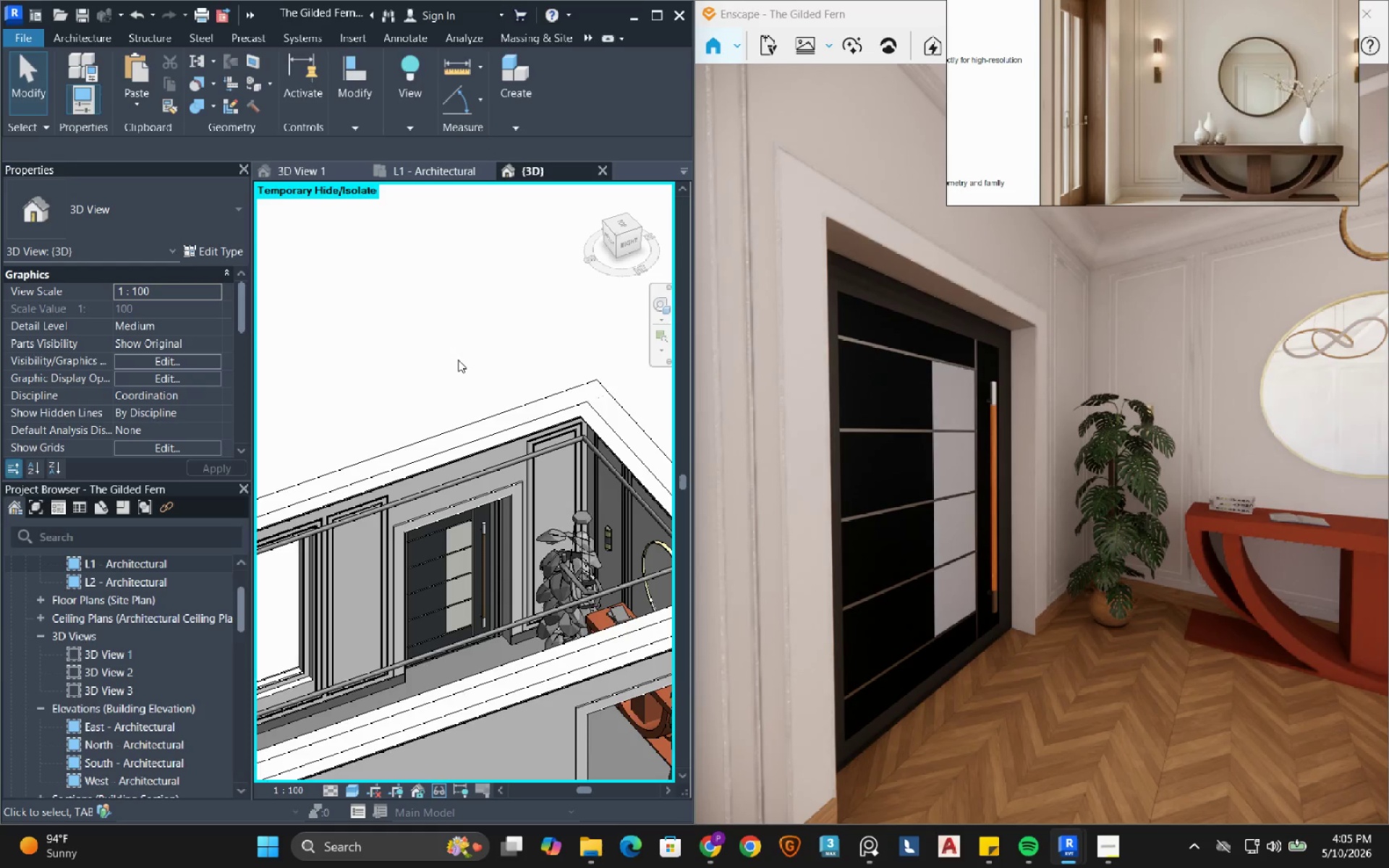 
left_click_drag(start_coordinate=[1149, 655], to_coordinate=[1042, 443])
 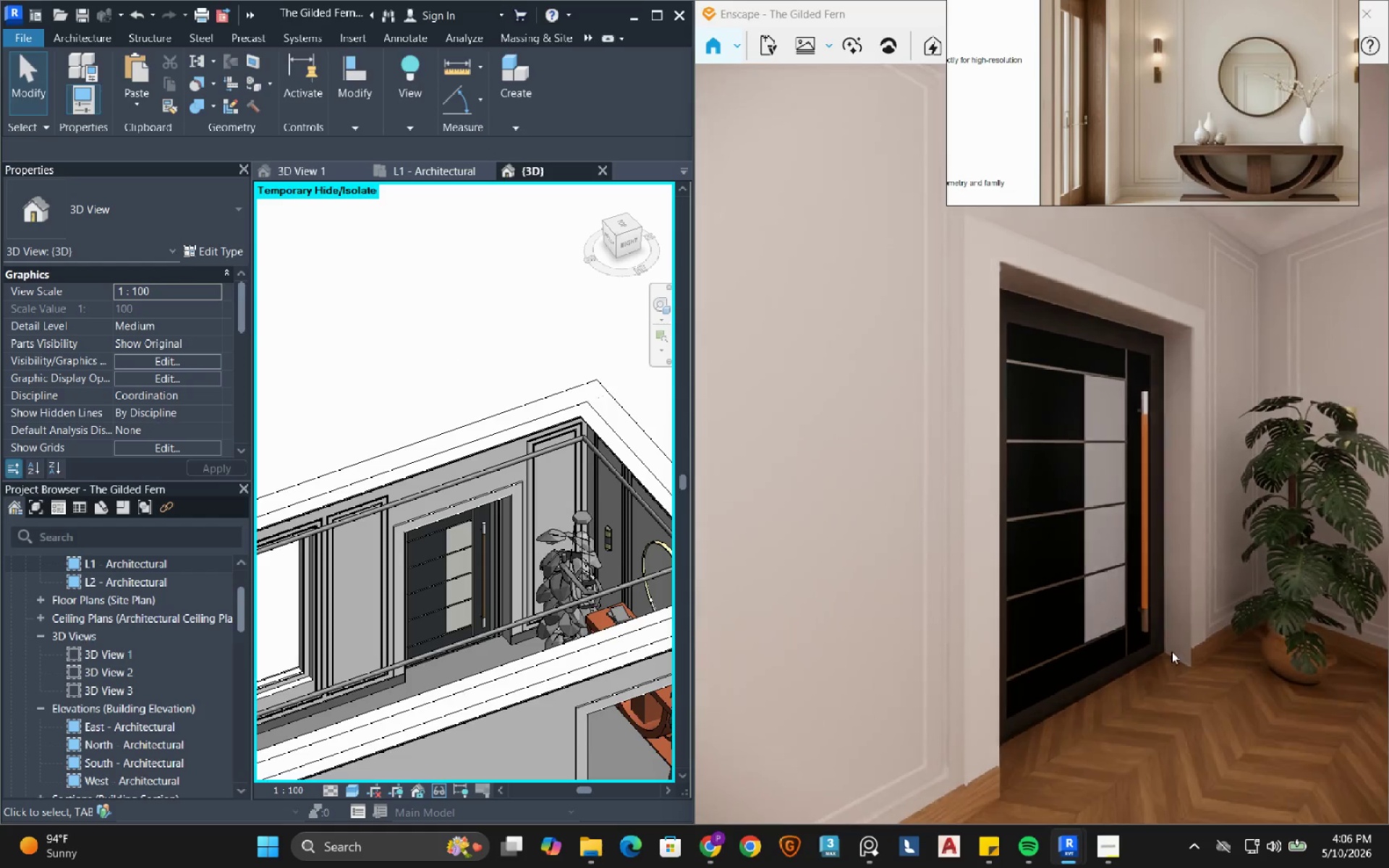 
left_click_drag(start_coordinate=[1176, 651], to_coordinate=[1042, 443])
 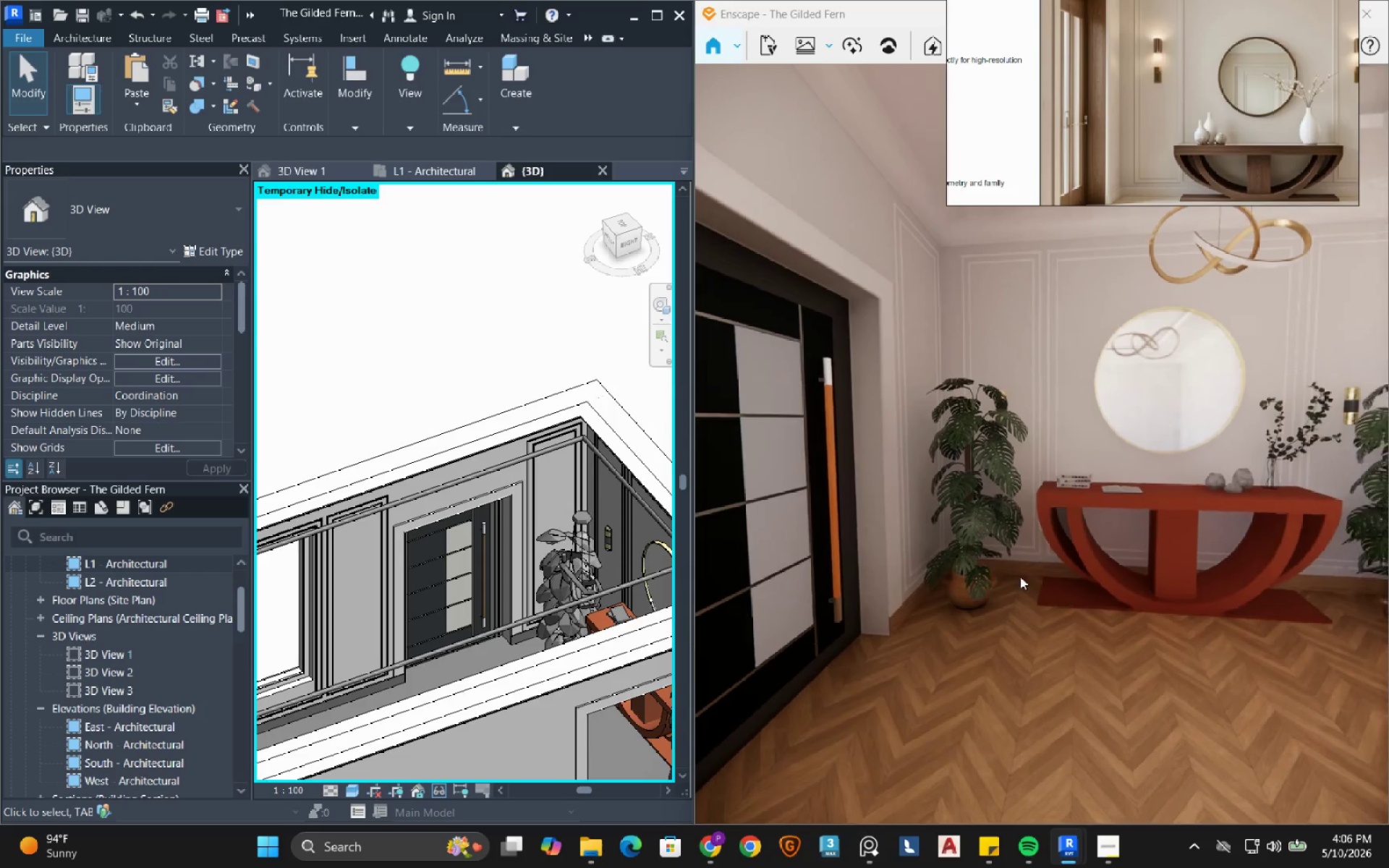 
left_click_drag(start_coordinate=[1020, 576], to_coordinate=[1042, 443])
 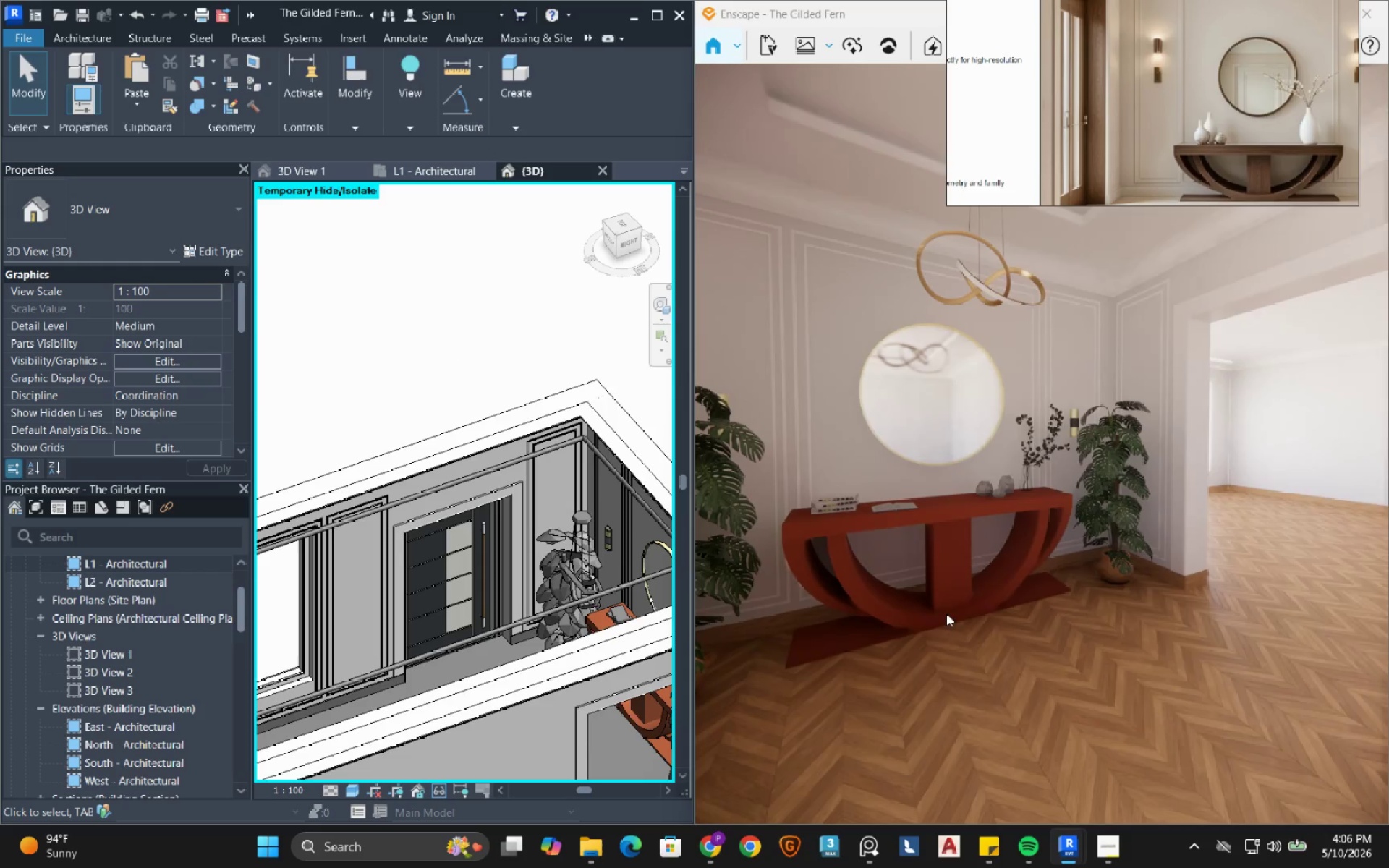 
left_click_drag(start_coordinate=[950, 619], to_coordinate=[1042, 443])
 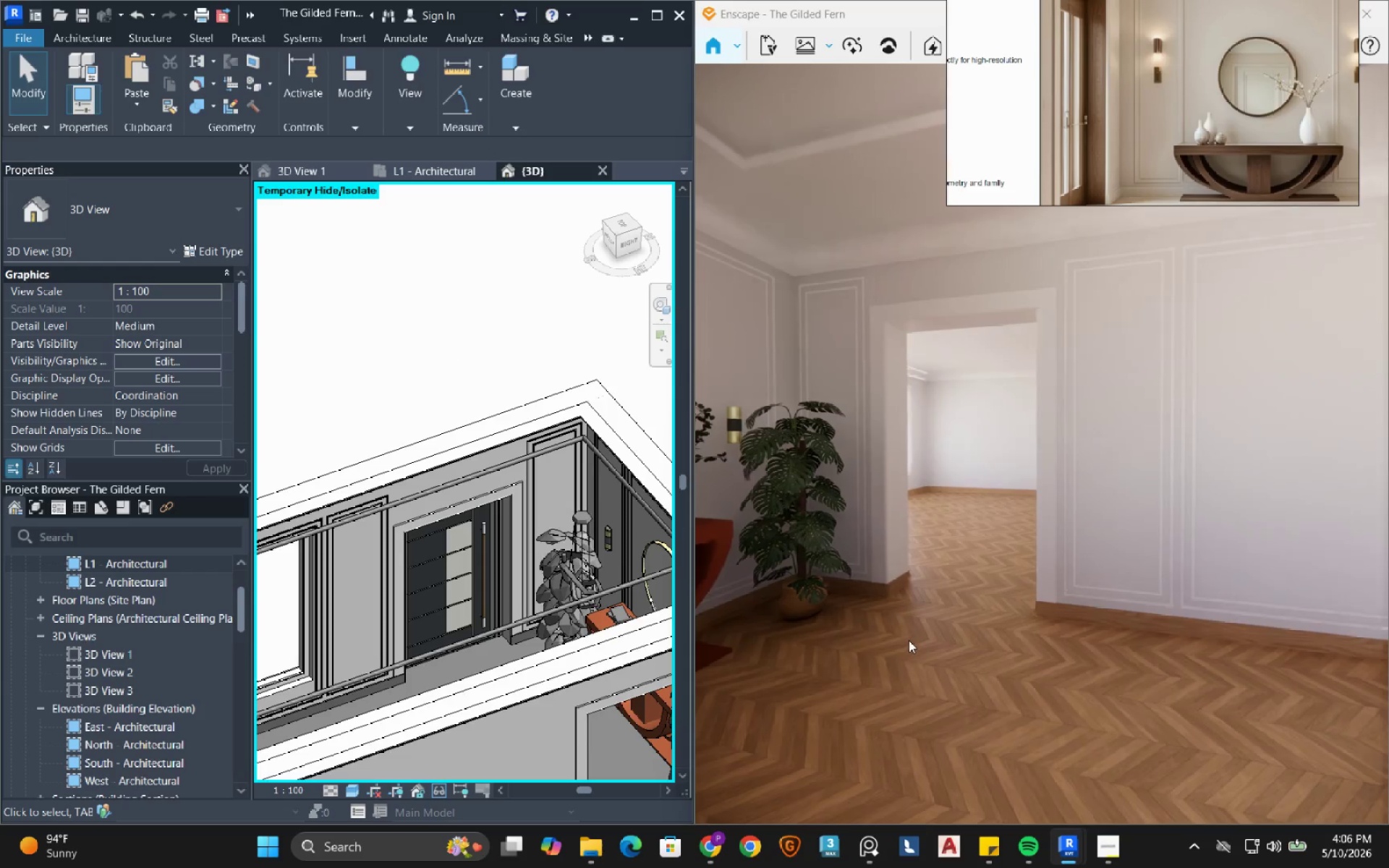 
left_click_drag(start_coordinate=[910, 641], to_coordinate=[1042, 443])
 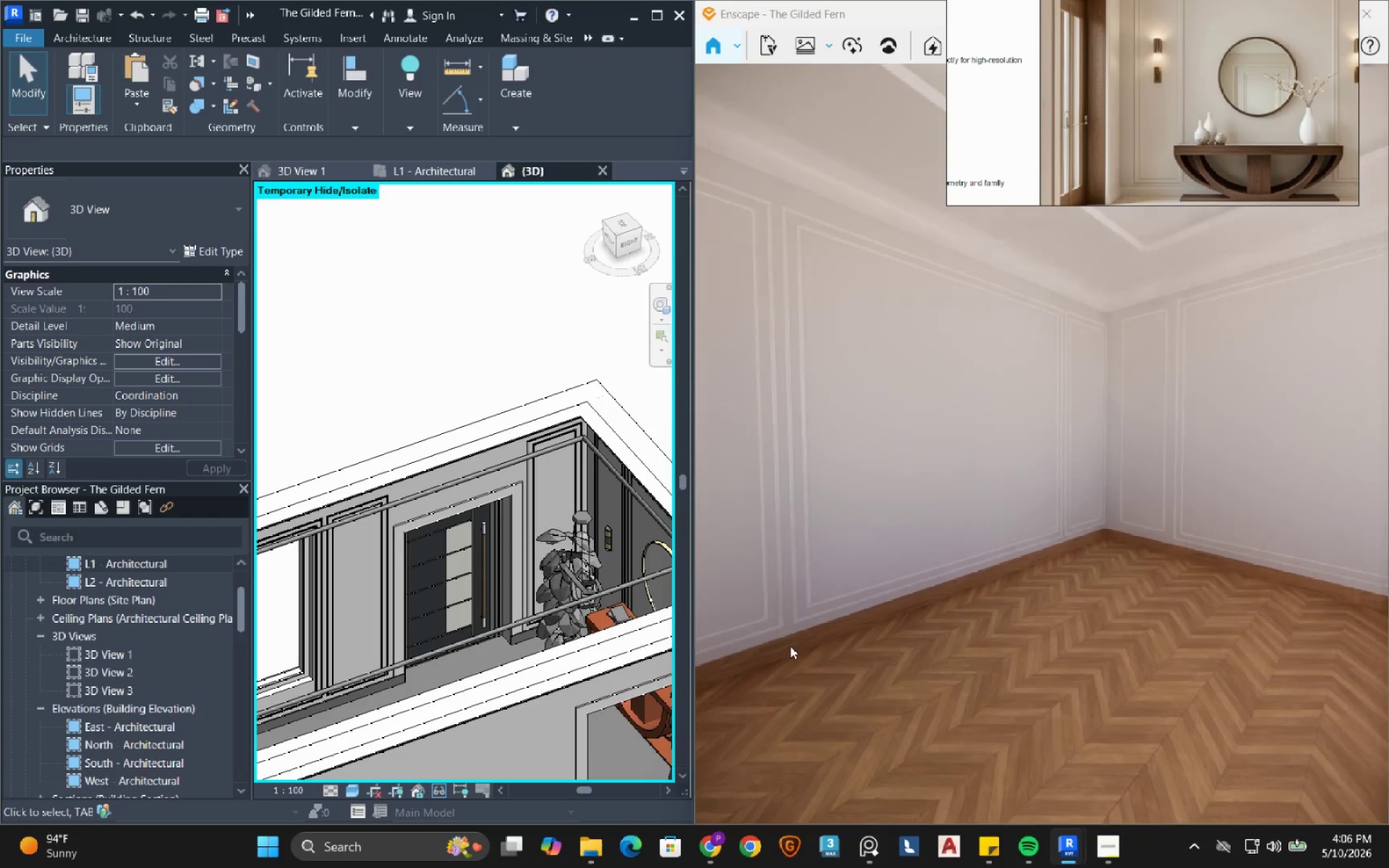 
left_click_drag(start_coordinate=[794, 646], to_coordinate=[1042, 443])
 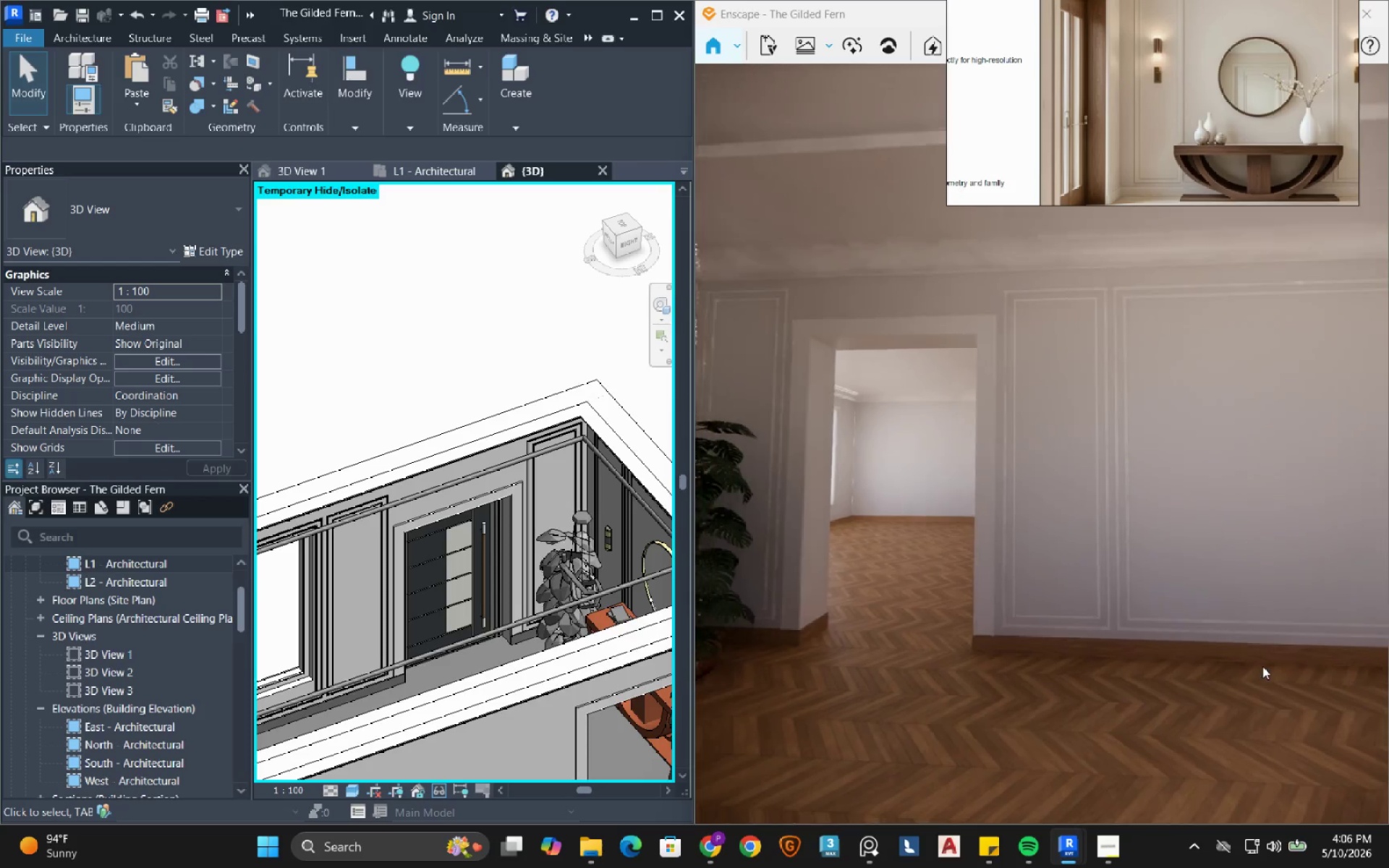 
left_click_drag(start_coordinate=[1203, 656], to_coordinate=[1042, 443])
 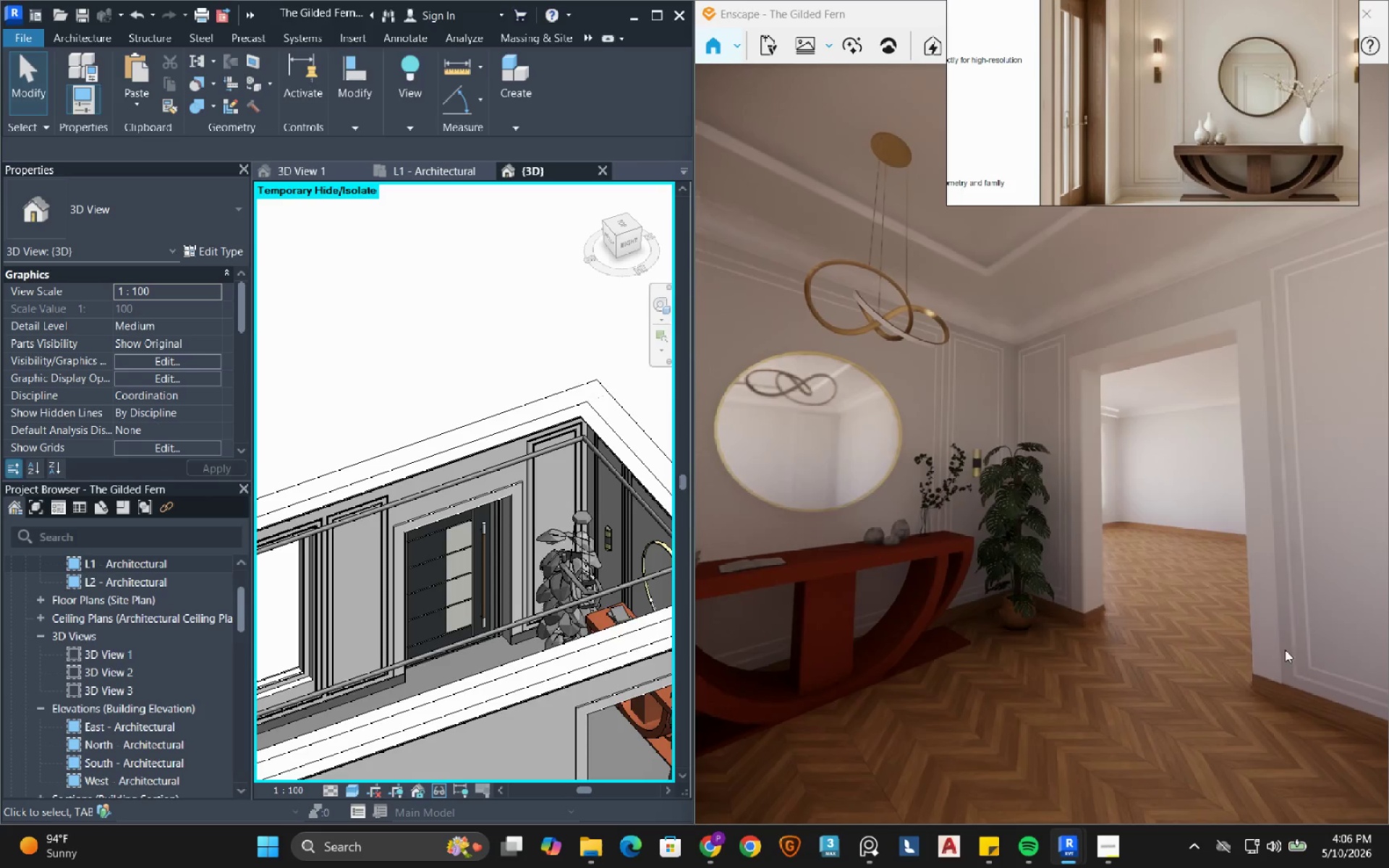 
left_click_drag(start_coordinate=[1192, 637], to_coordinate=[1042, 443])
 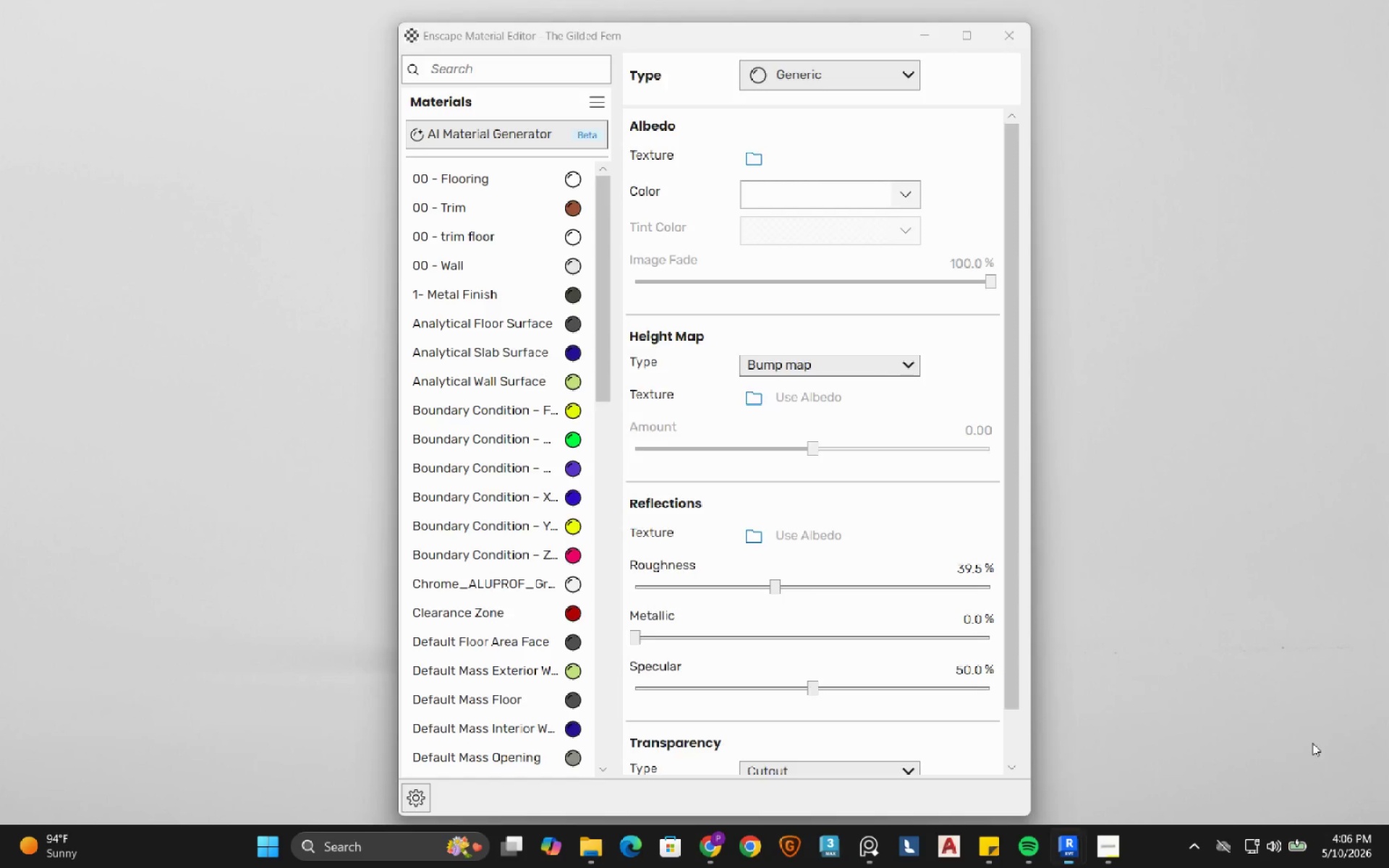 
left_click_drag(start_coordinate=[729, 41], to_coordinate=[446, 23])
 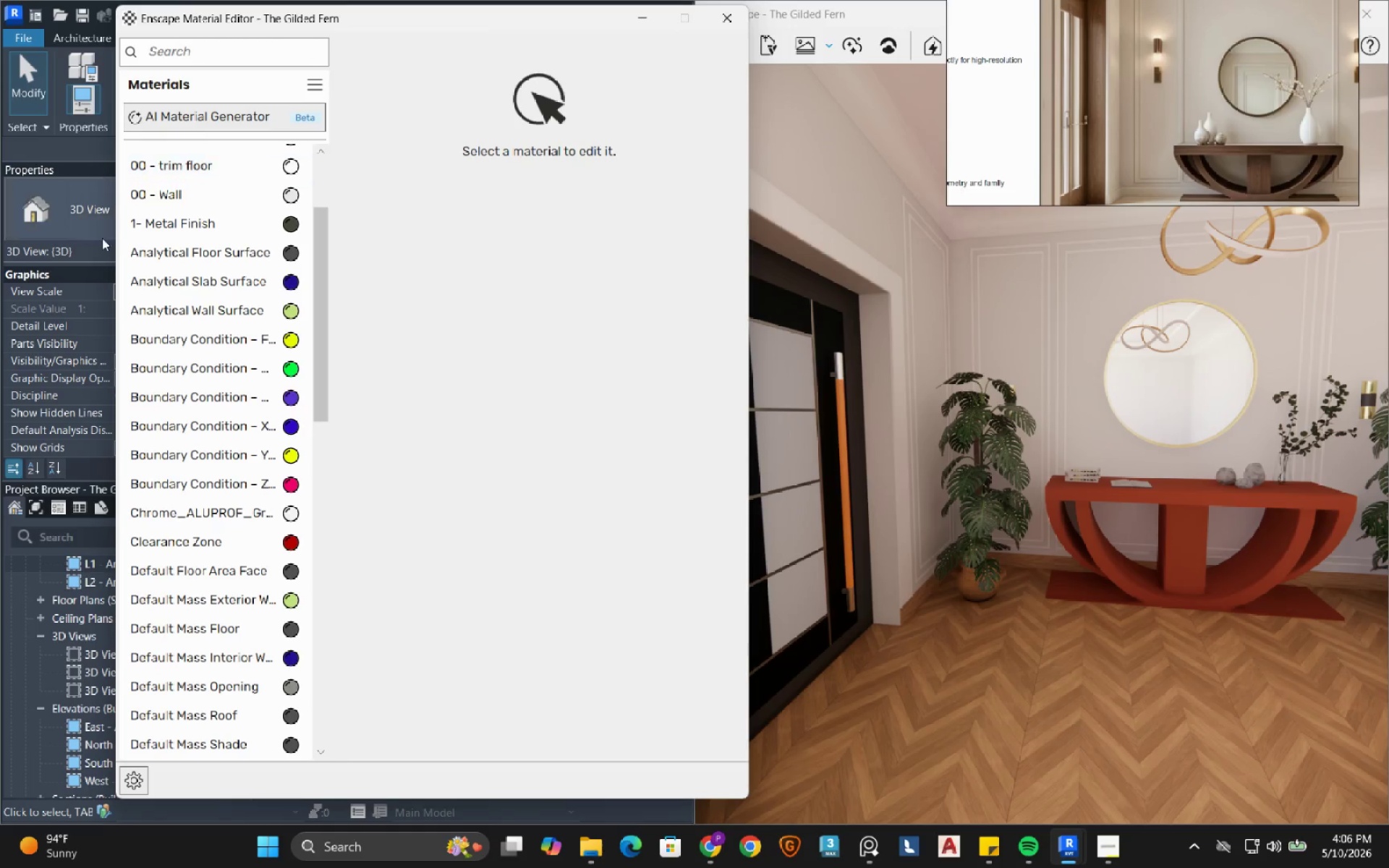 
scroll: coordinate [170, 311], scroll_direction: up, amount: 13.0
 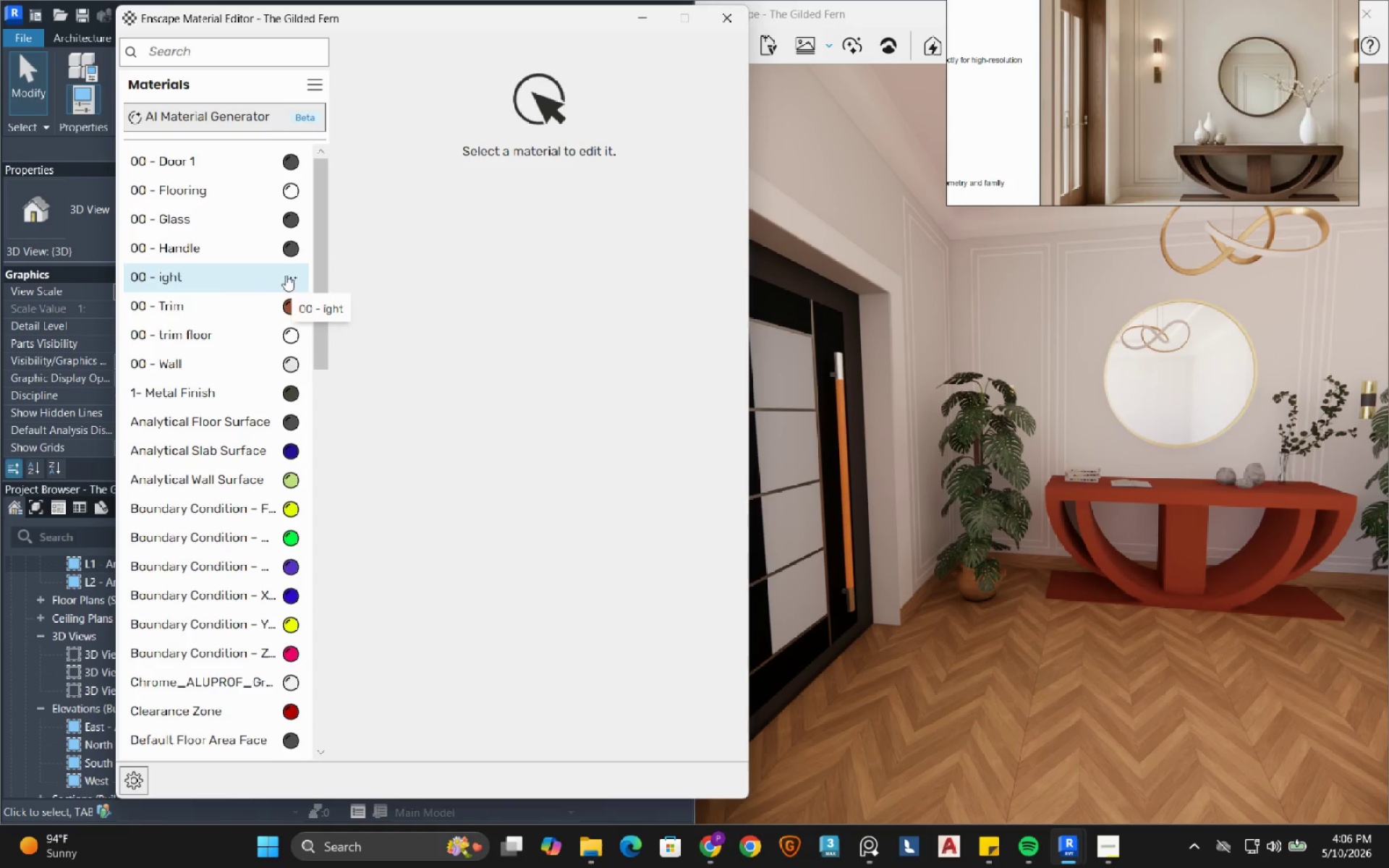 
left_click([245, 278])
 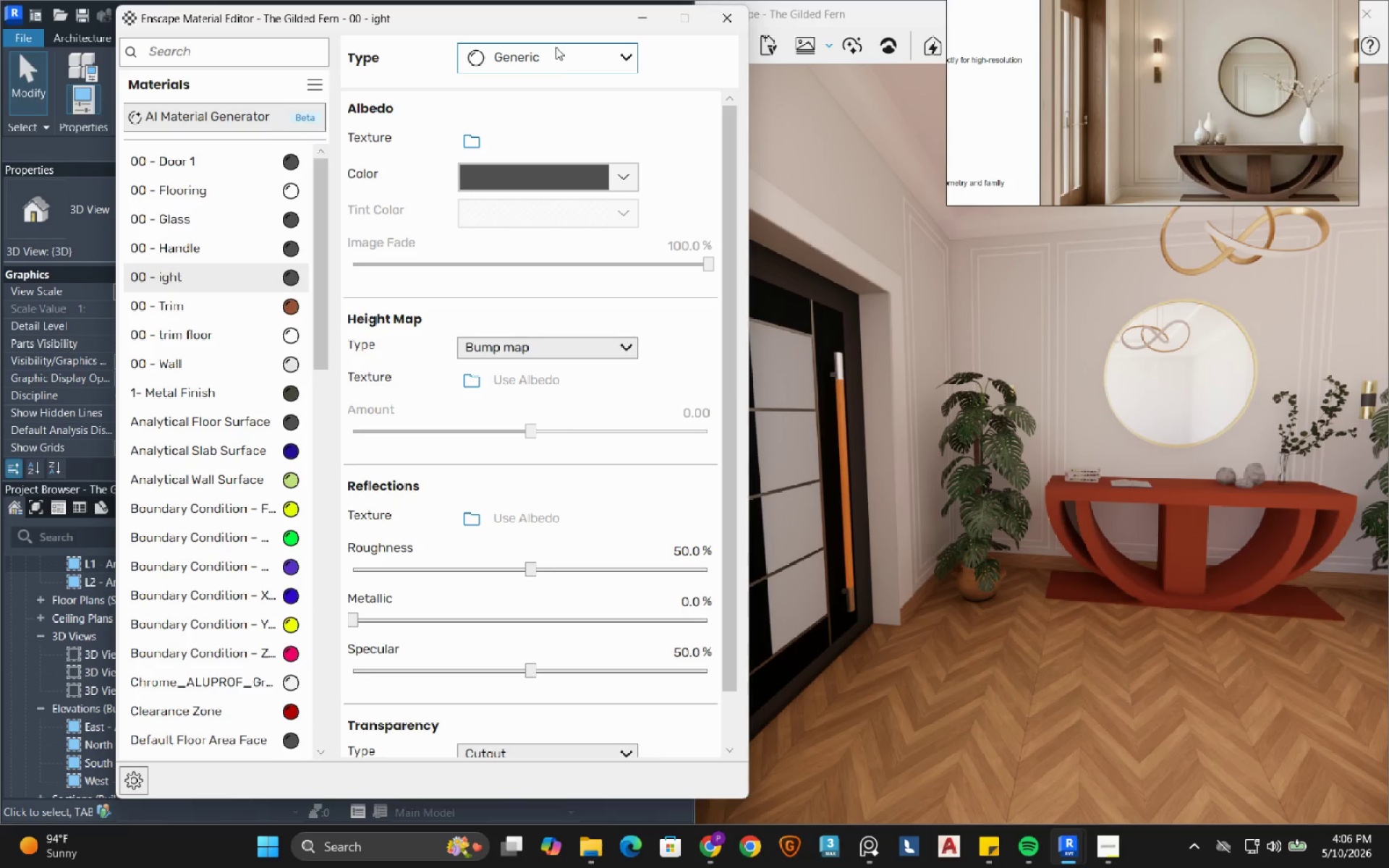 
left_click([553, 68])
 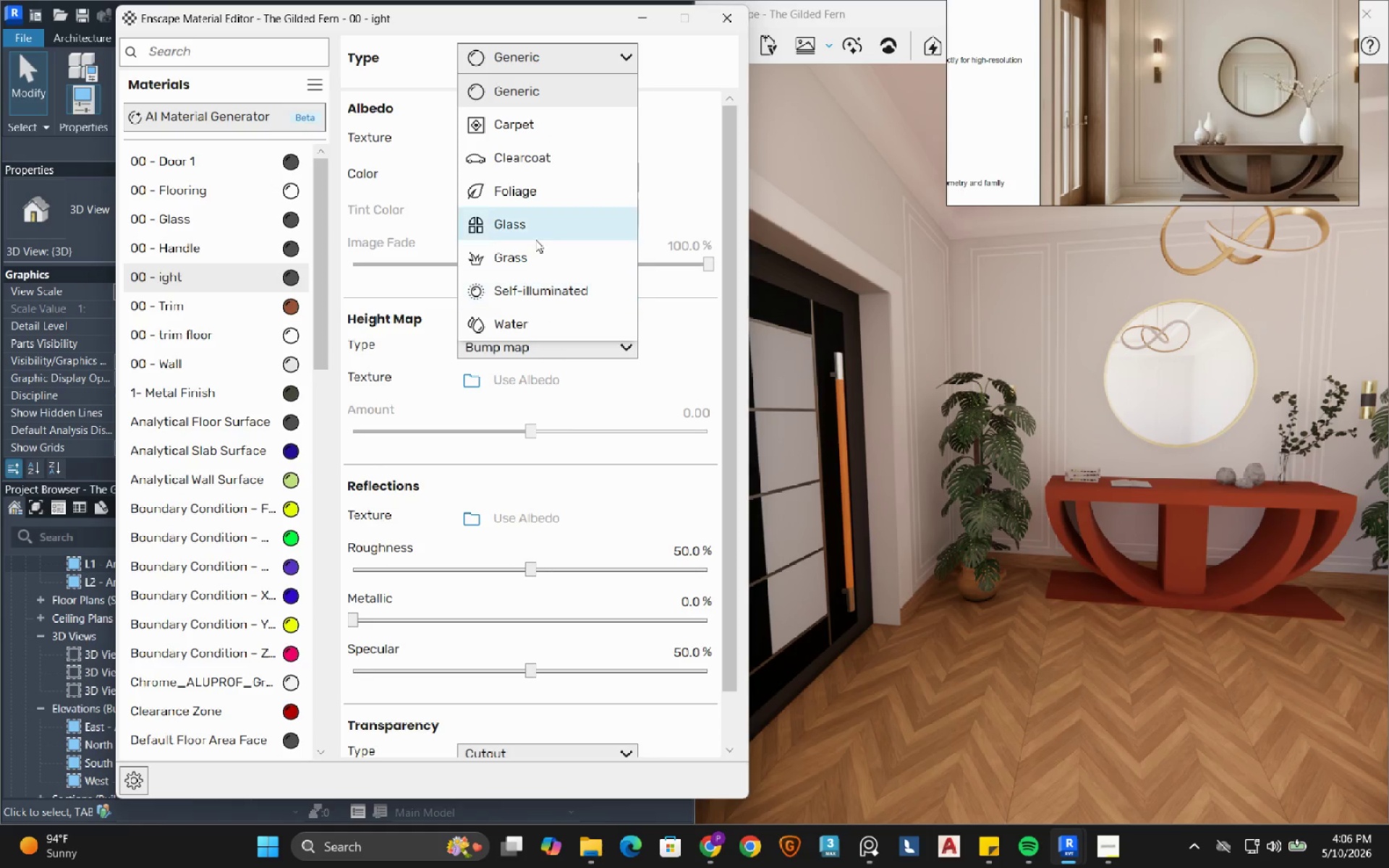 
left_click([535, 297])
 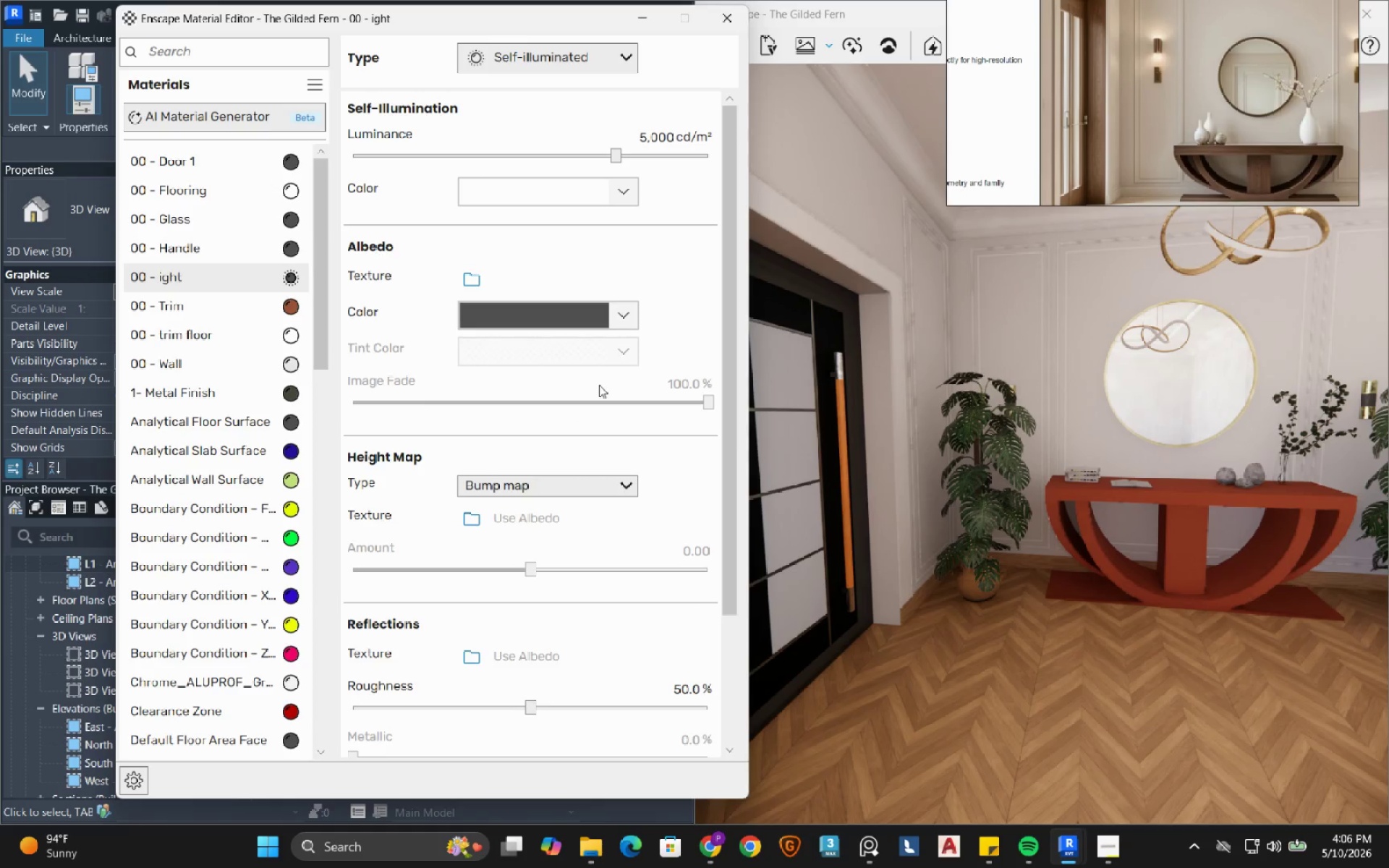 
left_click([626, 315])
 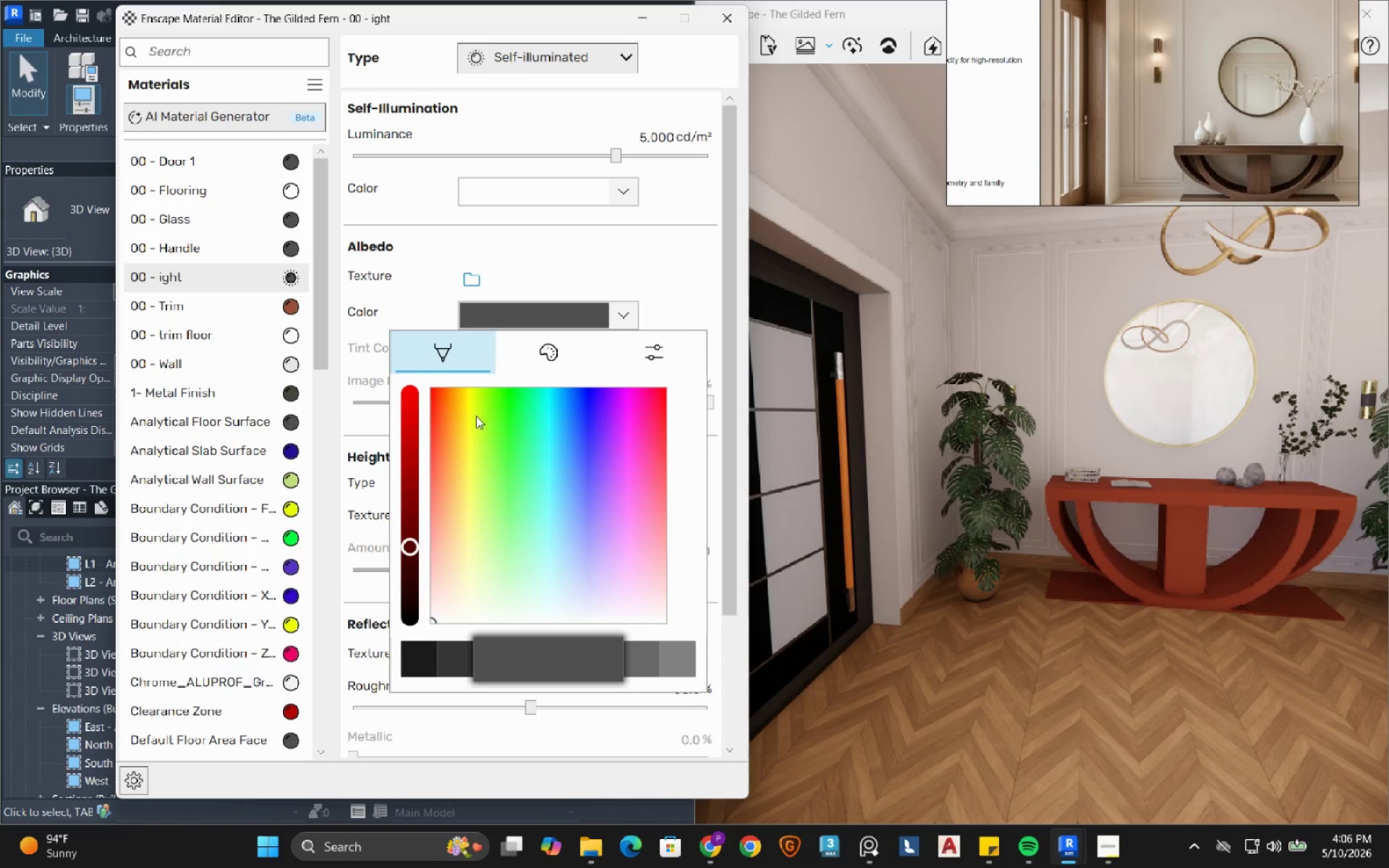 
left_click([468, 422])
 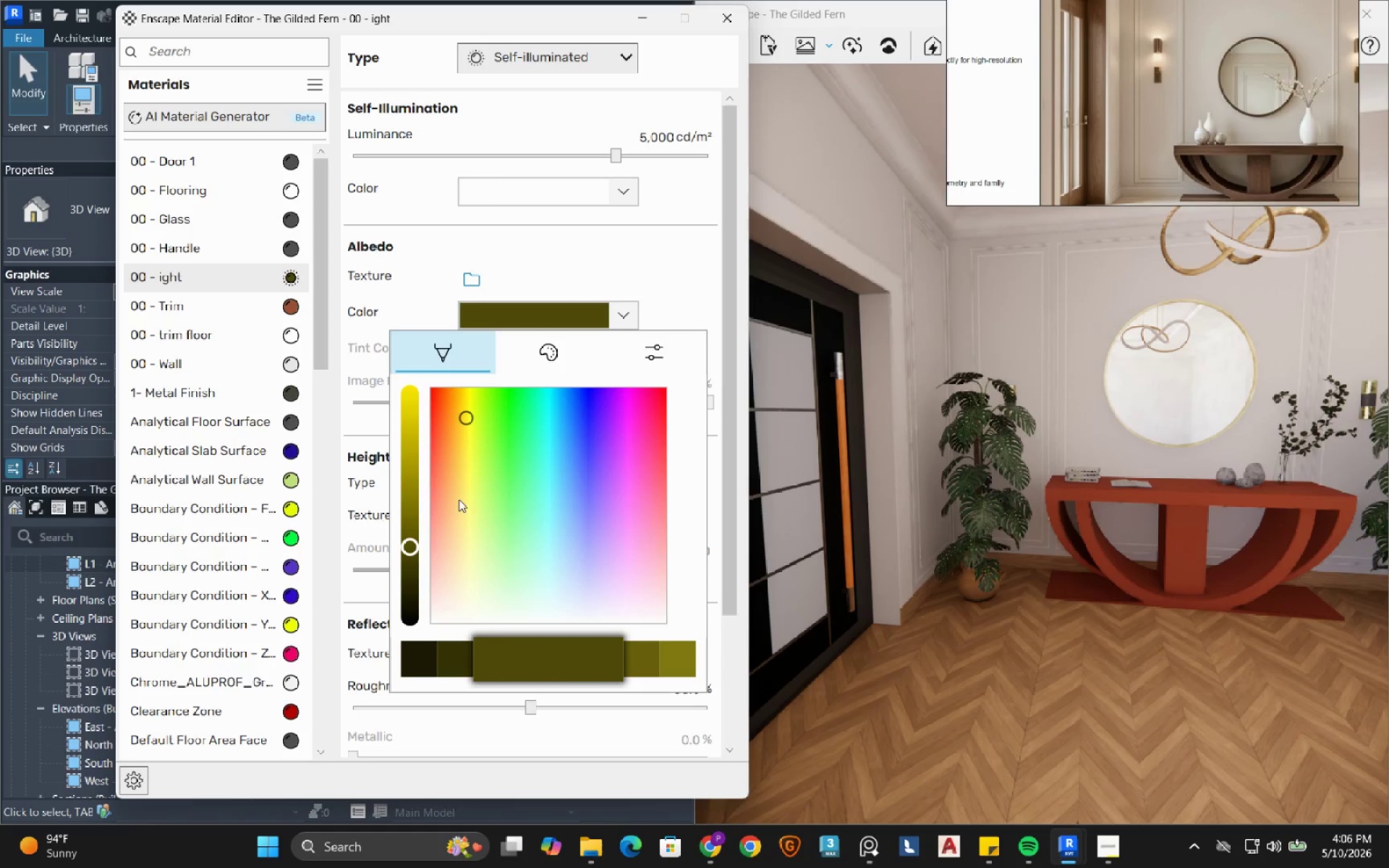 
left_click([462, 421])
 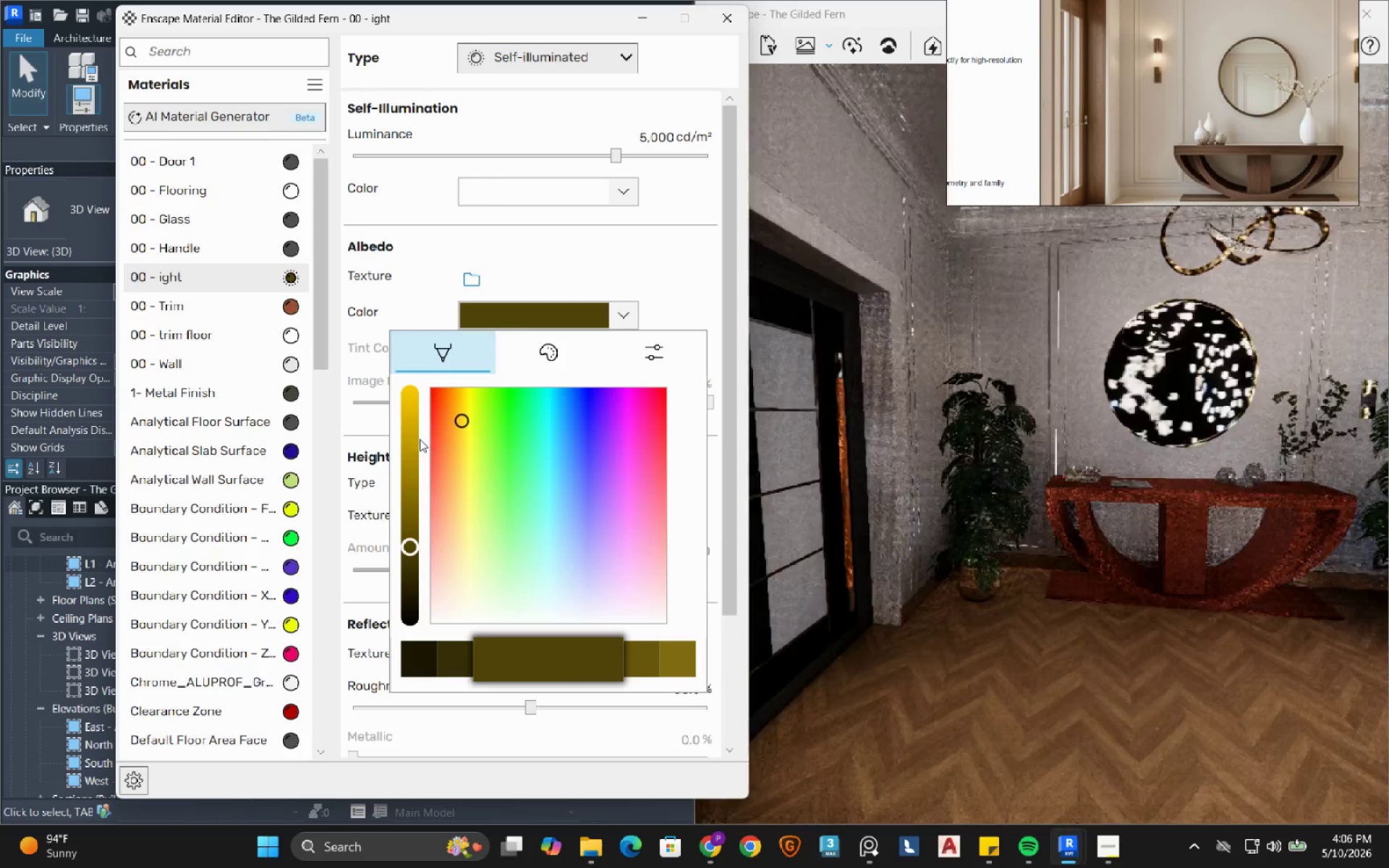 
left_click_drag(start_coordinate=[416, 439], to_coordinate=[412, 339])
 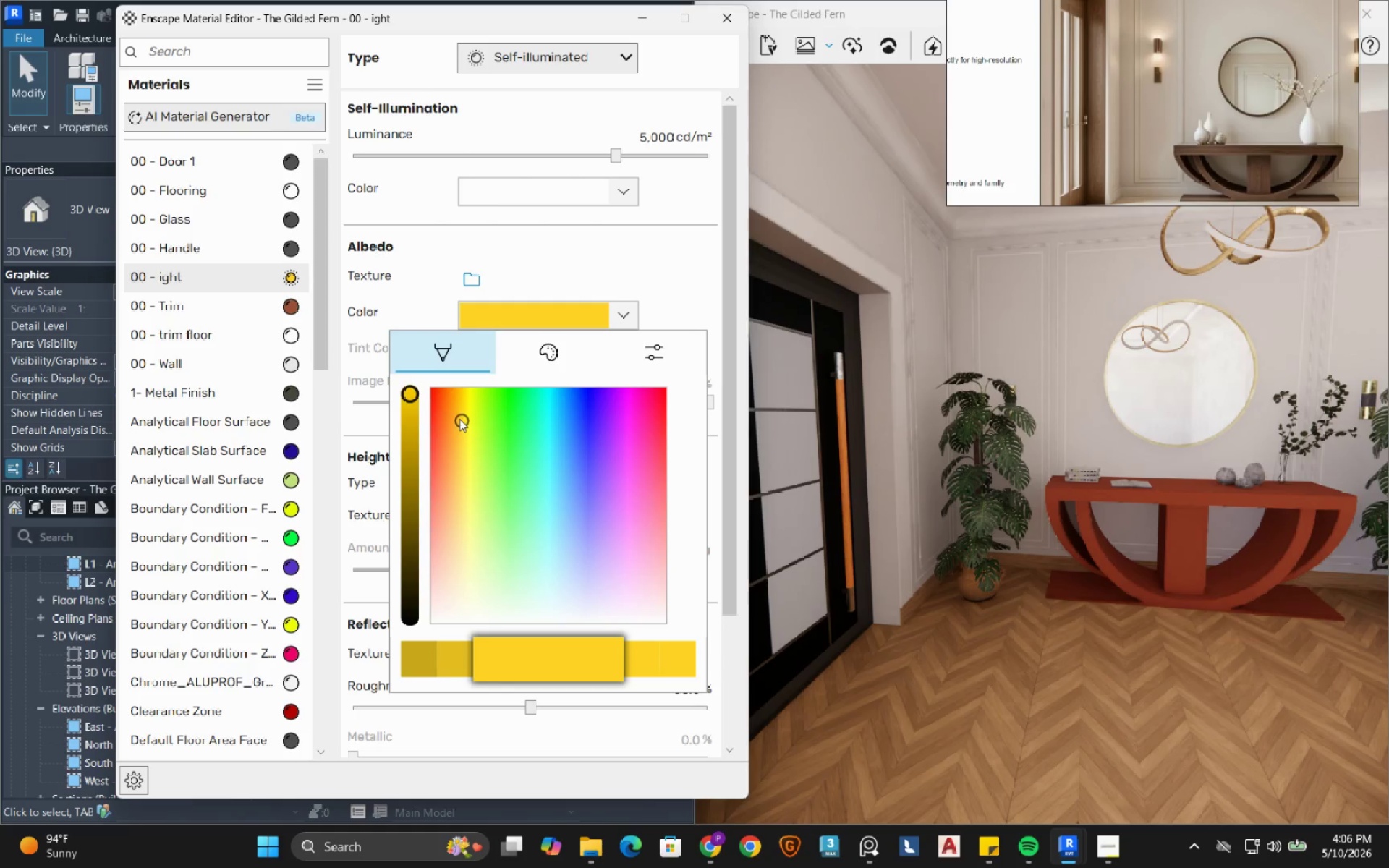 
left_click([671, 667])
 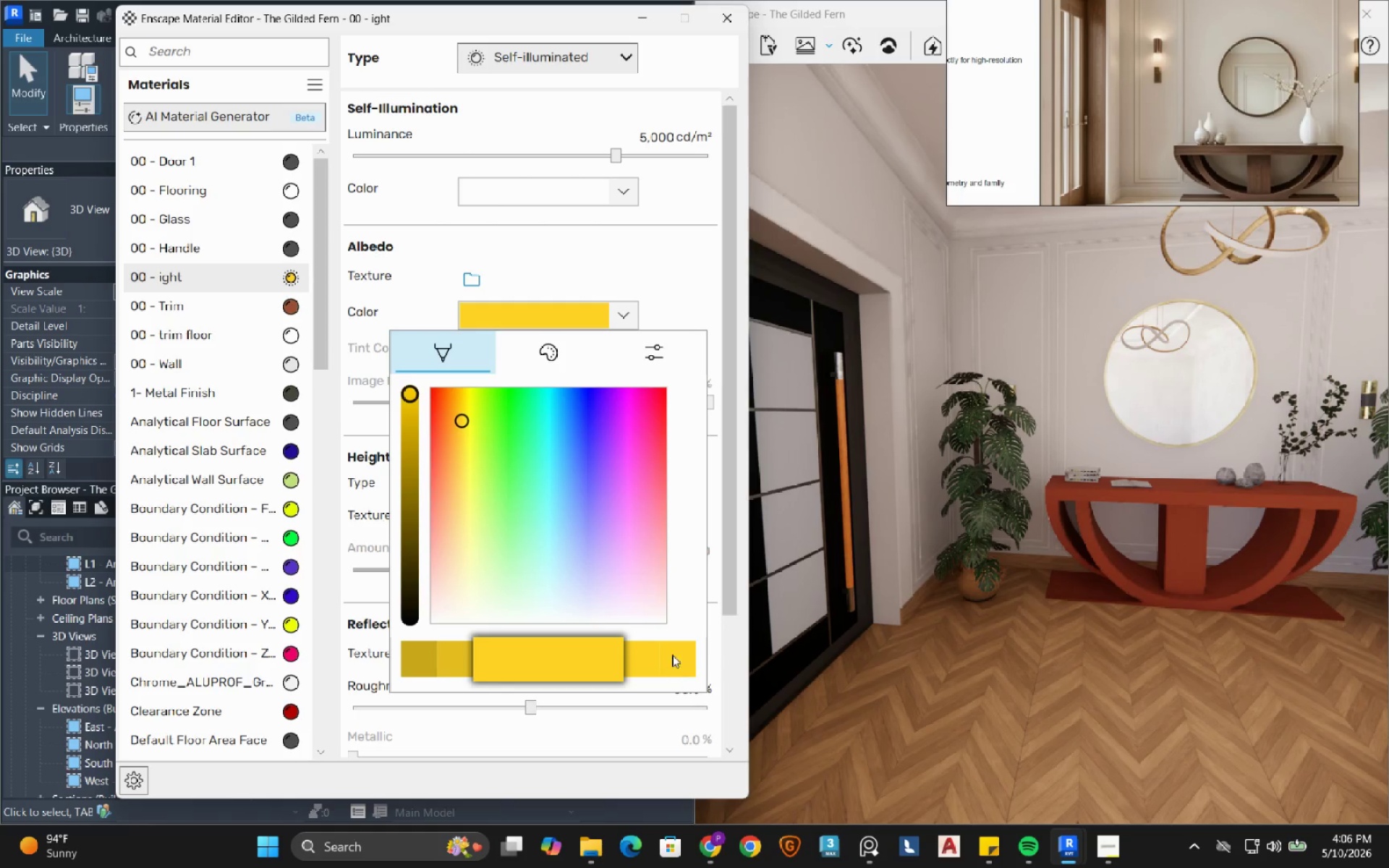 
left_click([660, 661])
 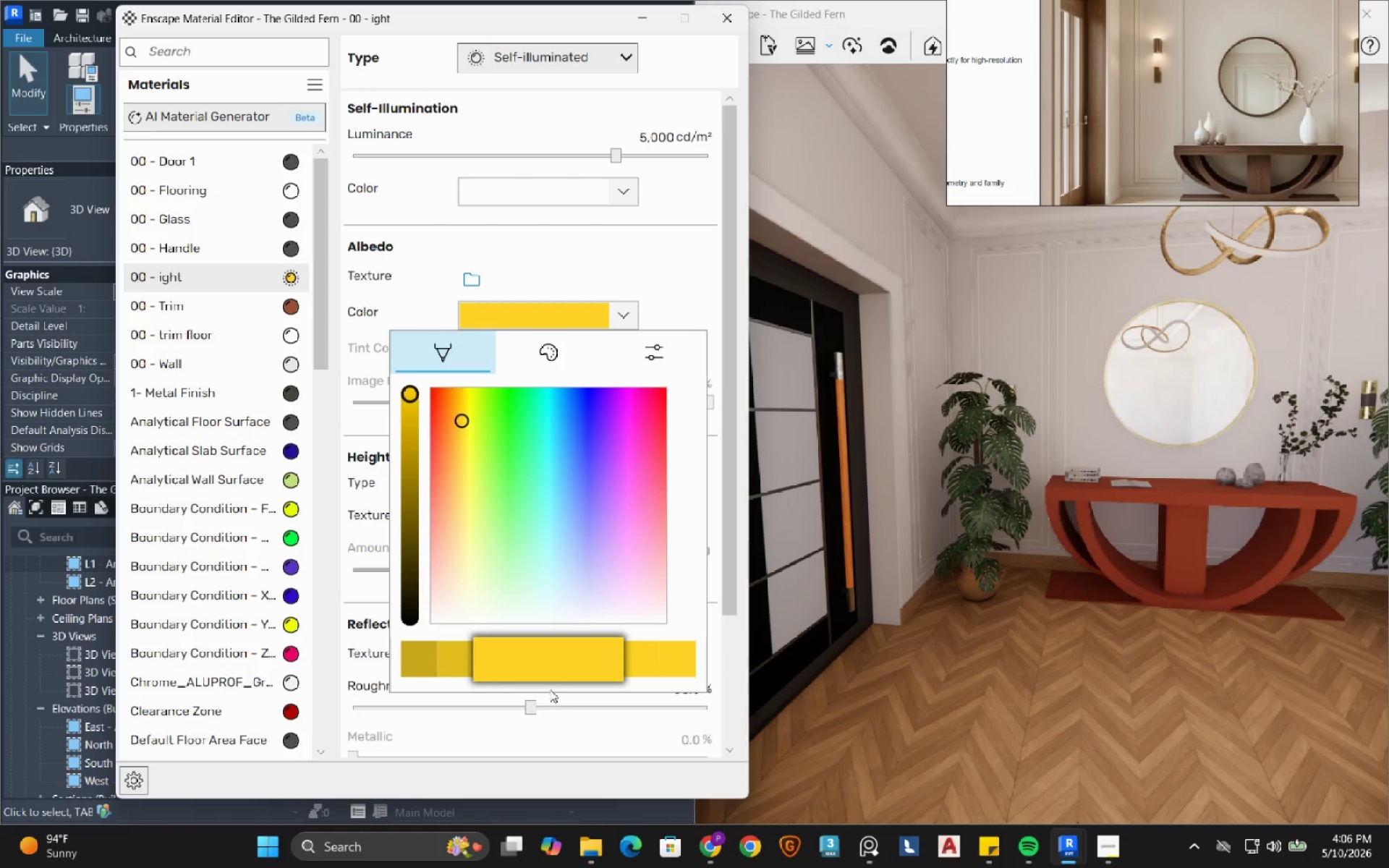 
left_click_drag(start_coordinate=[595, 665], to_coordinate=[642, 653])
 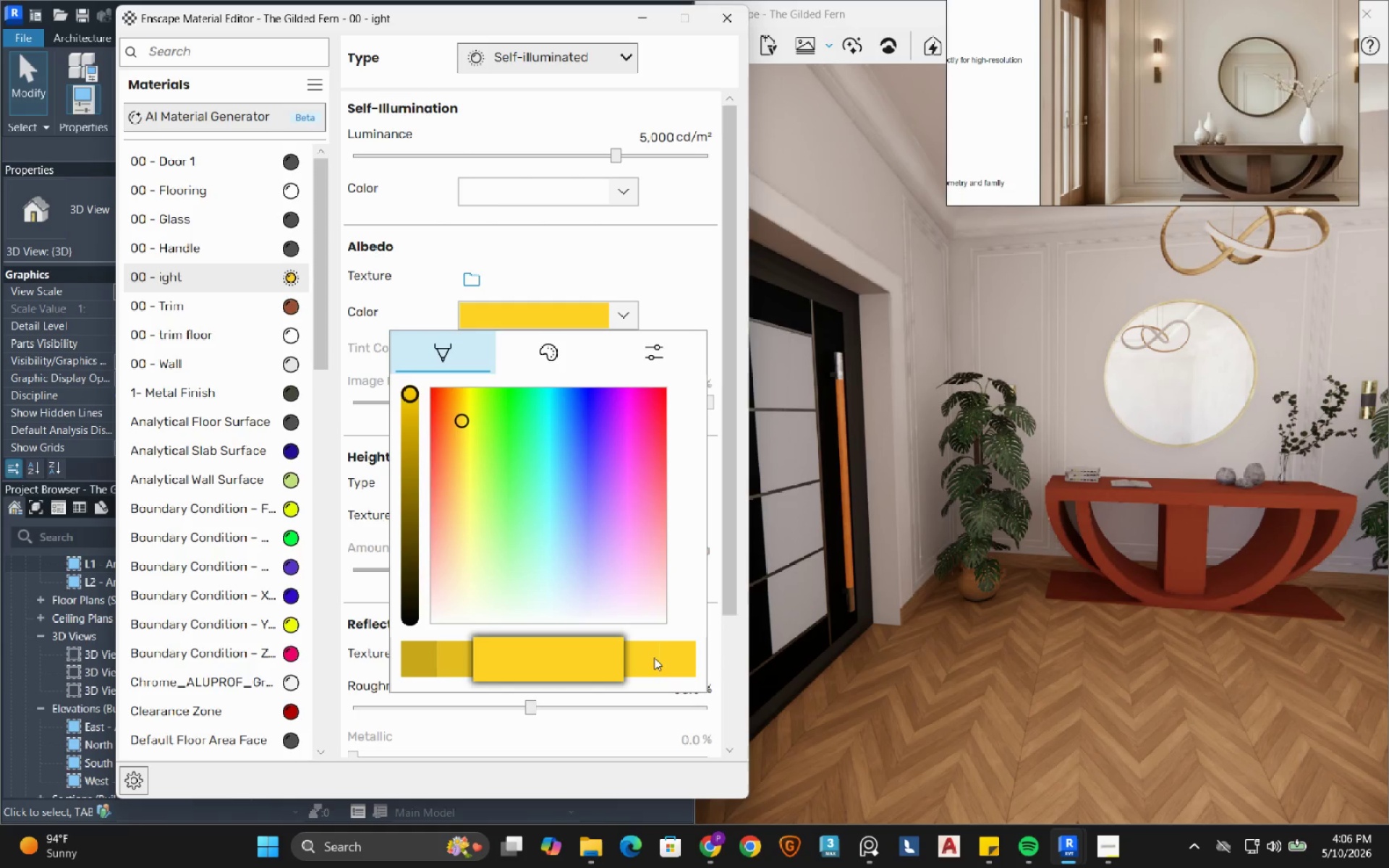 
double_click([655, 663])
 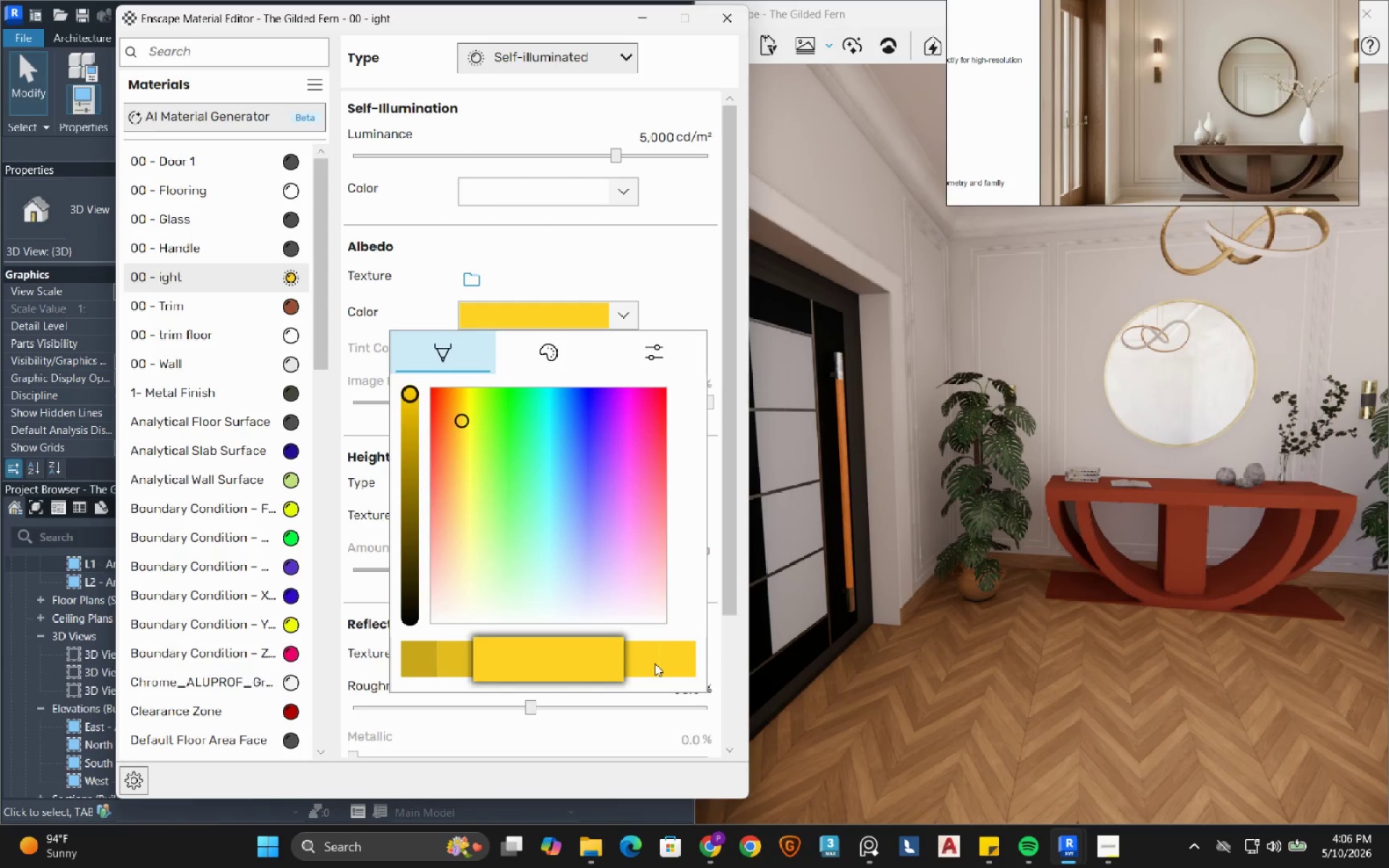 
triple_click([655, 663])
 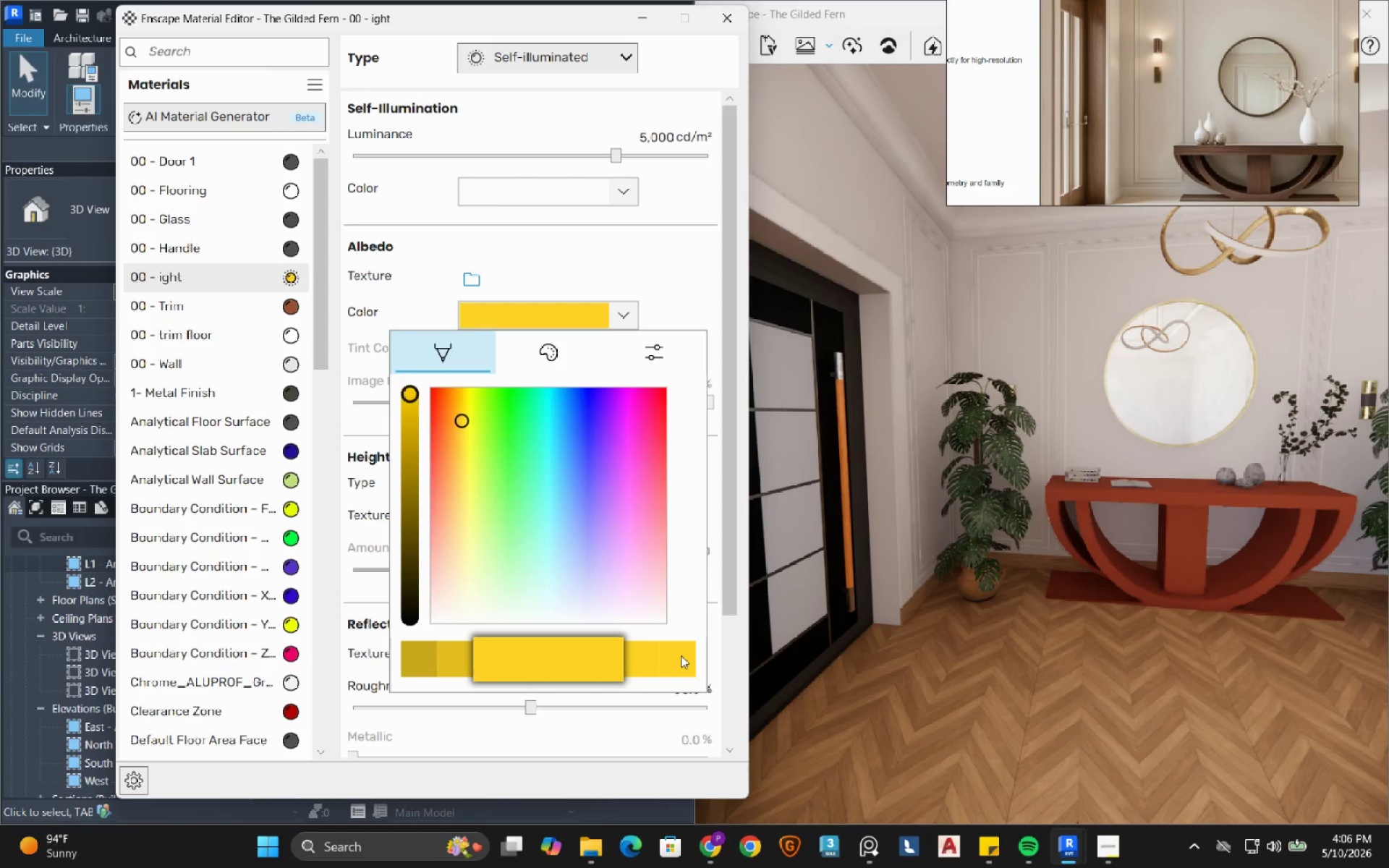 
left_click([681, 655])
 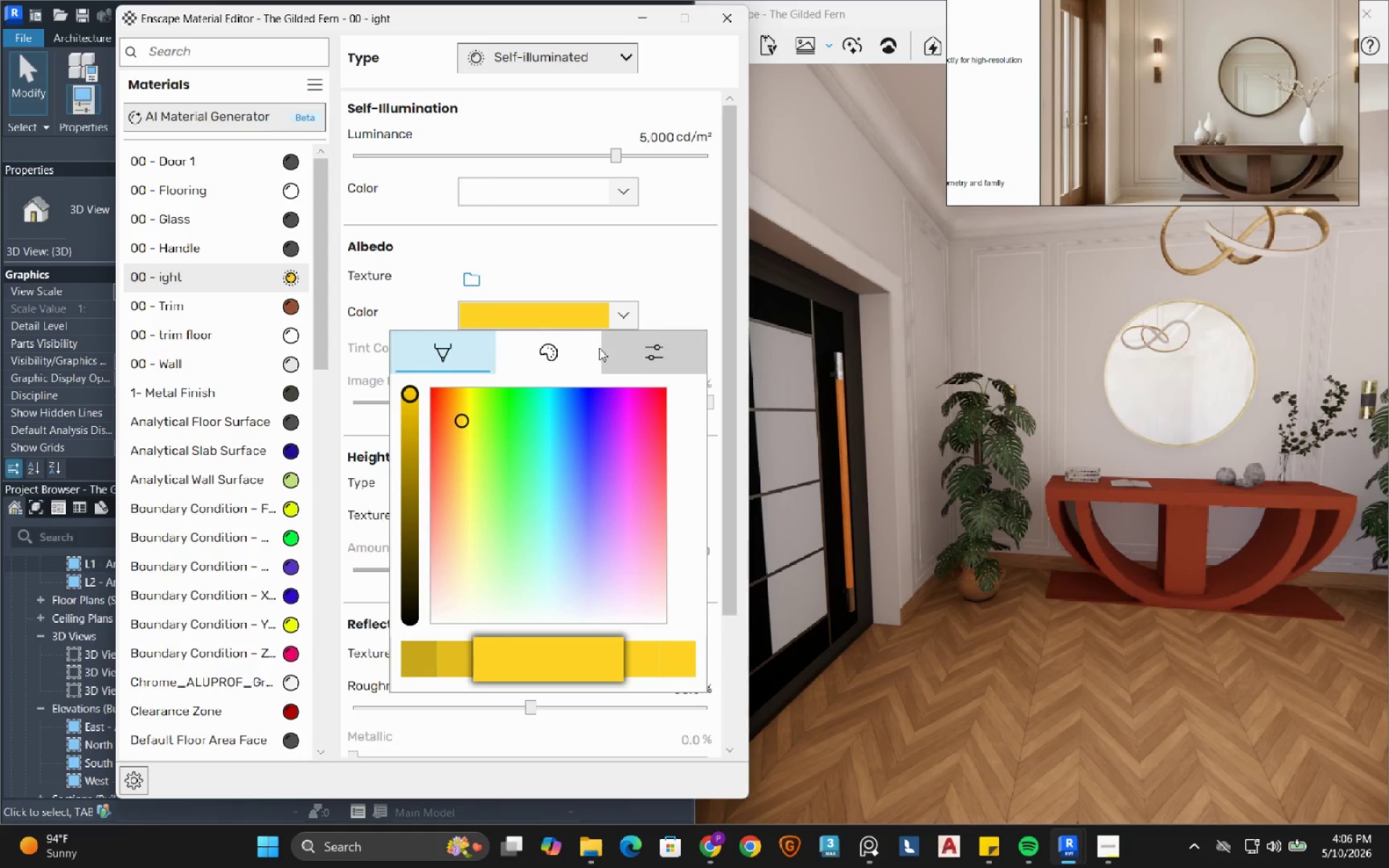 
left_click([561, 359])
 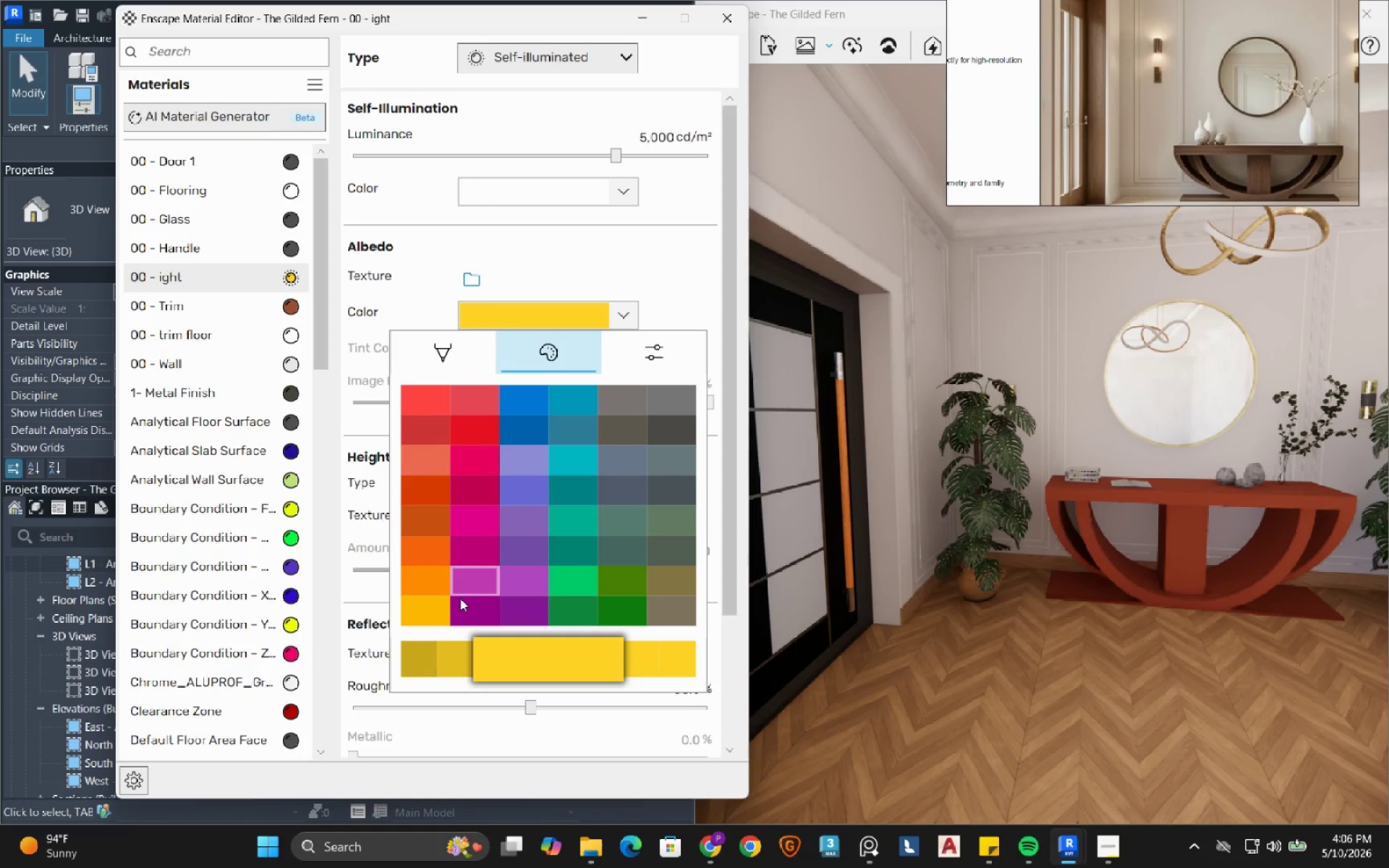 
left_click([439, 584])
 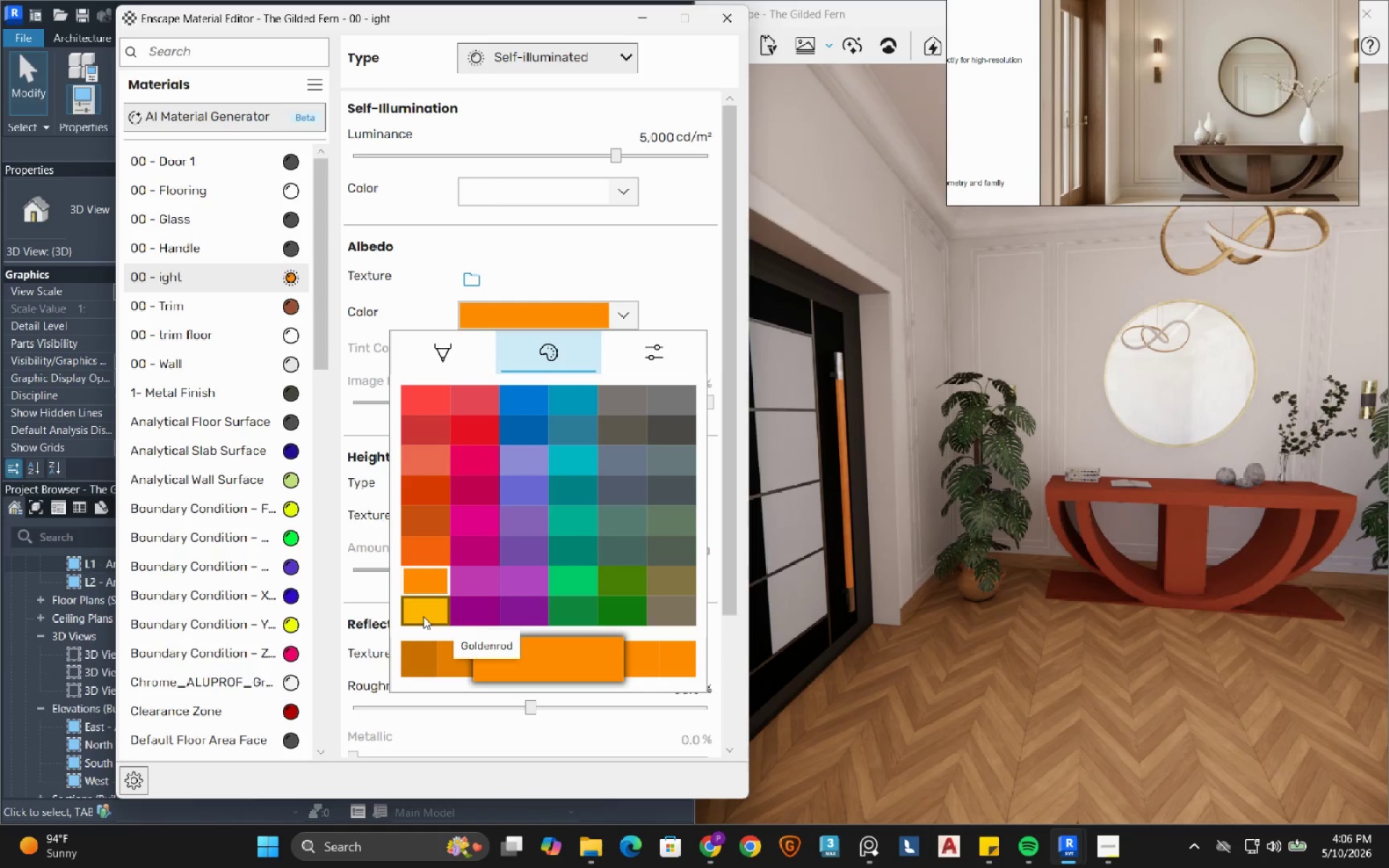 
scroll: coordinate [1148, 132], scroll_direction: down, amount: 3.0
 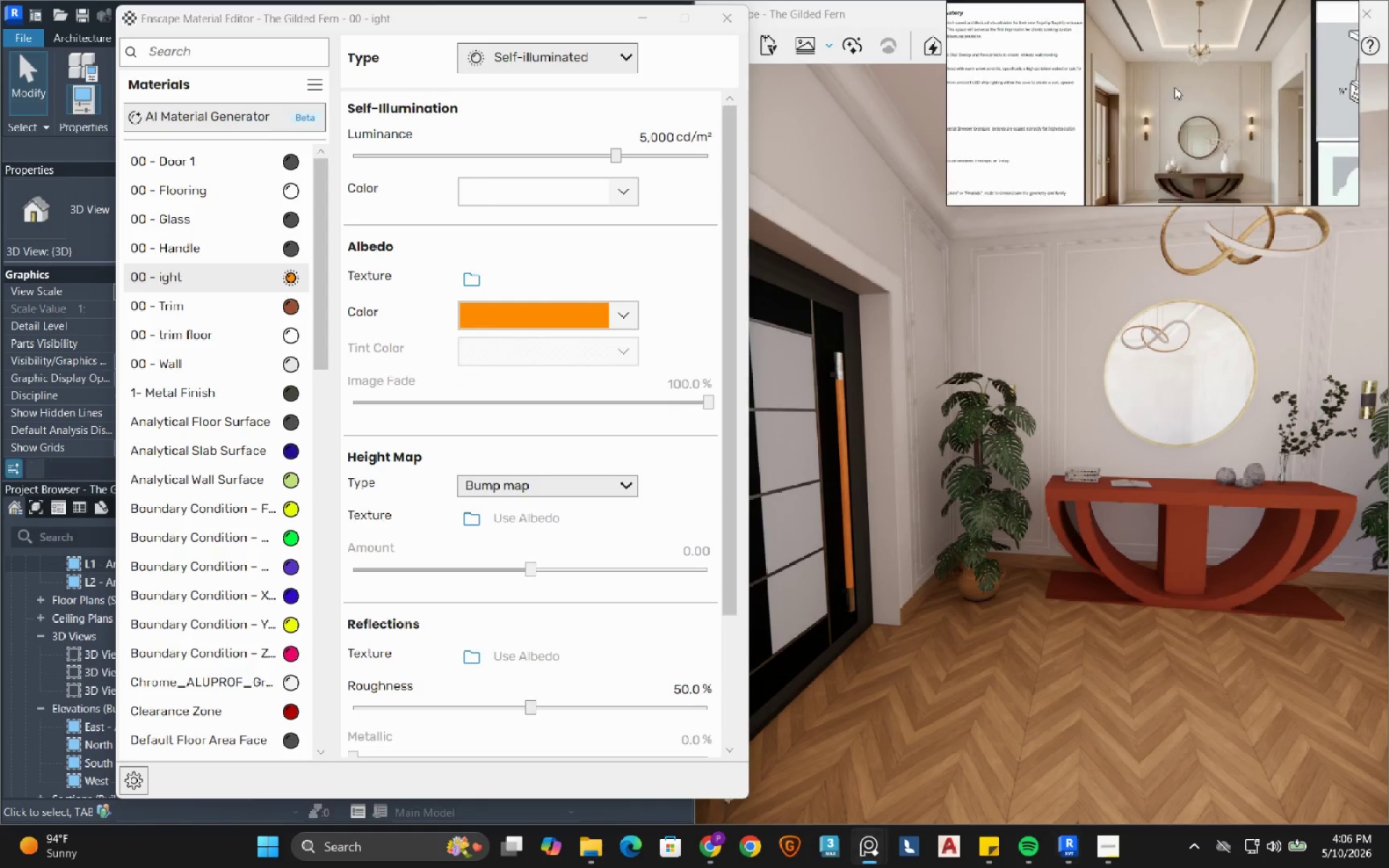 
scroll: coordinate [1176, 43], scroll_direction: up, amount: 2.0
 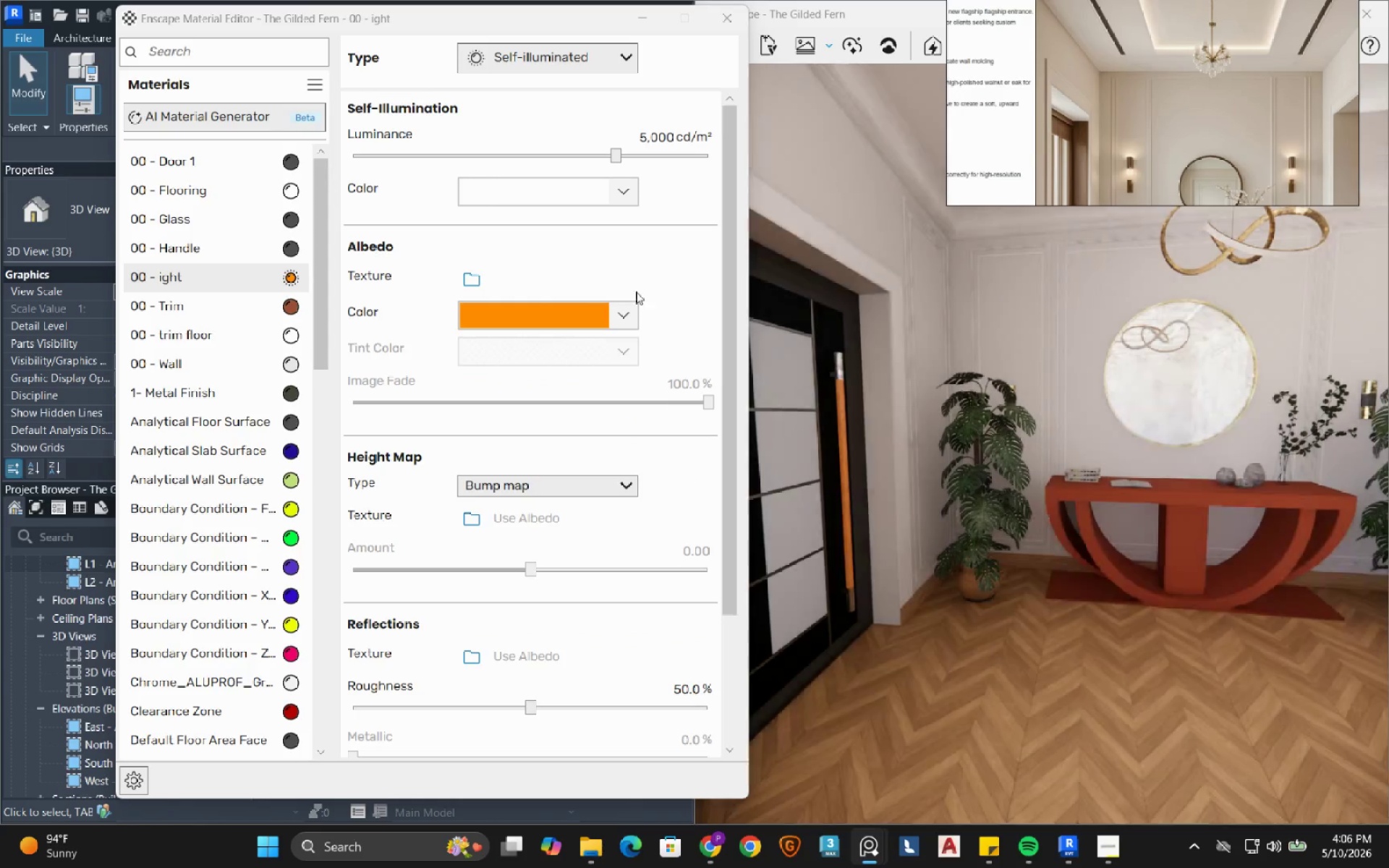 
left_click([627, 309])
 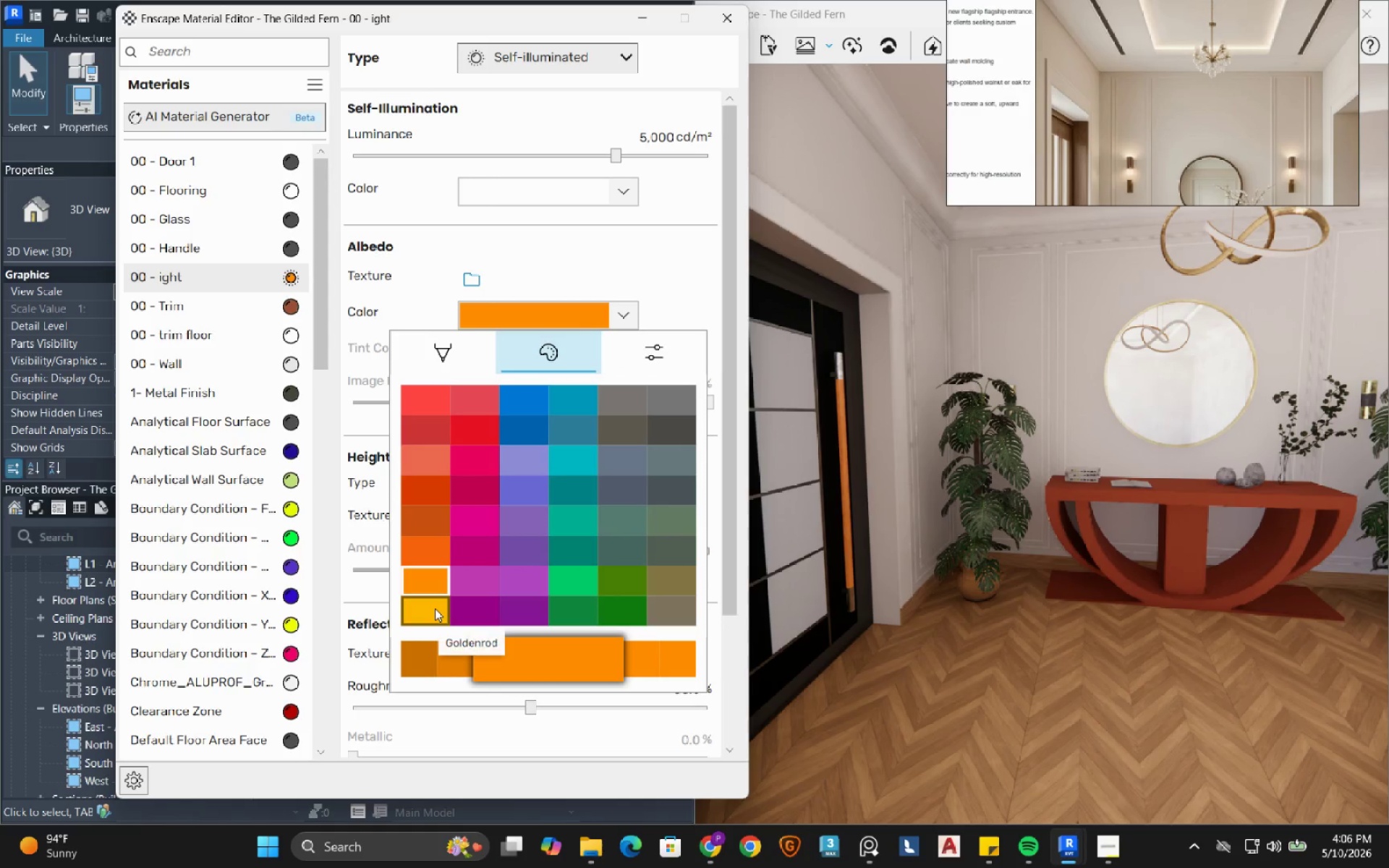 
left_click([435, 608])
 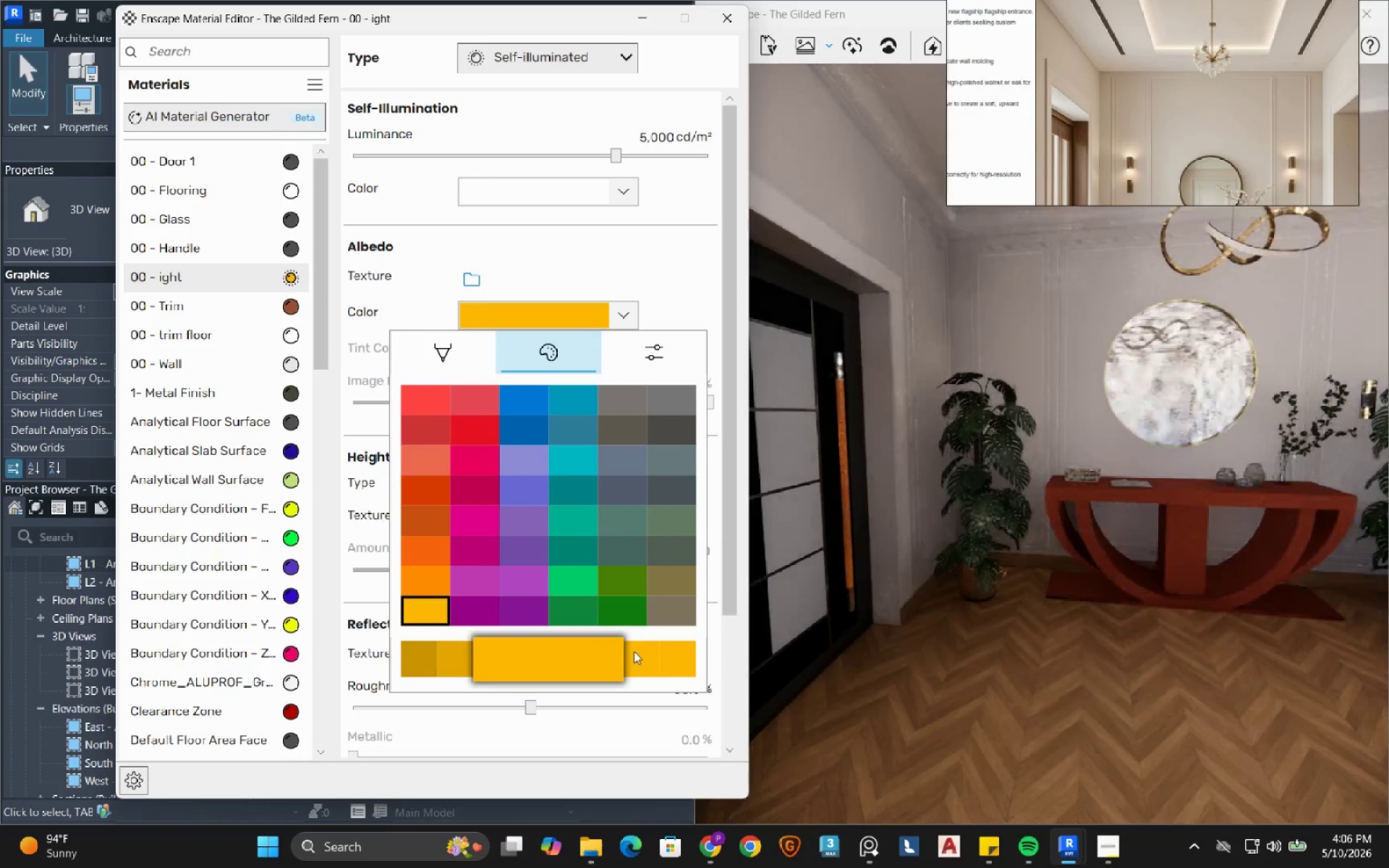 
left_click_drag(start_coordinate=[645, 657], to_coordinate=[647, 660])
 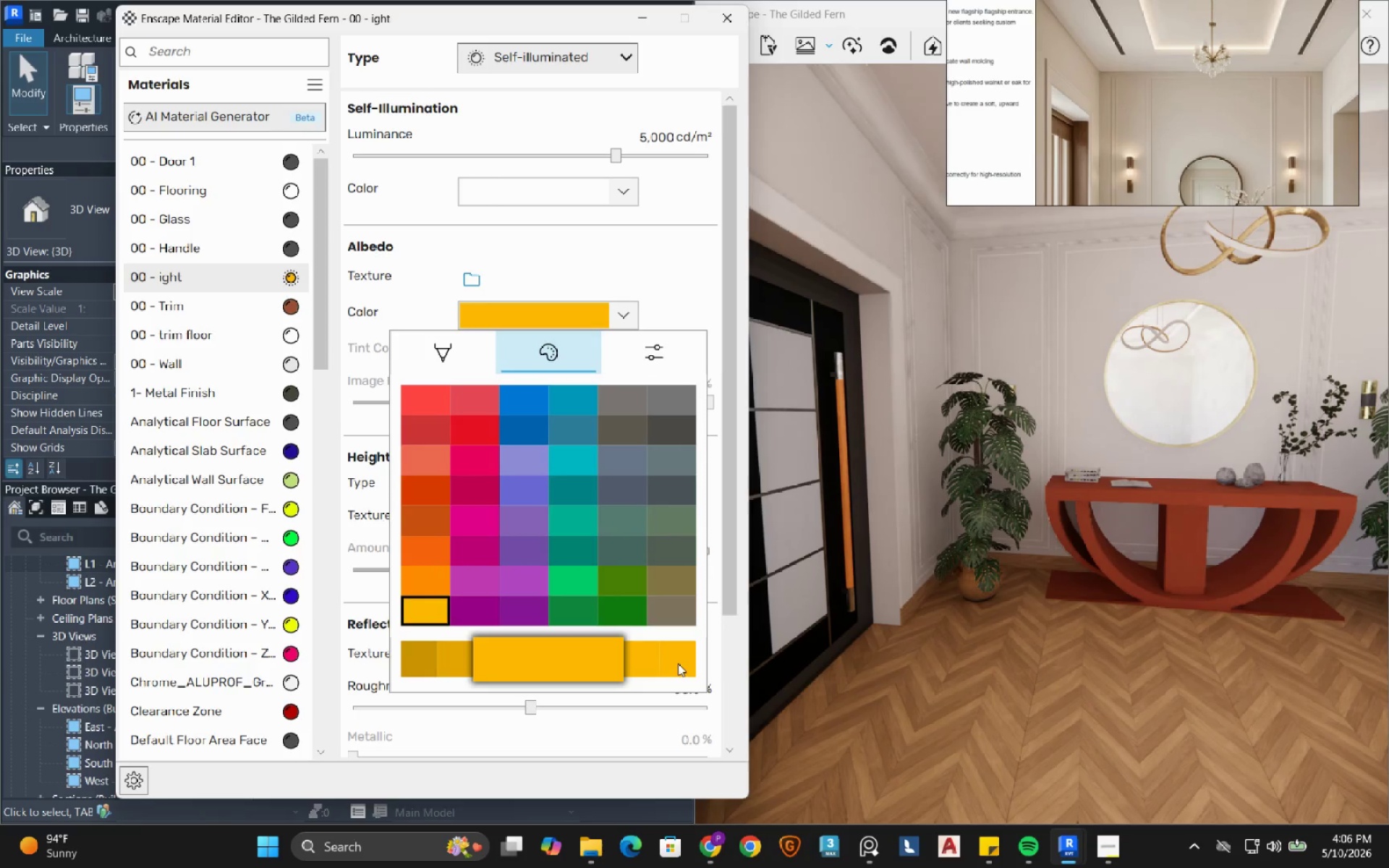 
triple_click([678, 663])
 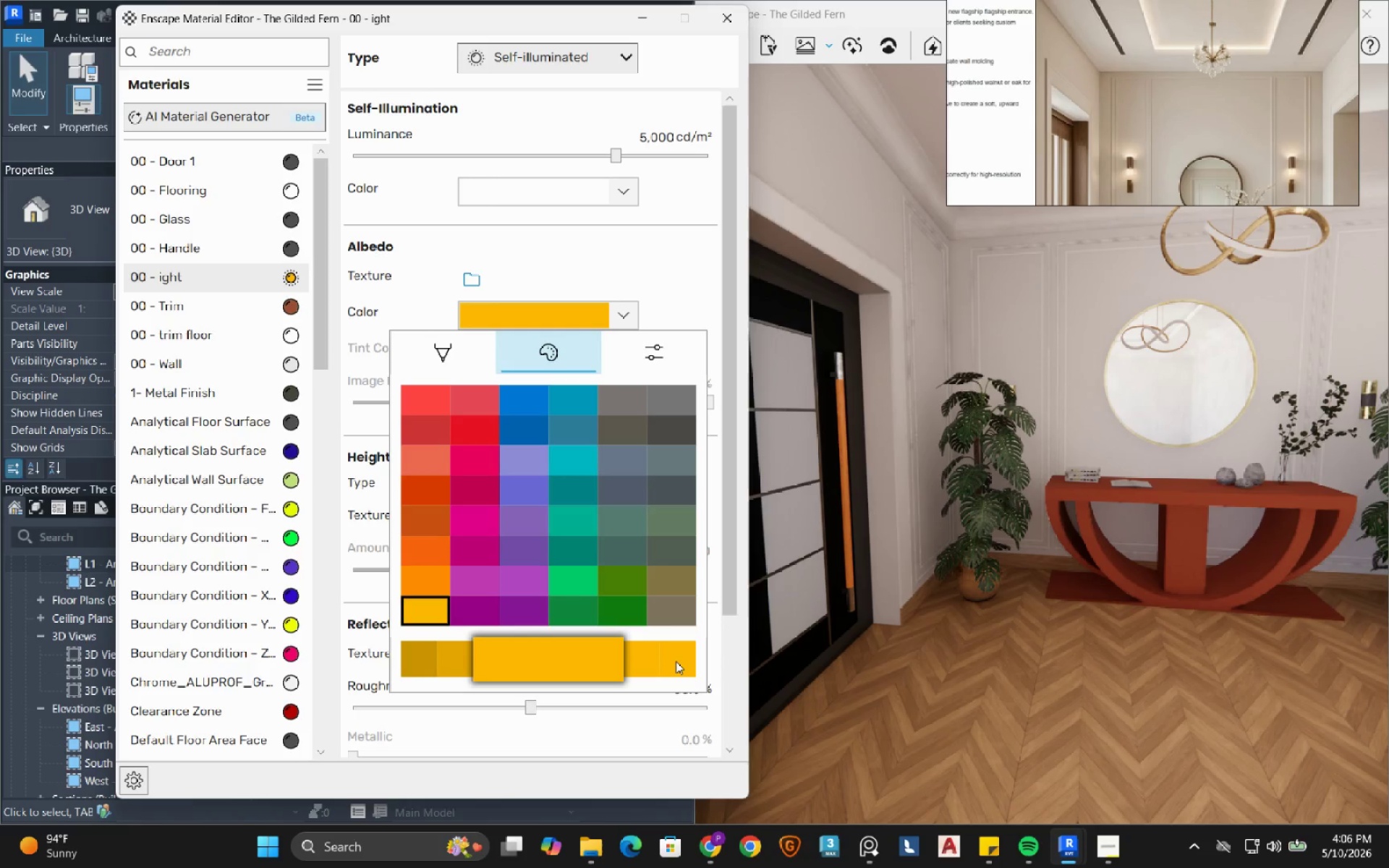 
left_click([674, 661])
 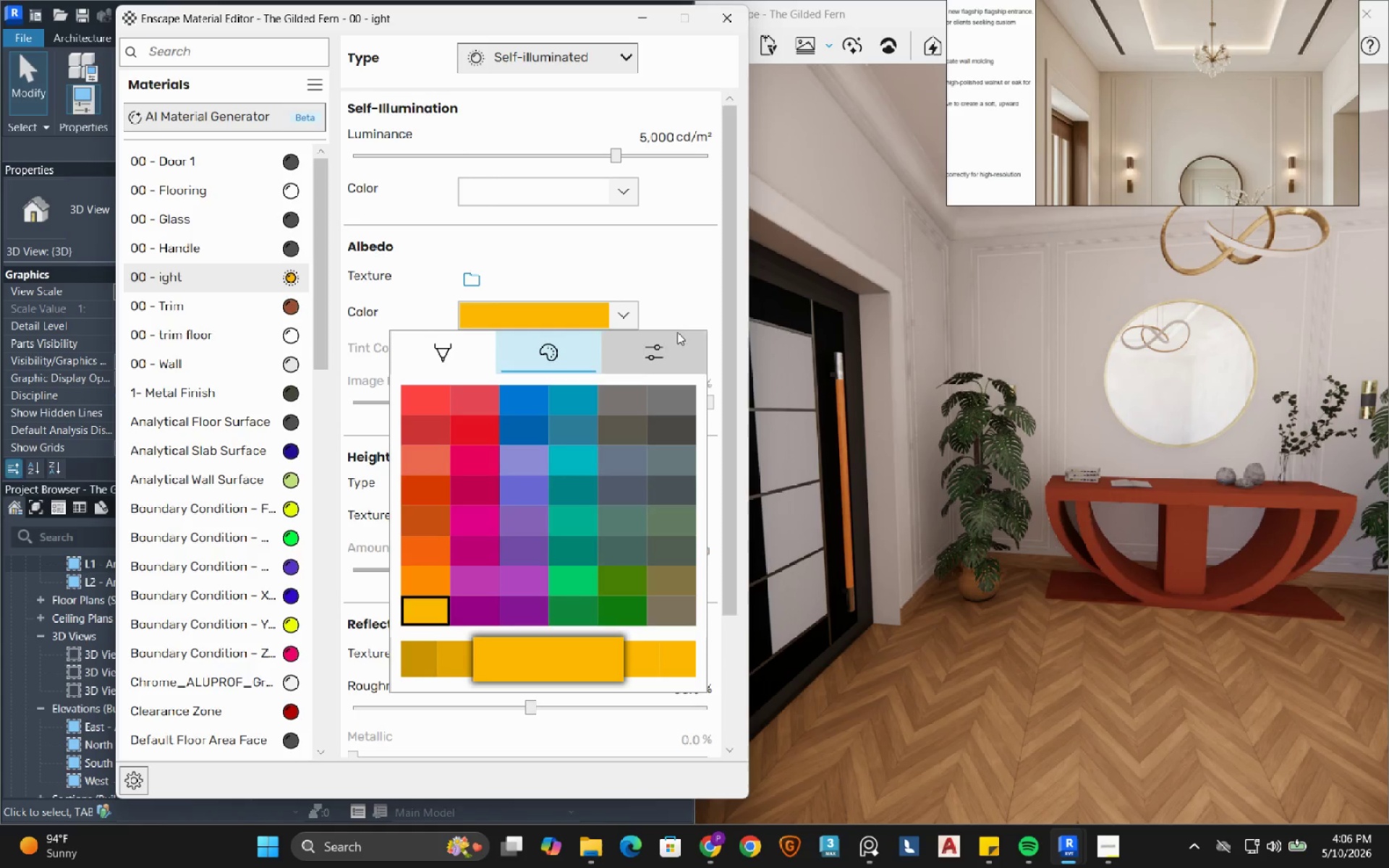 
mouse_move([640, 356])
 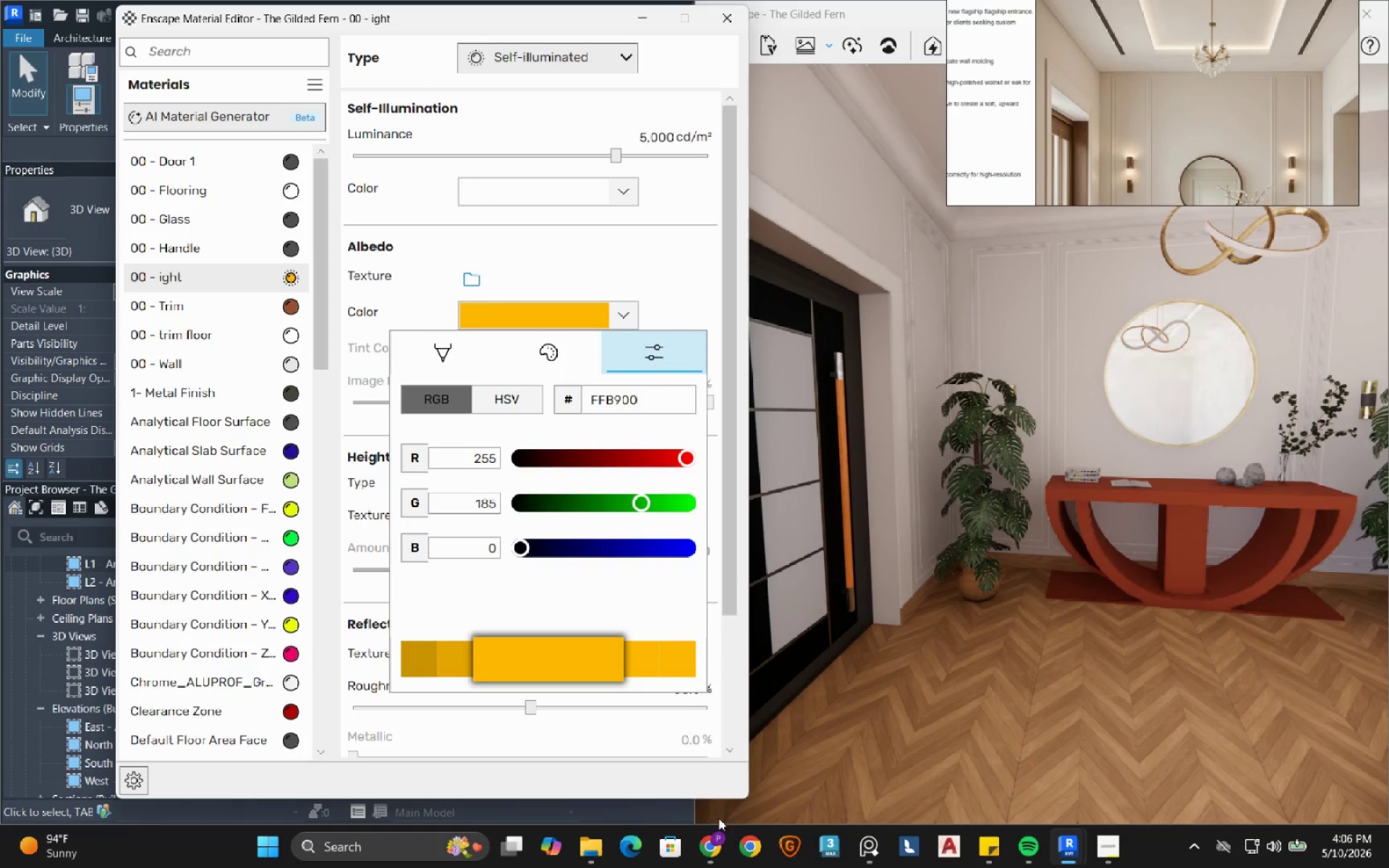 
left_click([712, 848])
 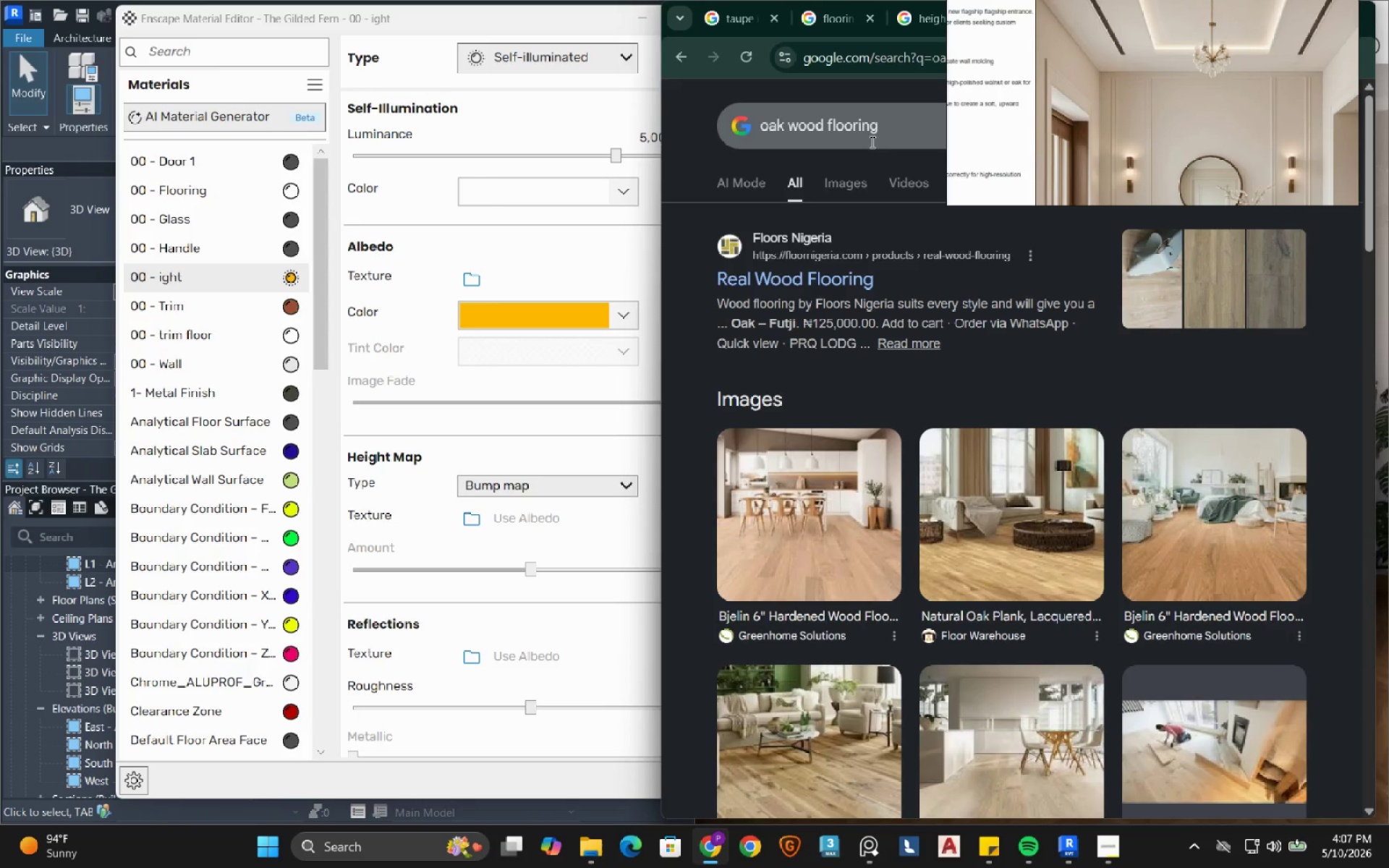 
left_click_drag(start_coordinate=[885, 123], to_coordinate=[681, 119])
 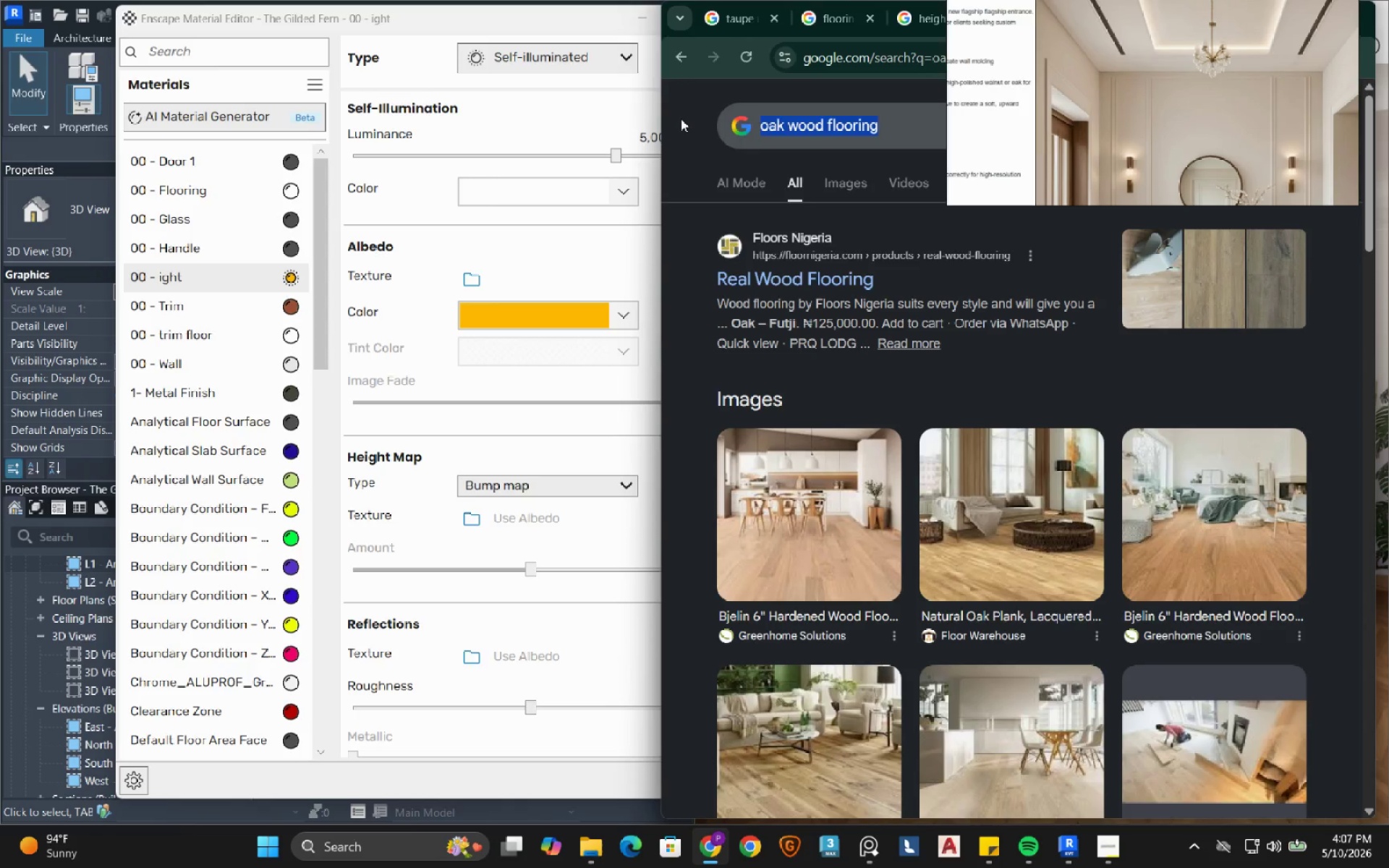 
type(5000k rgb code)
 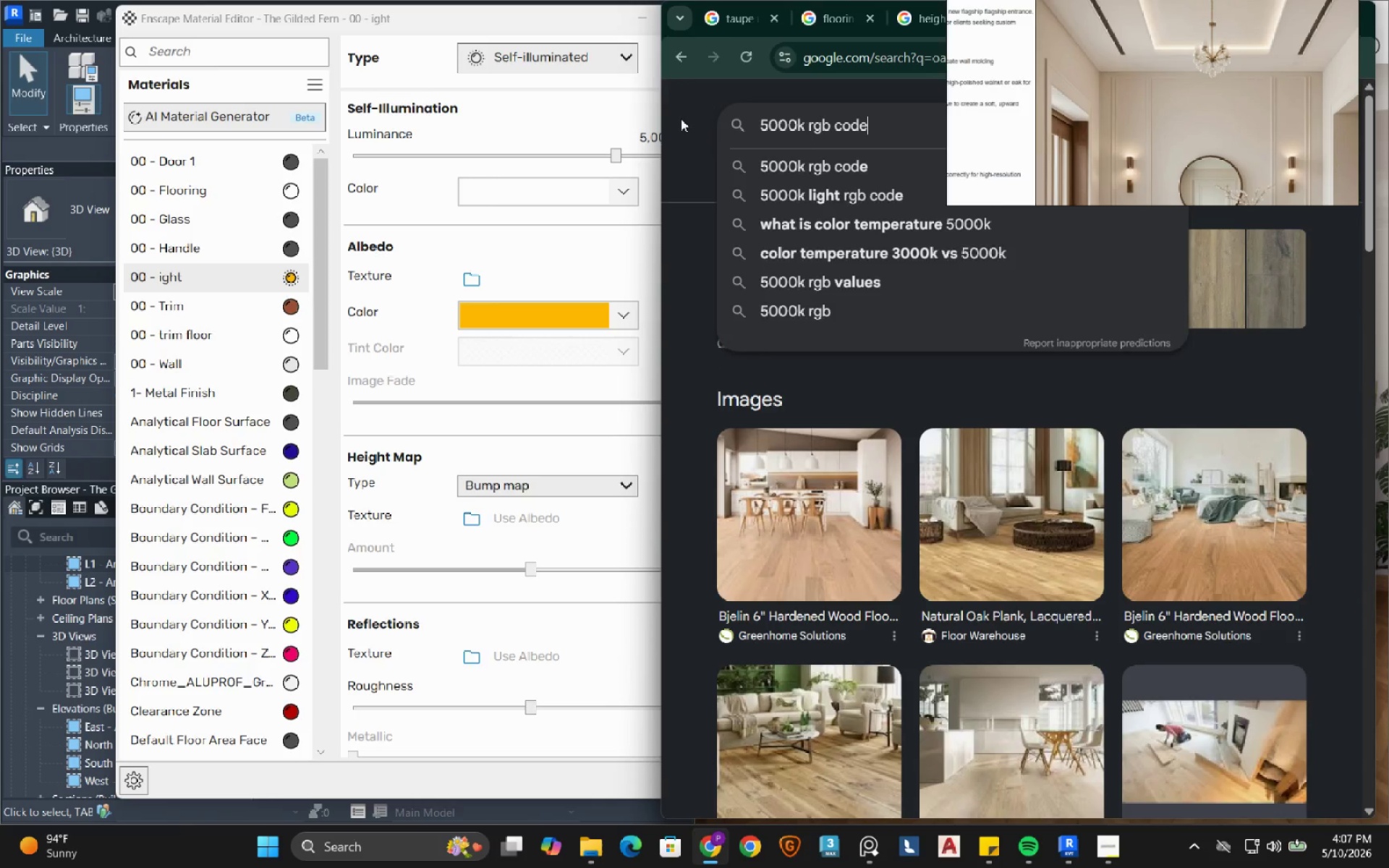 
key(Enter)
 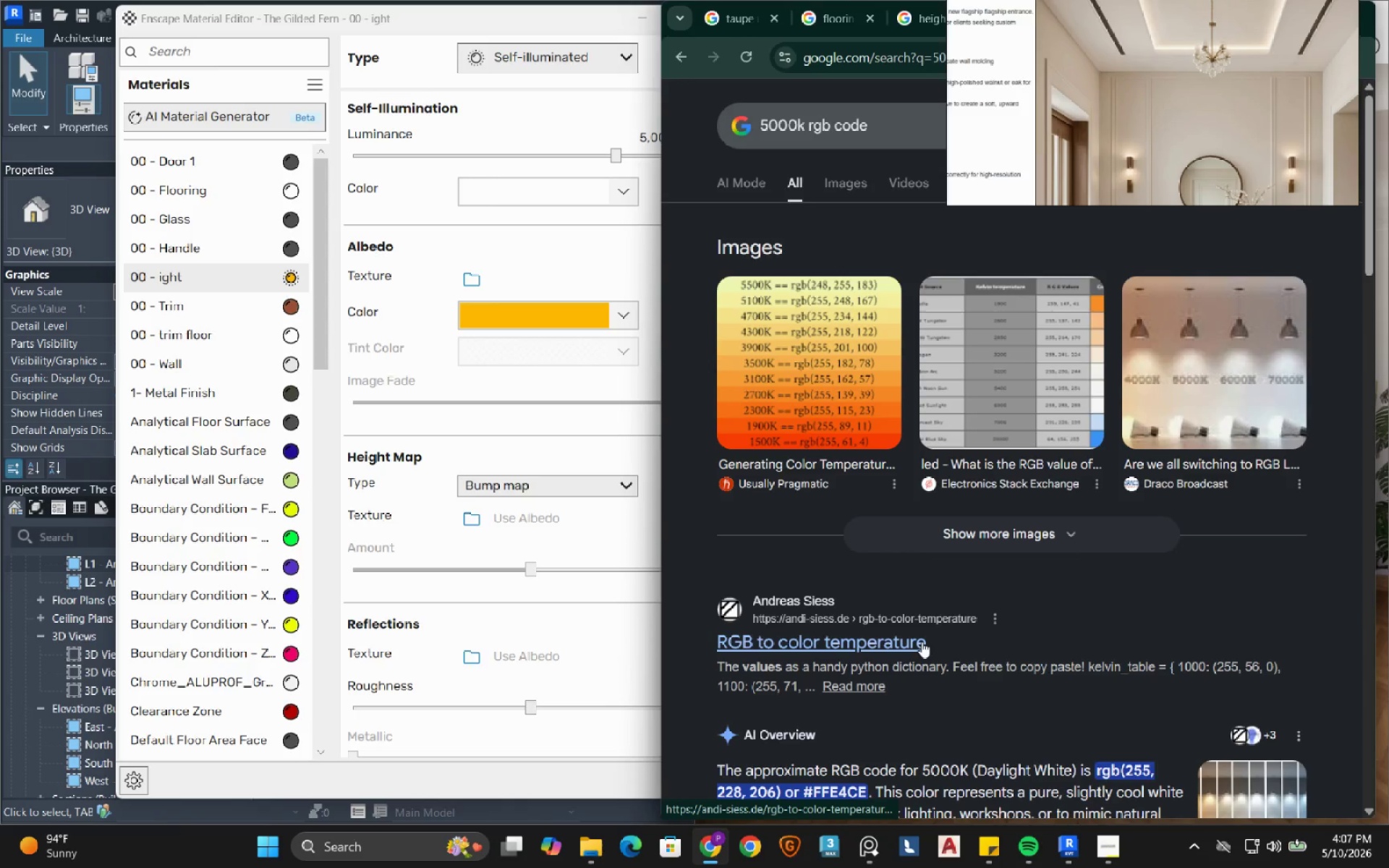 
wait(6.23)
 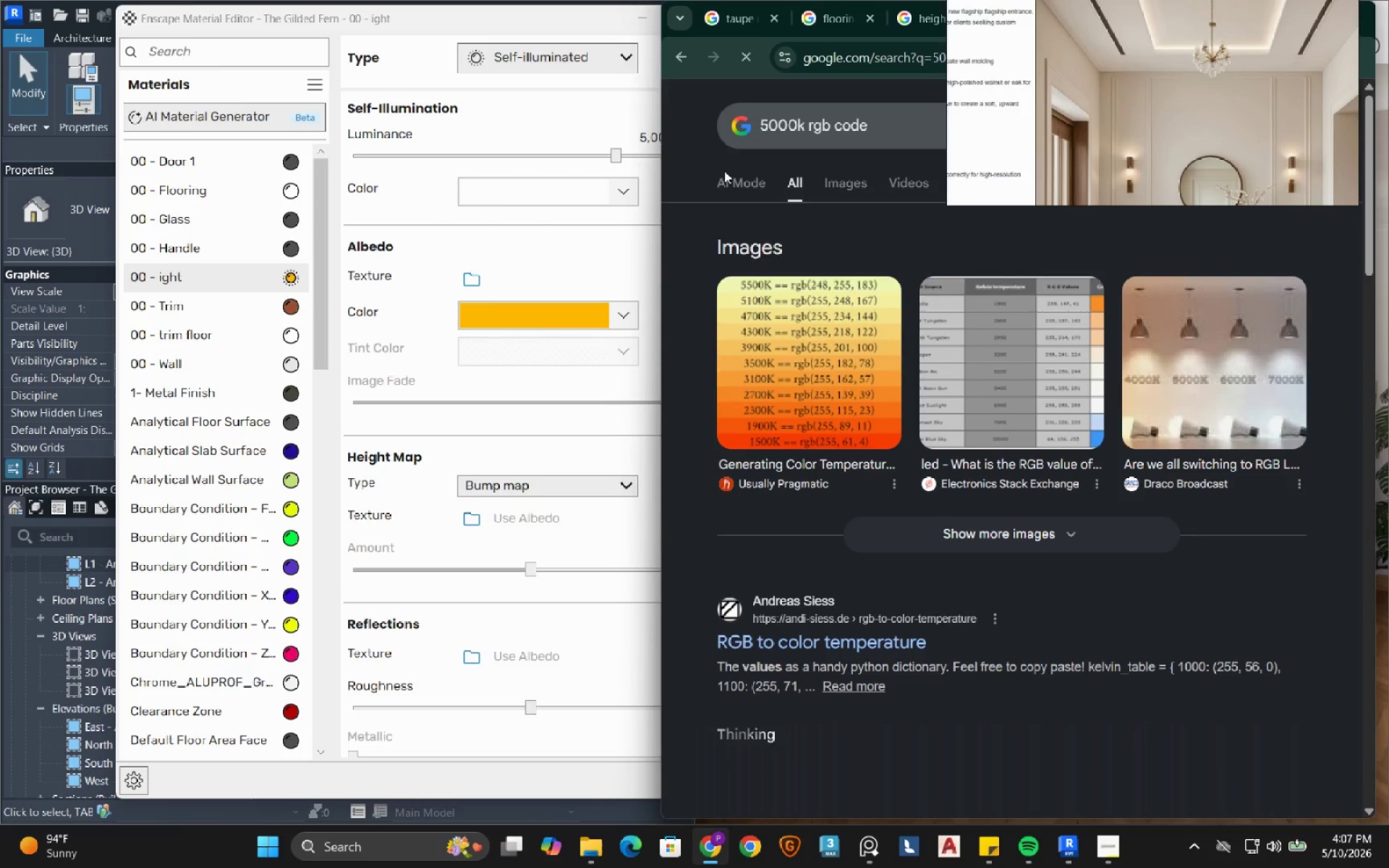 
left_click([561, 15])
 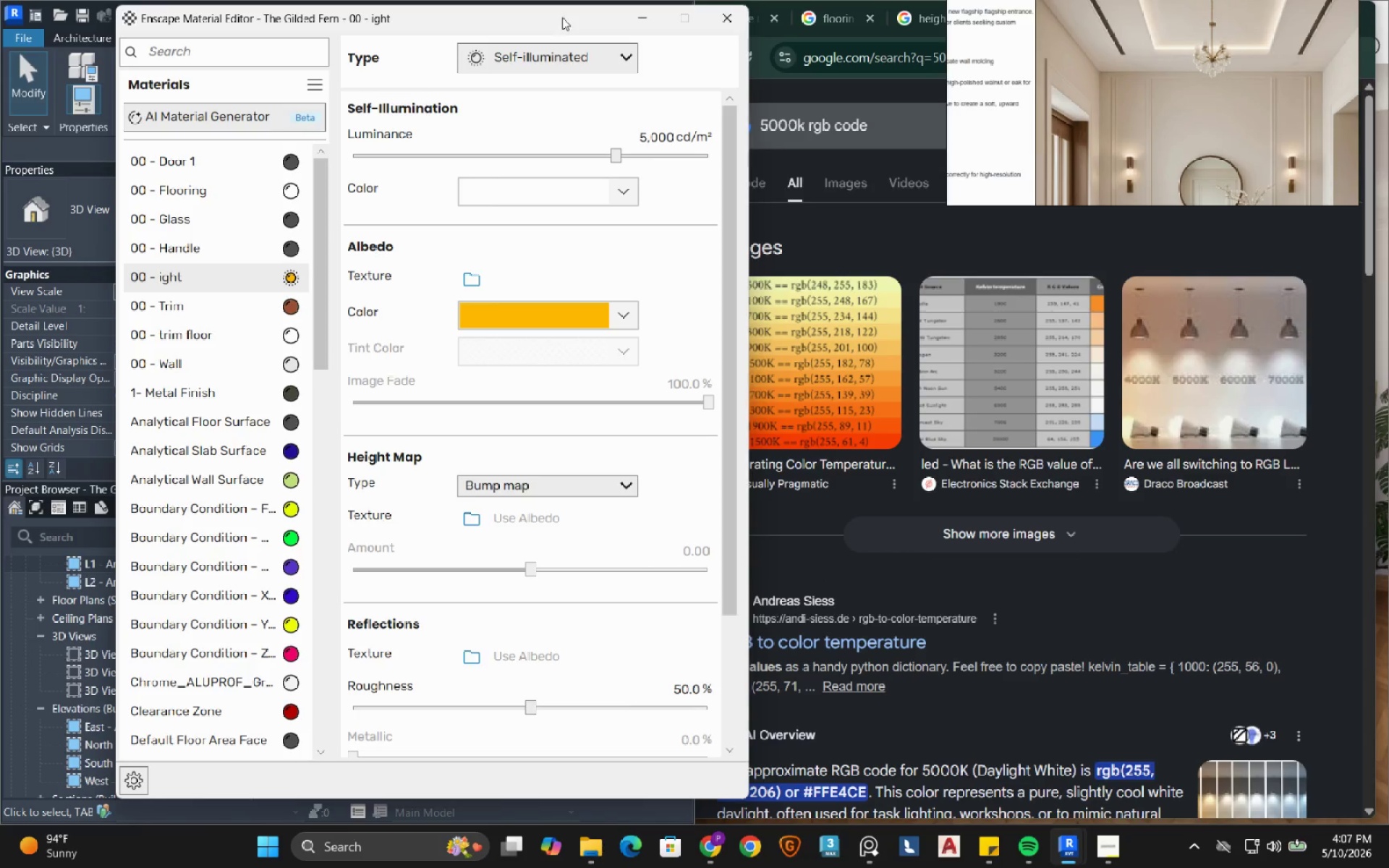 
left_click_drag(start_coordinate=[562, 20], to_coordinate=[527, 27])
 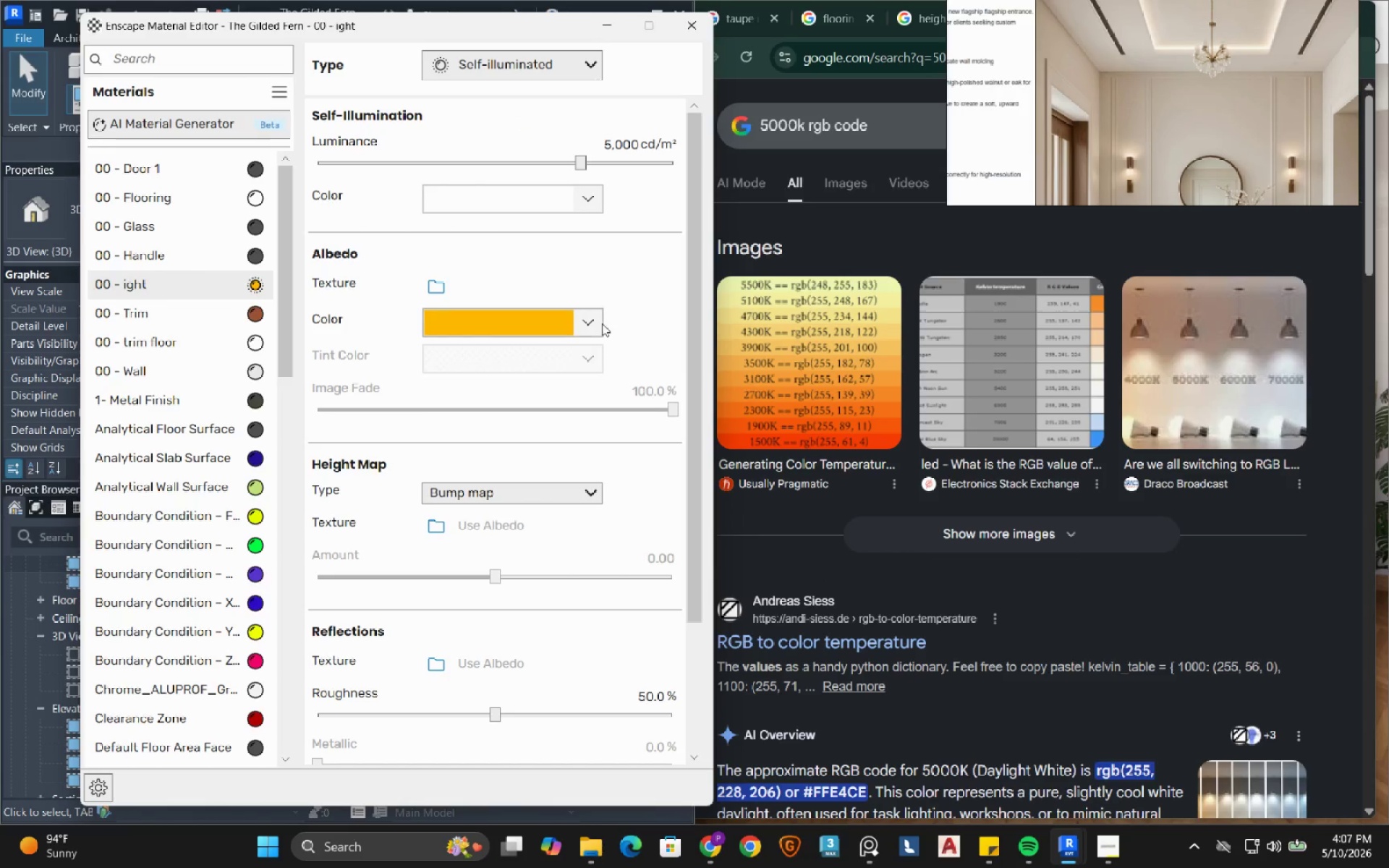 
left_click([588, 324])
 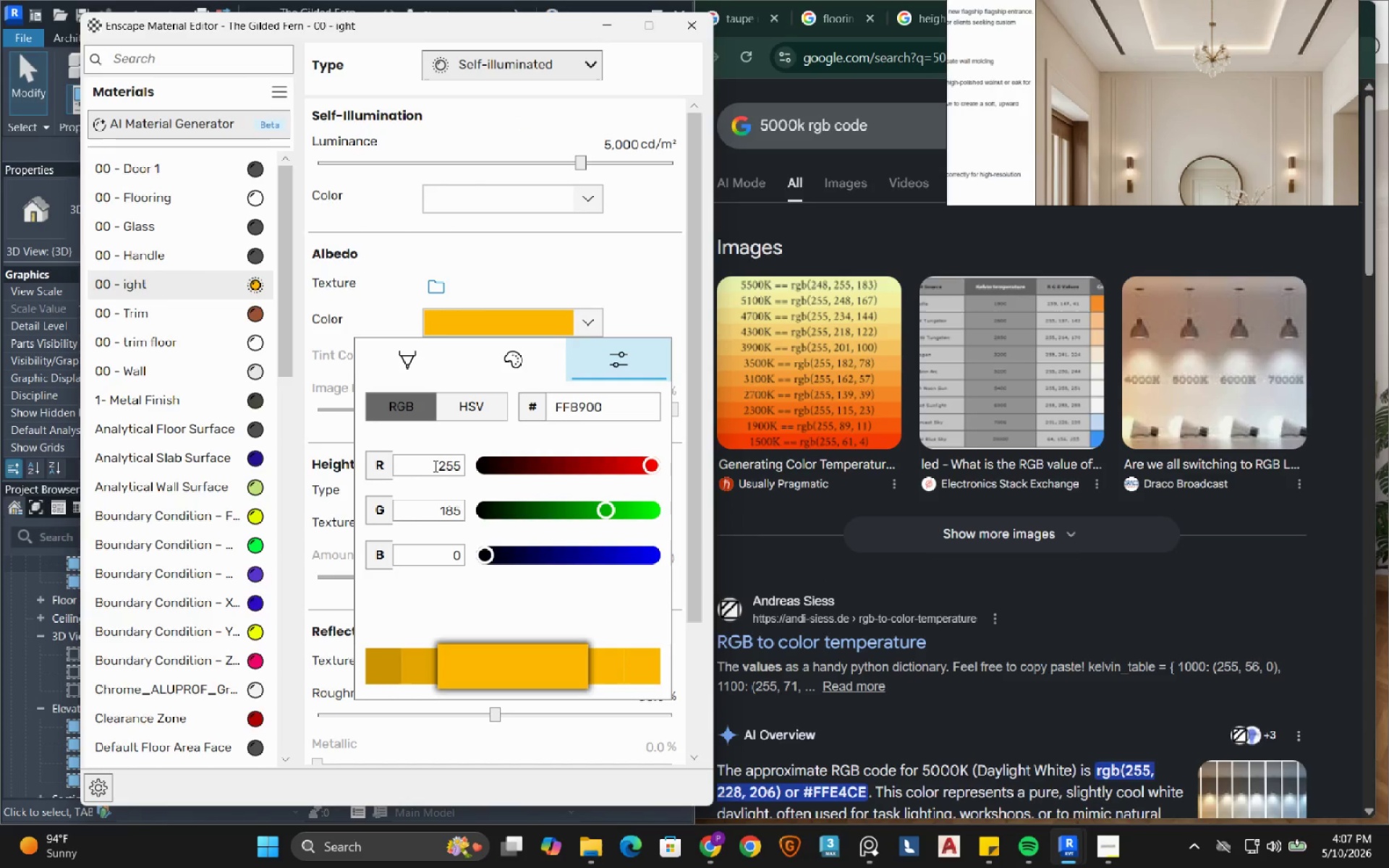 
left_click_drag(start_coordinate=[434, 466], to_coordinate=[470, 470])
 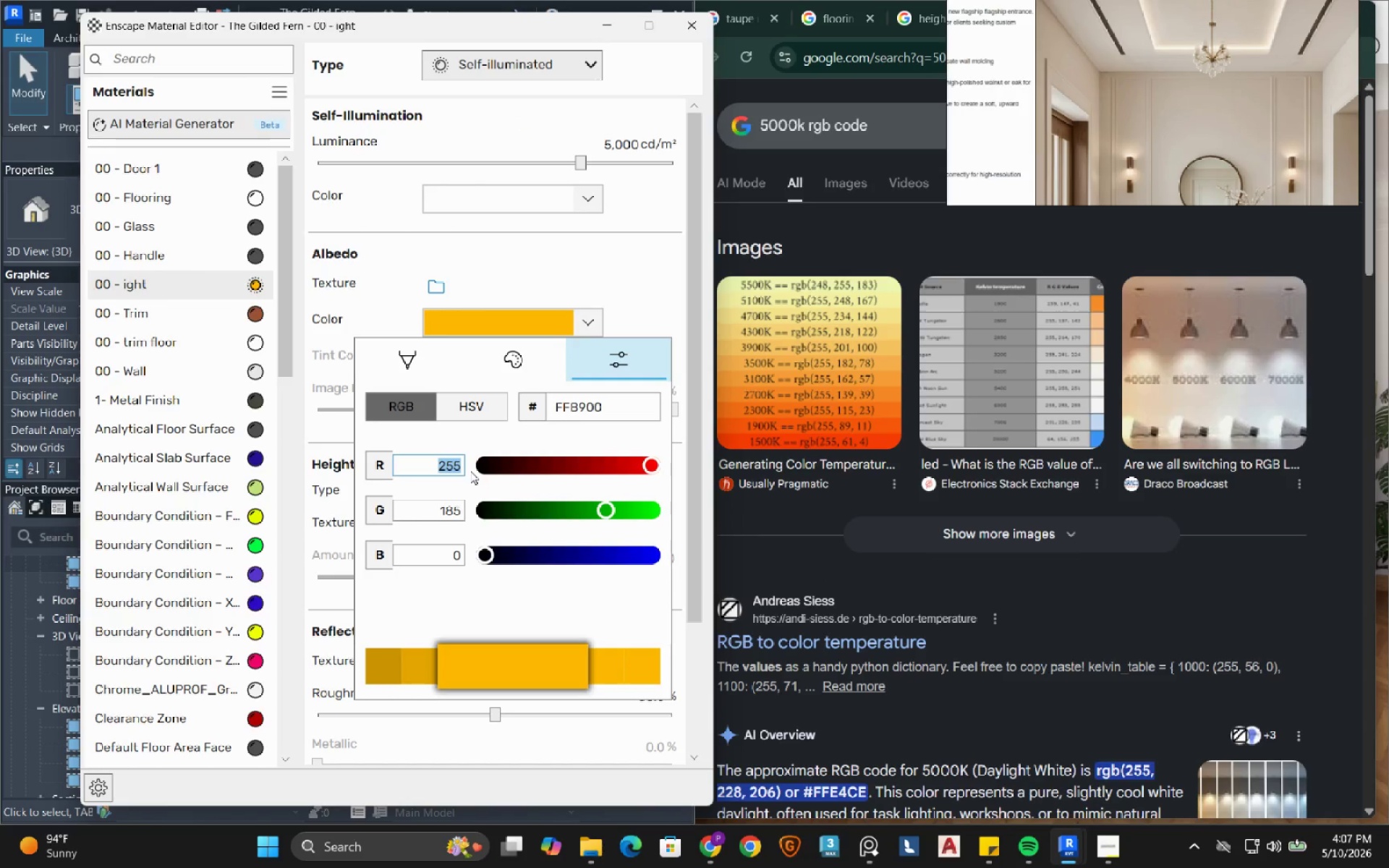 
key(Numpad2)
 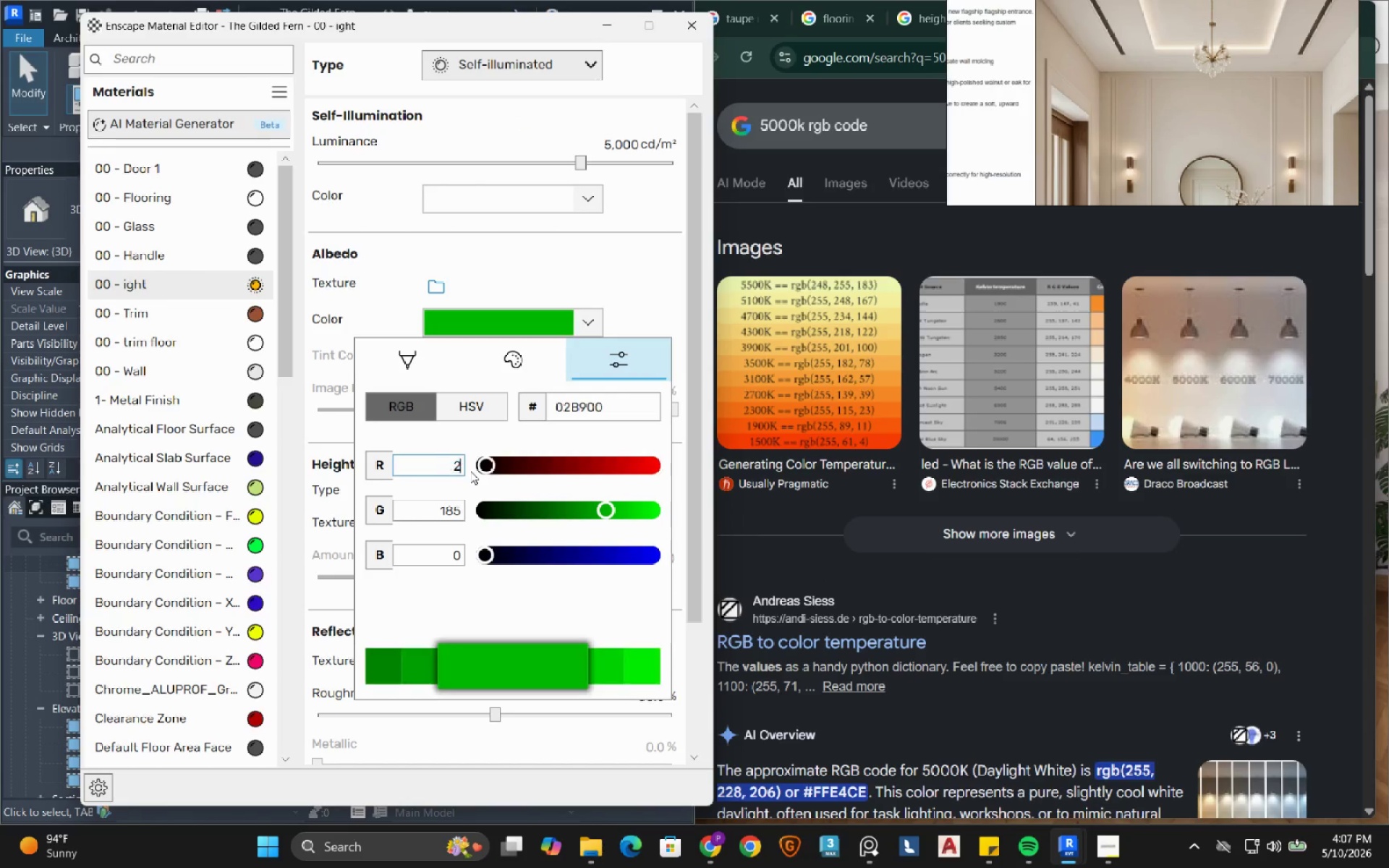 
key(Numpad4)
 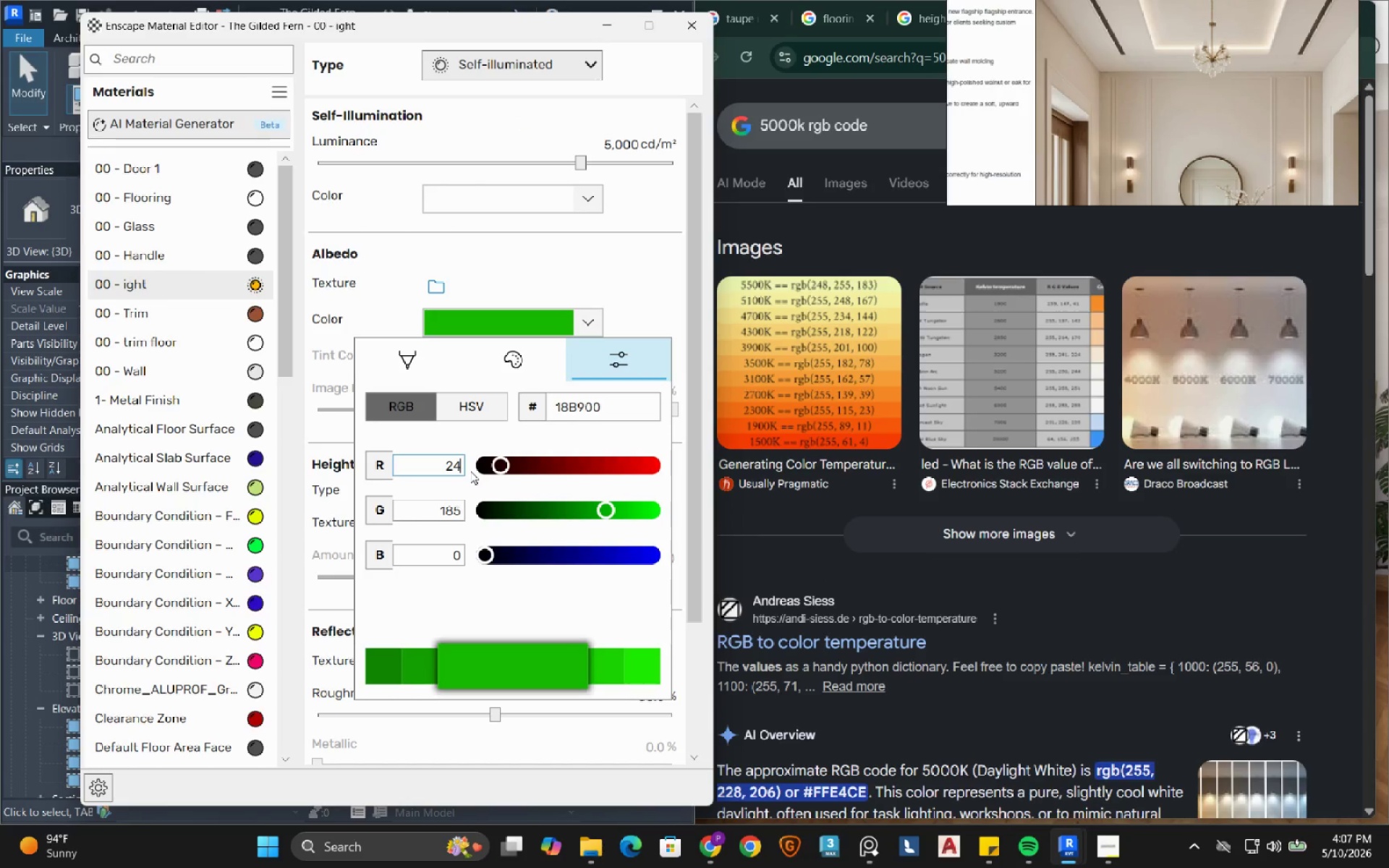 
key(Numpad8)
 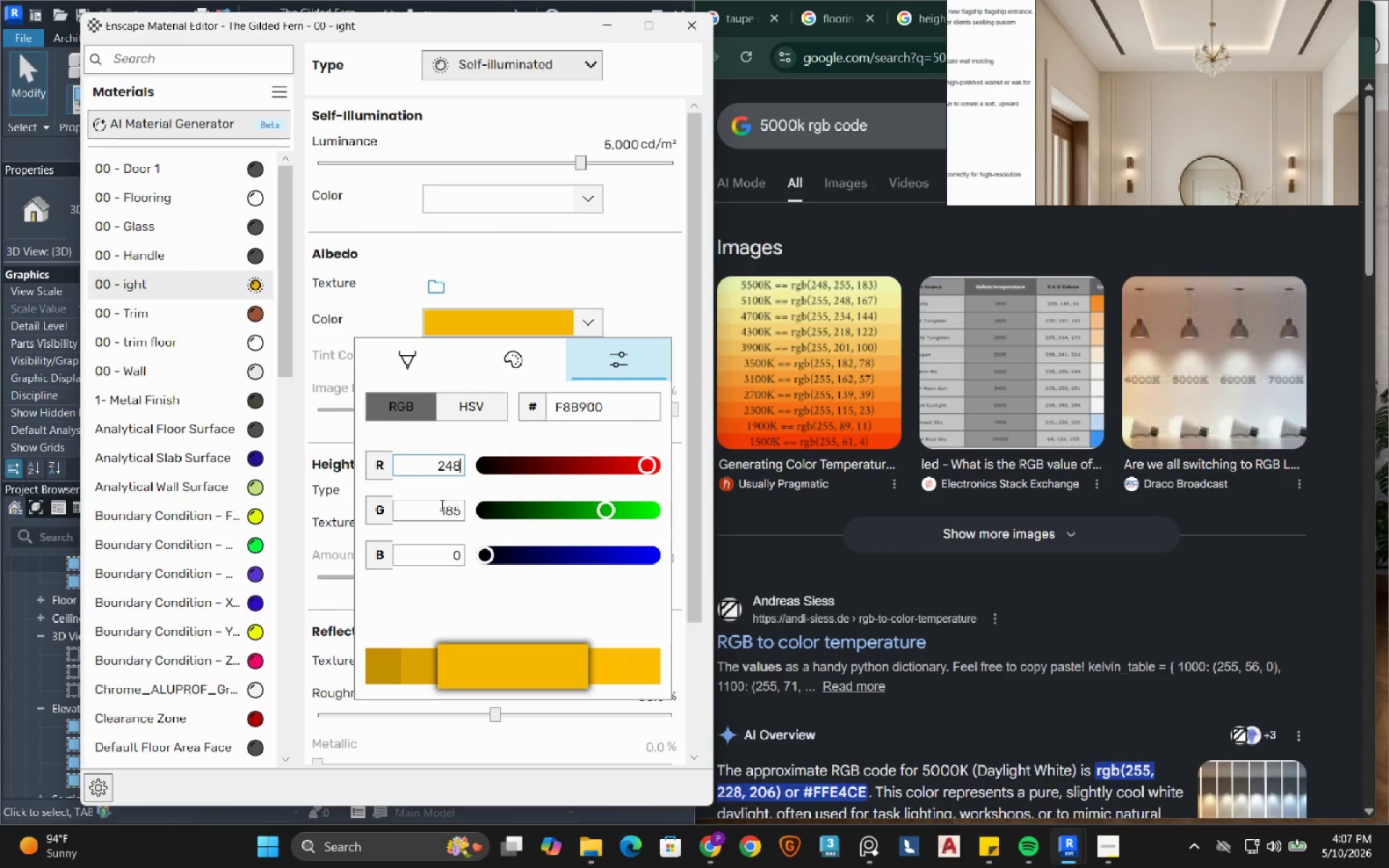 
left_click([441, 505])
 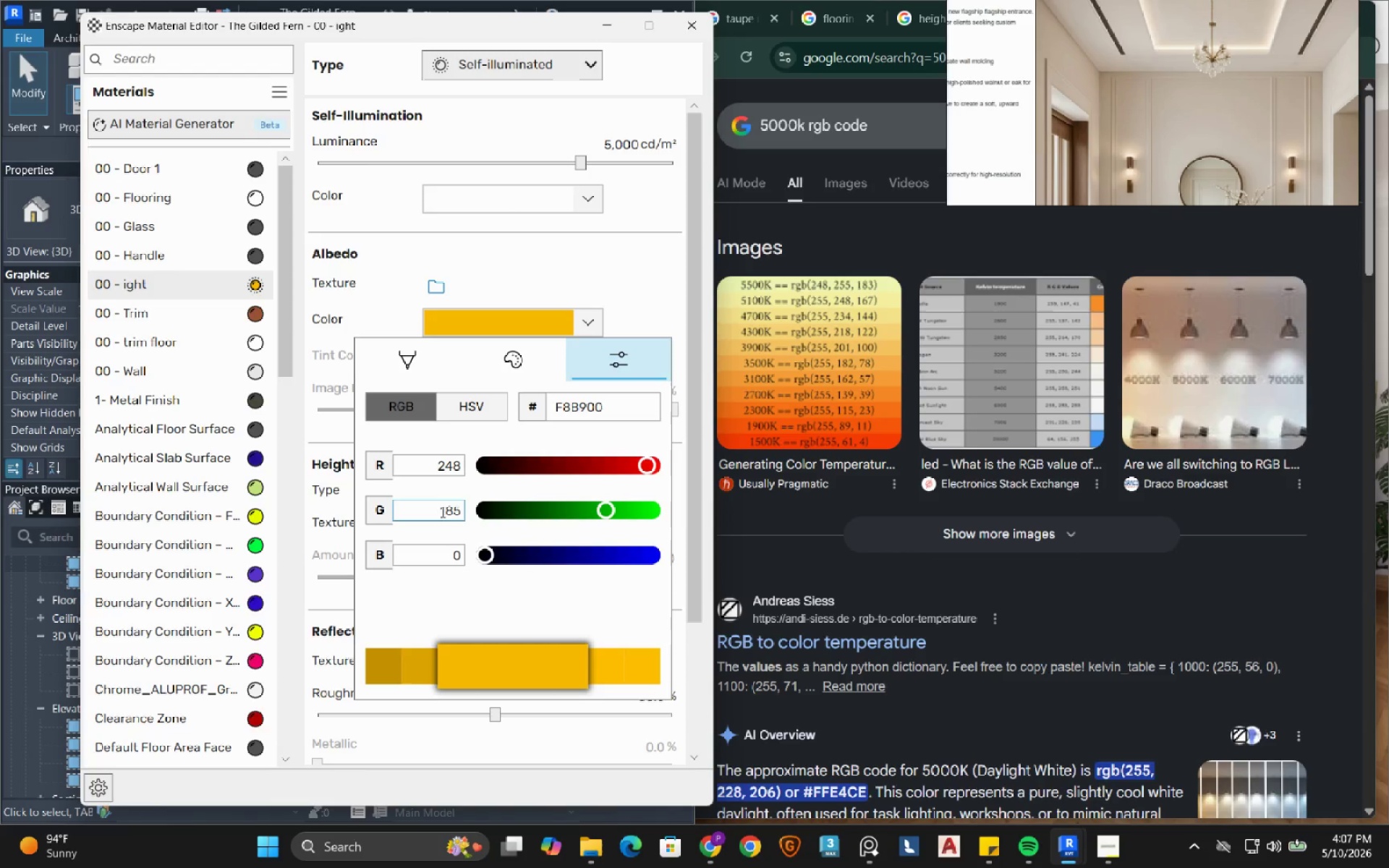 
left_click_drag(start_coordinate=[441, 511], to_coordinate=[466, 511])
 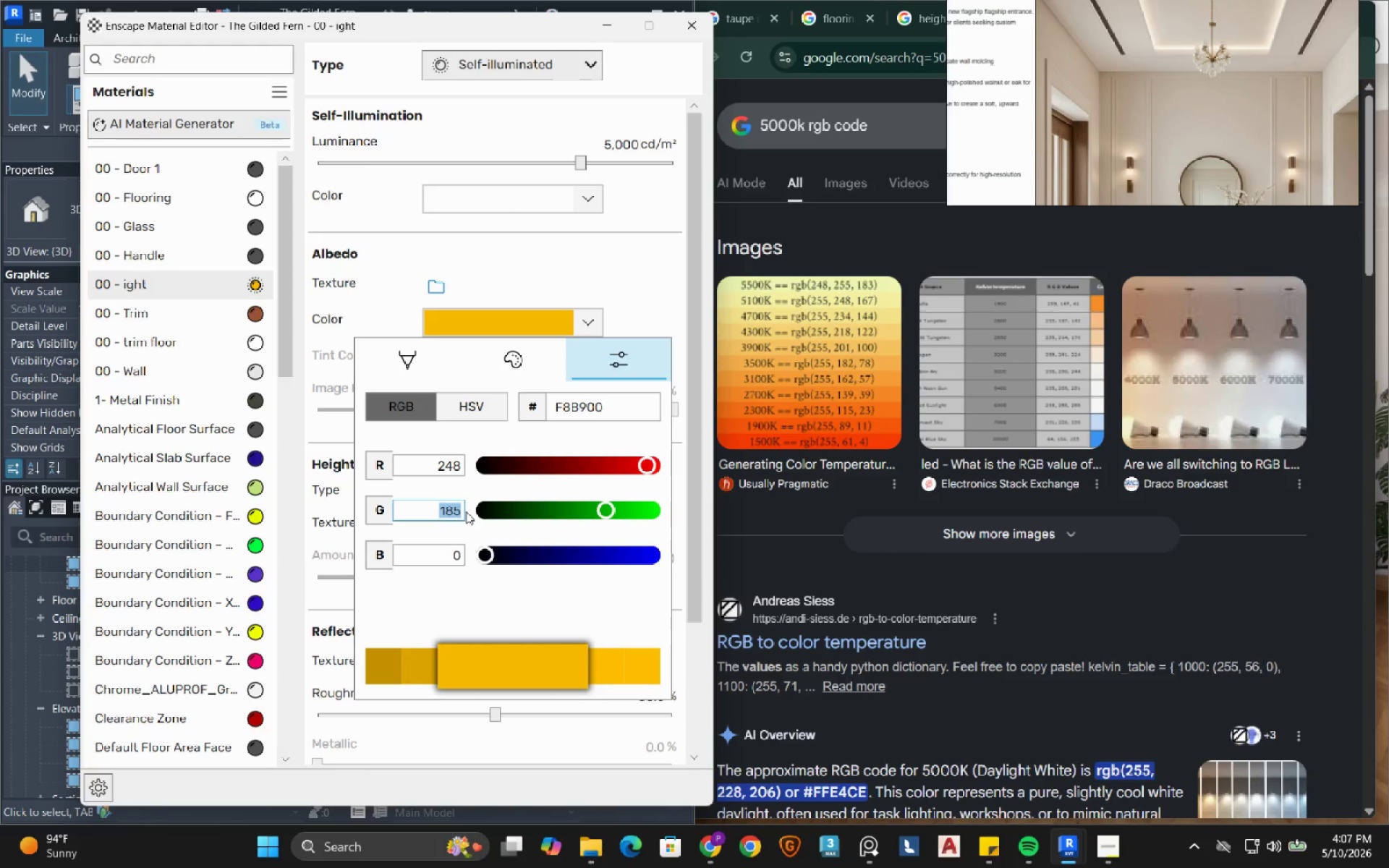 
key(Numpad2)
 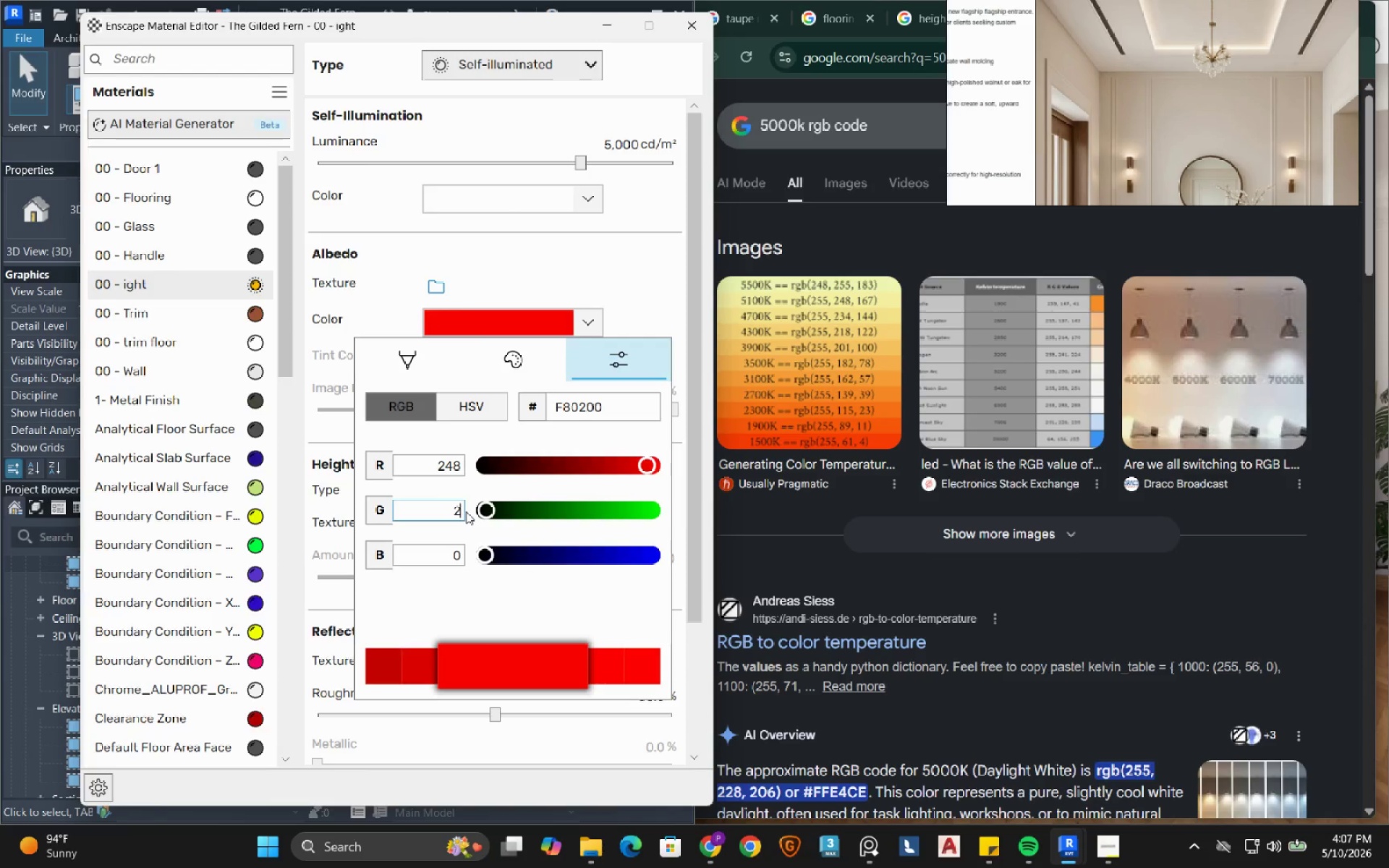 
key(Numpad5)
 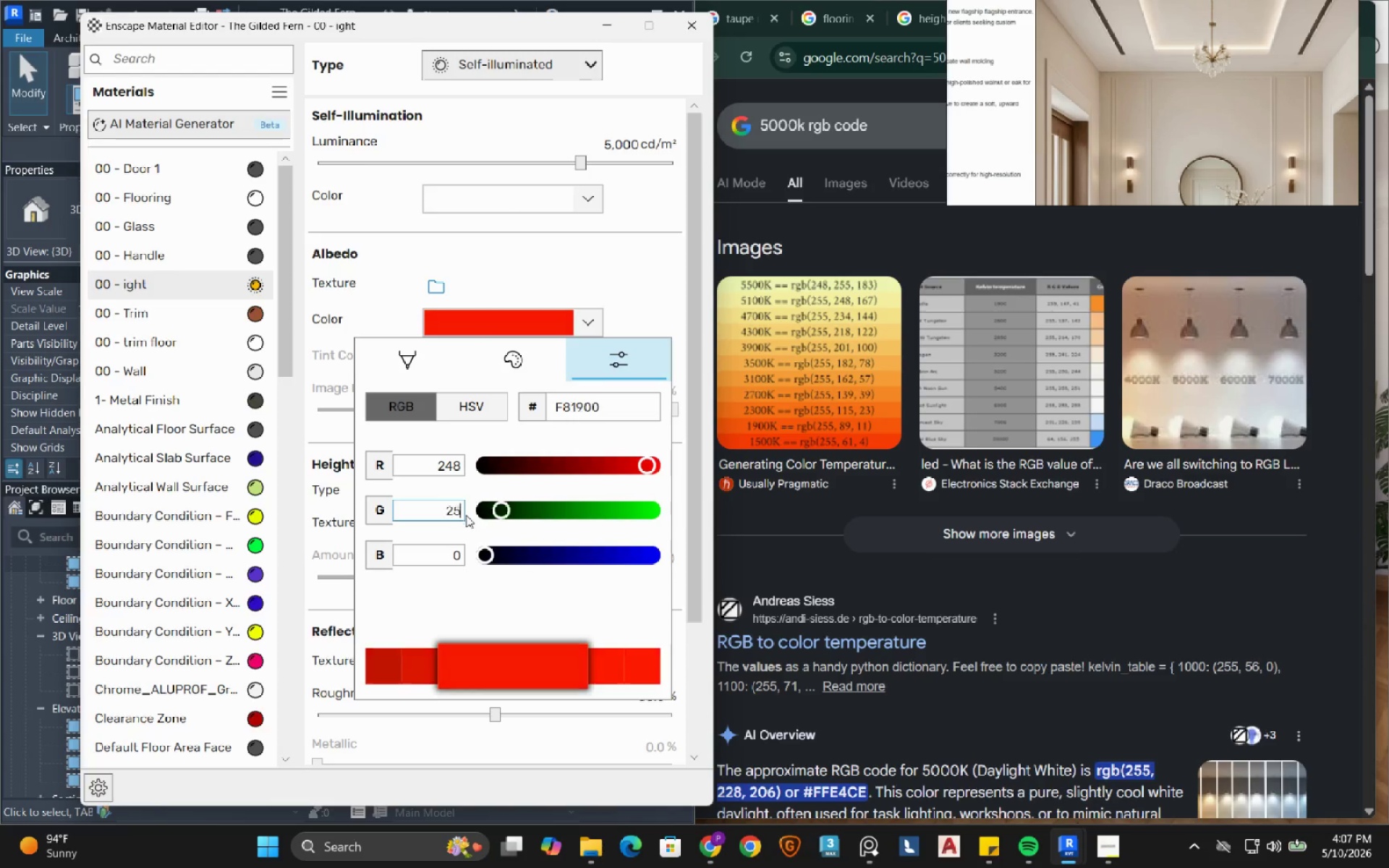 
key(Numpad5)
 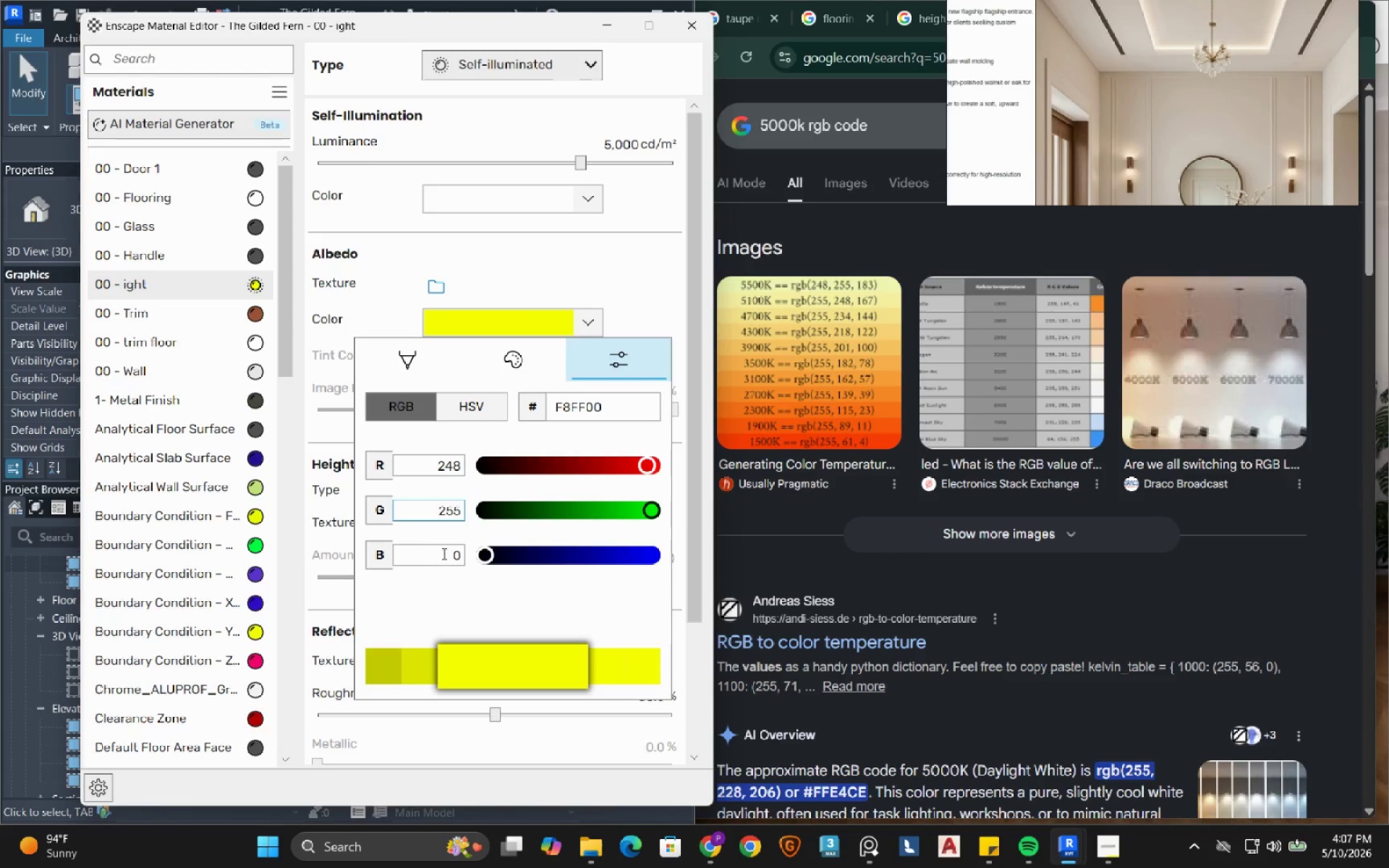 
double_click([443, 553])
 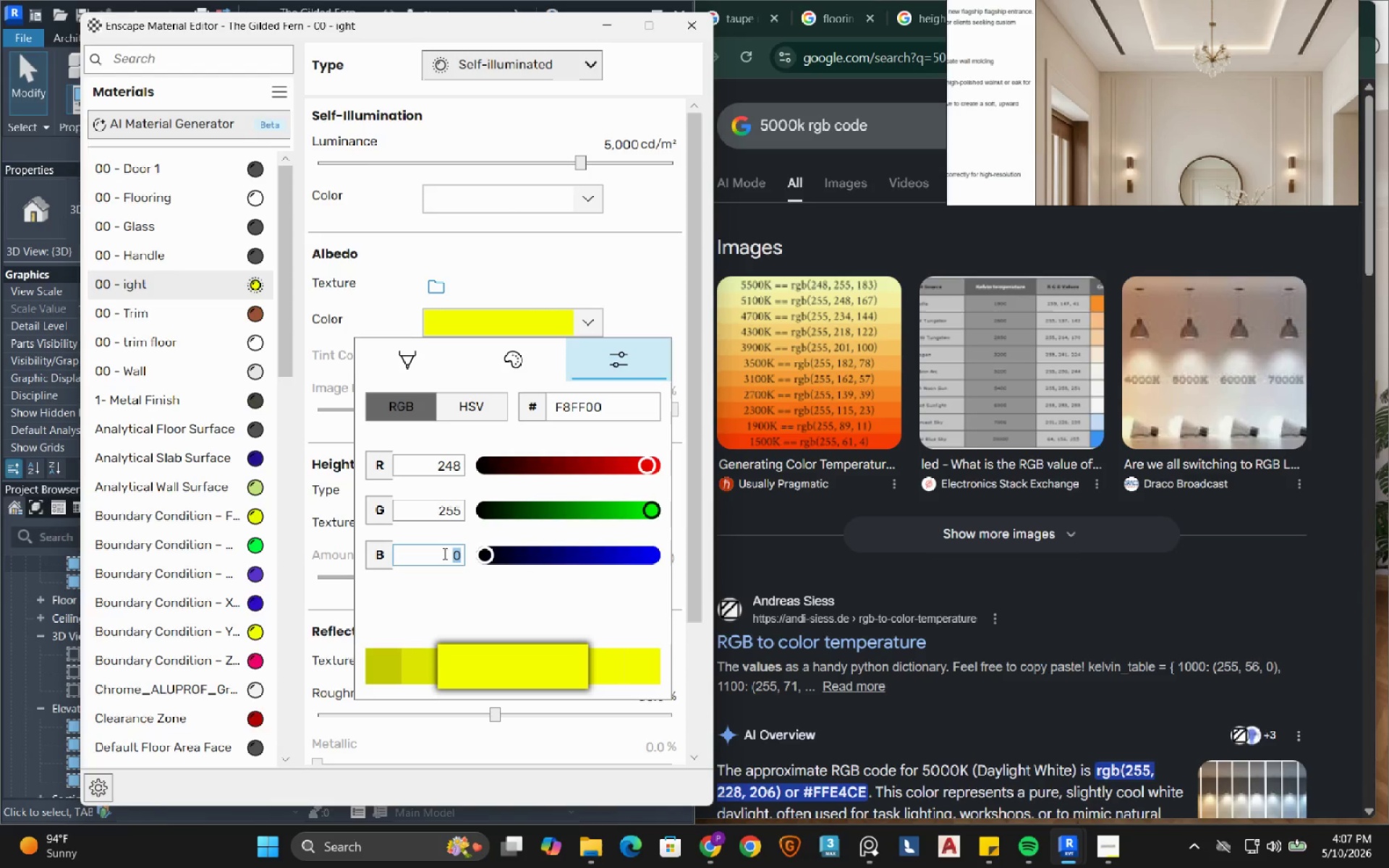 
key(Numpad1)
 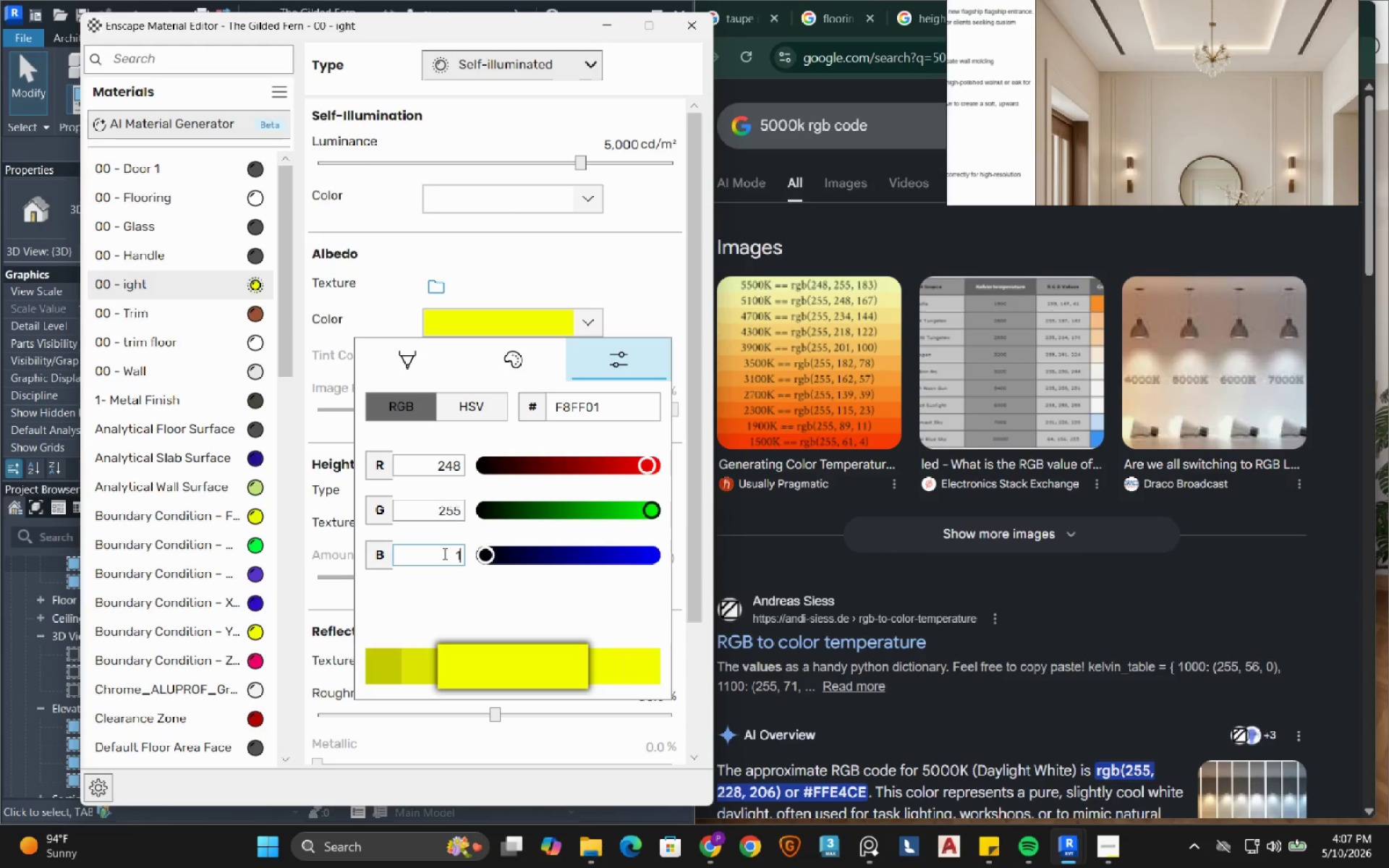 
key(Numpad8)
 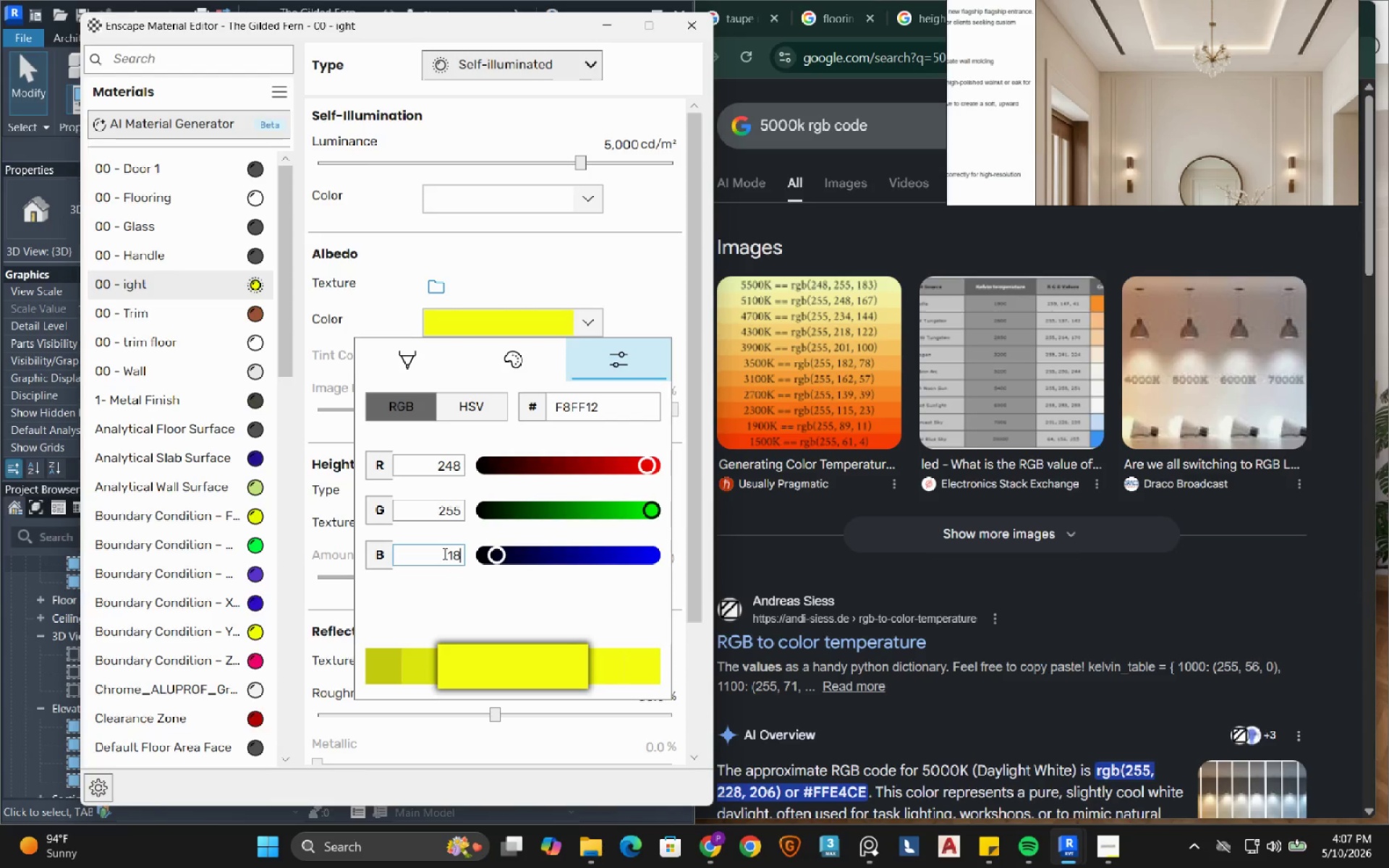 
key(Numpad3)
 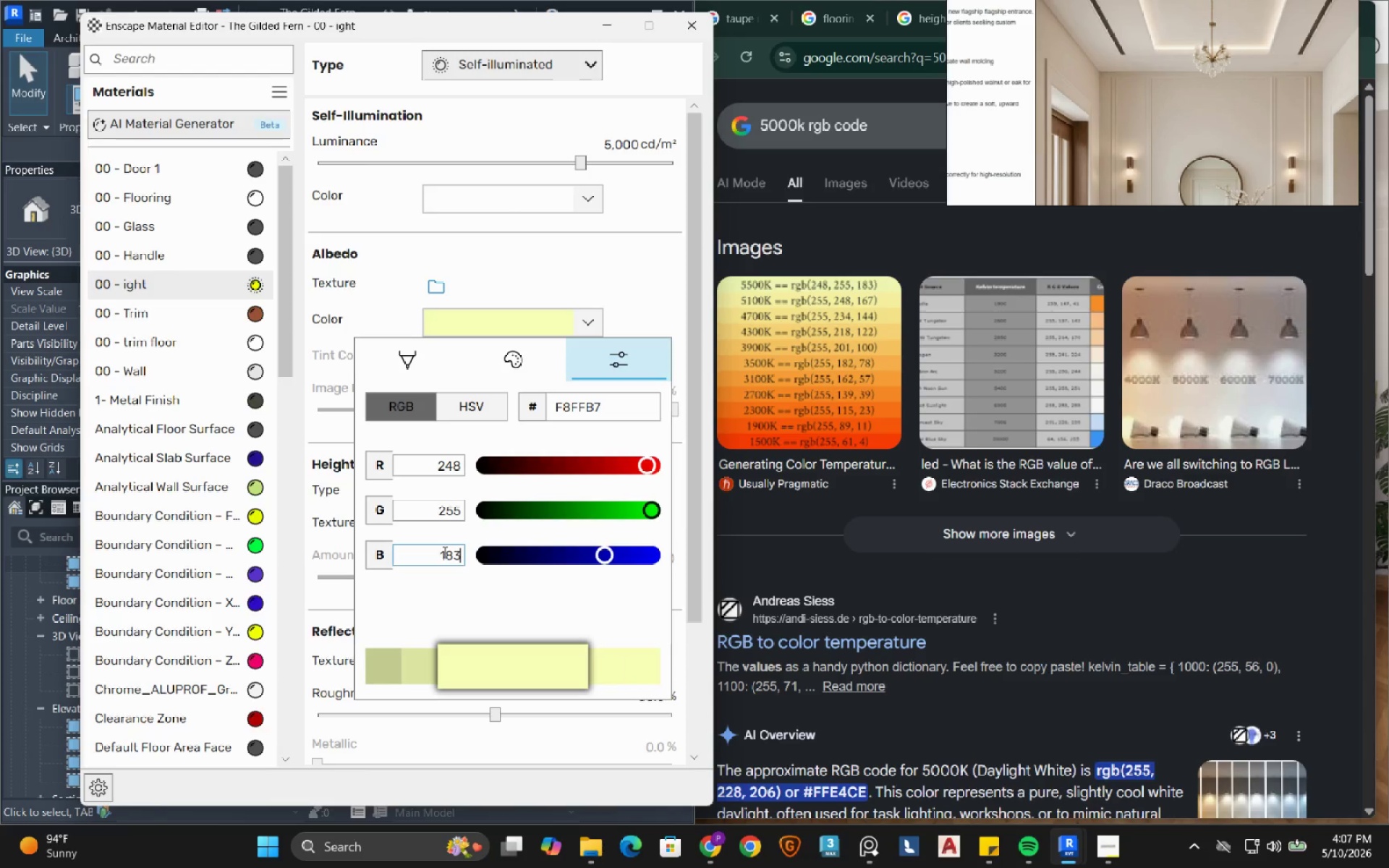 
key(NumpadEnter)
 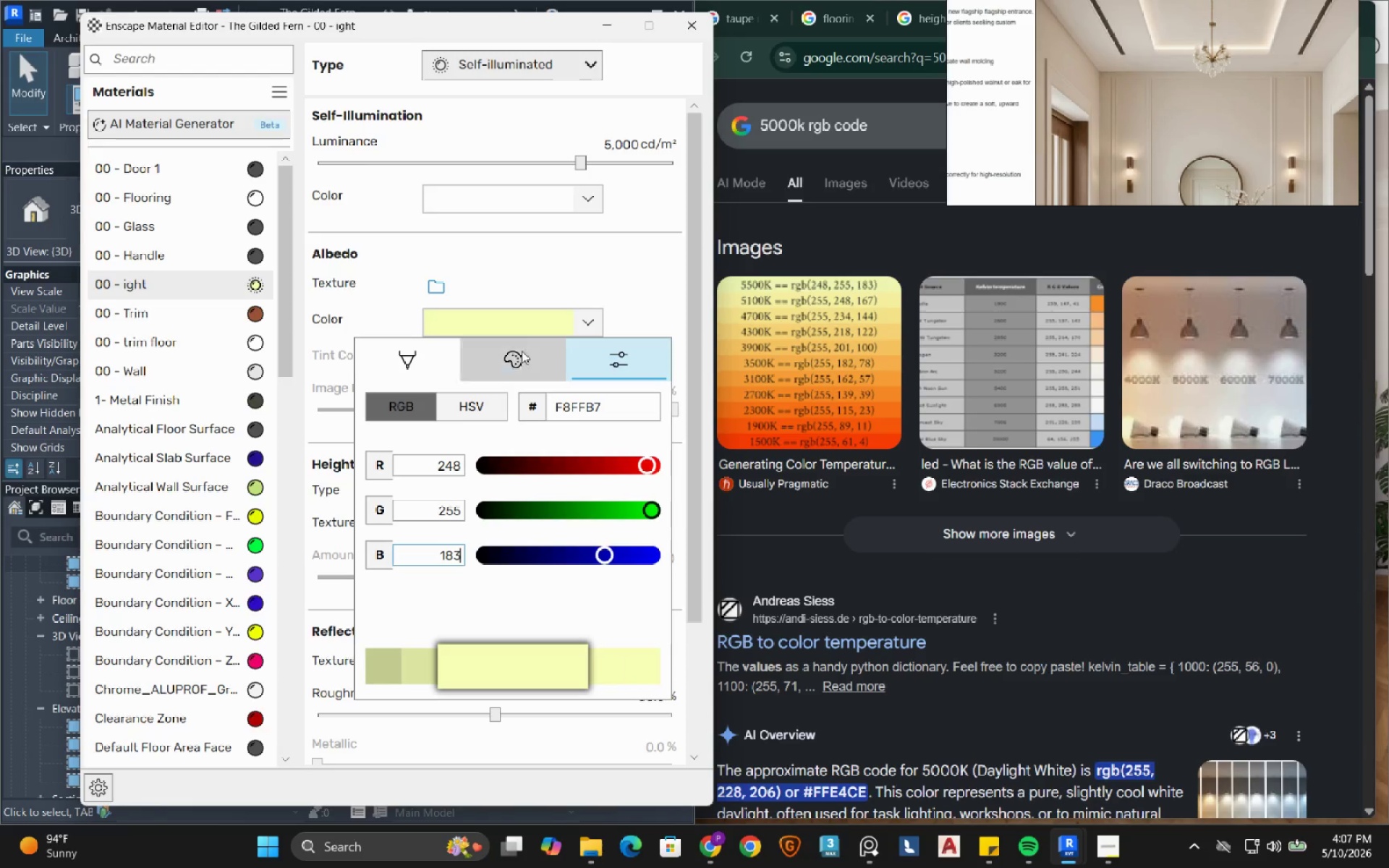 
left_click([573, 286])
 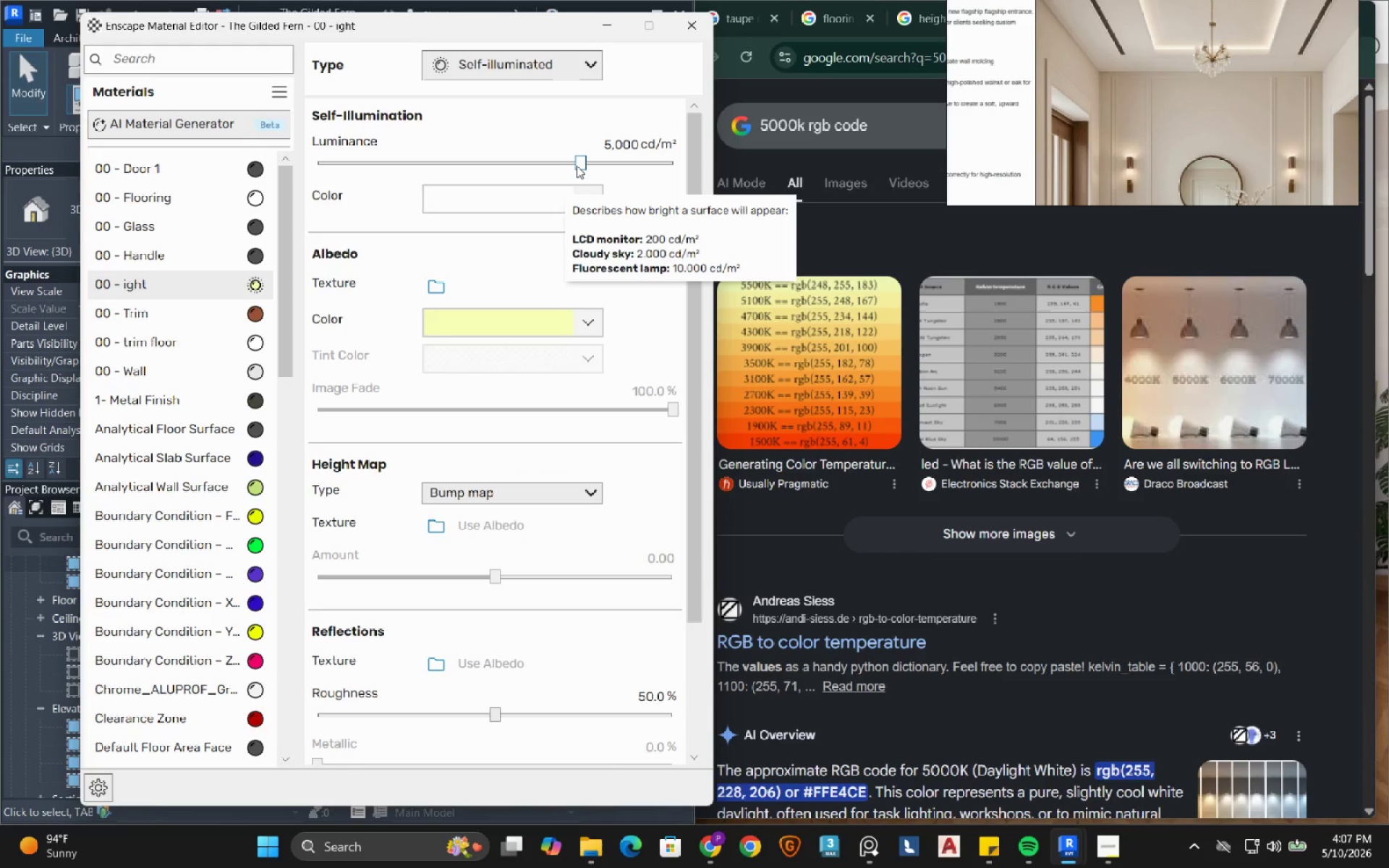 
left_click_drag(start_coordinate=[580, 164], to_coordinate=[824, 169])
 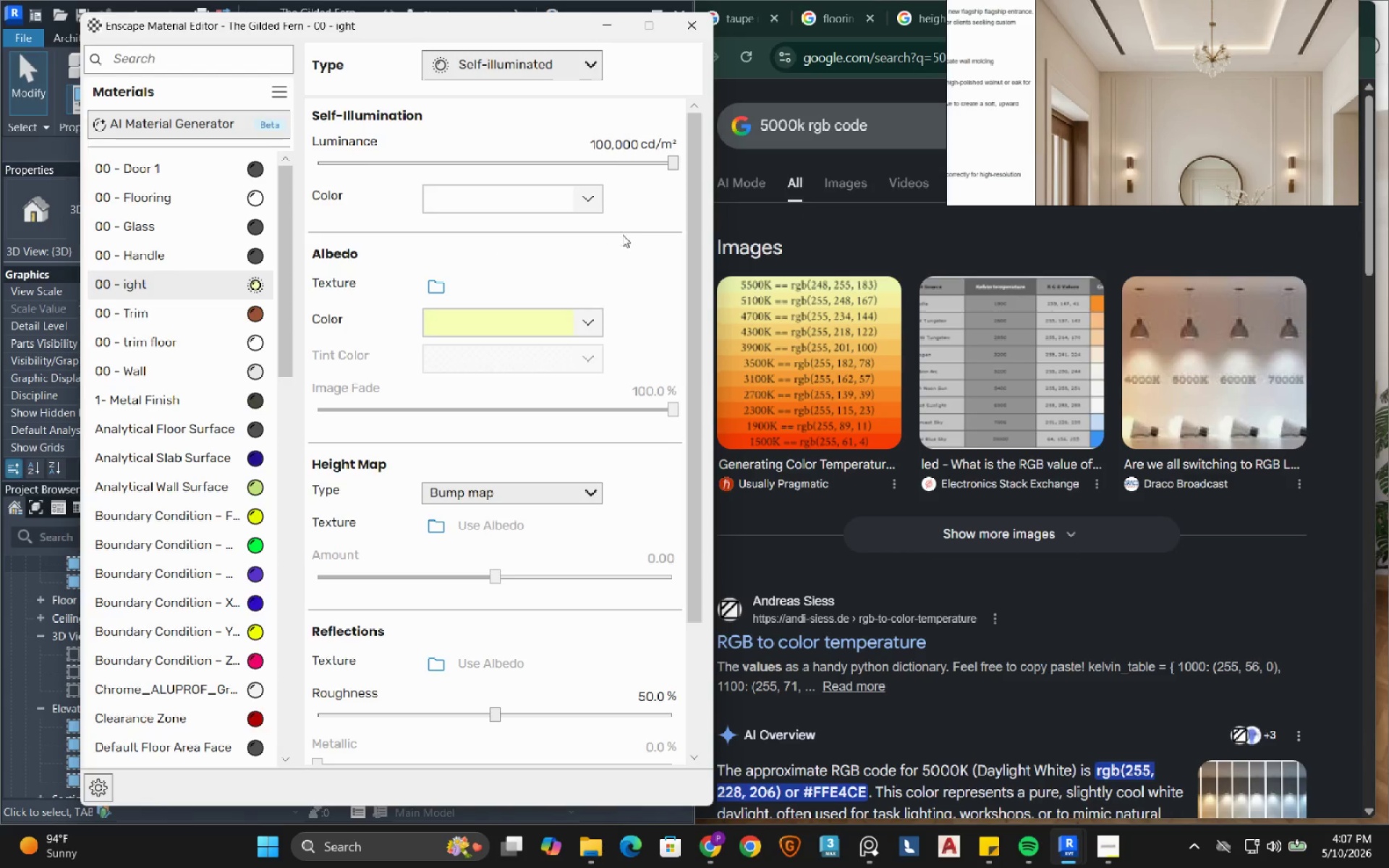 
left_click_drag(start_coordinate=[693, 216], to_coordinate=[686, 191])
 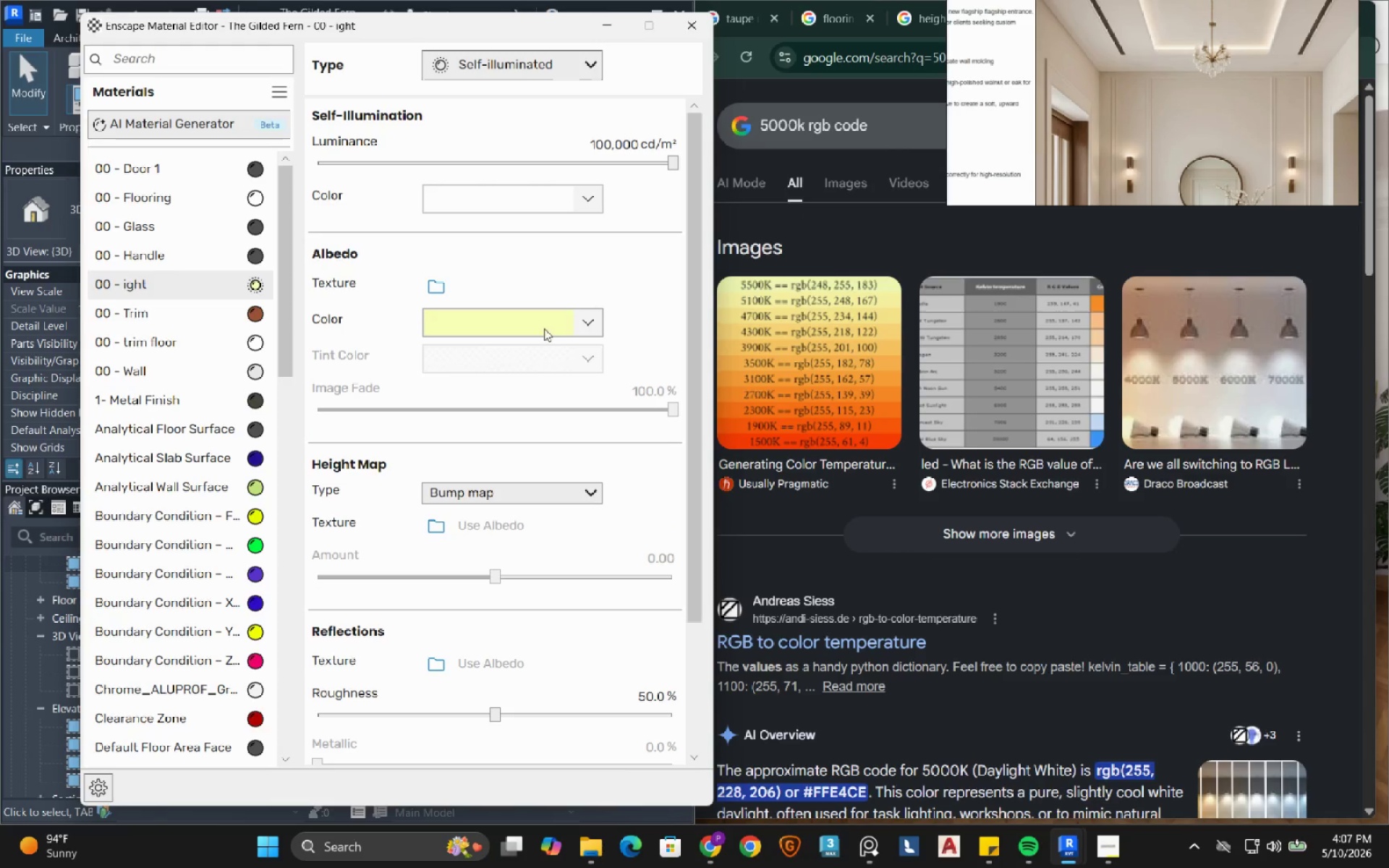 
left_click([591, 322])
 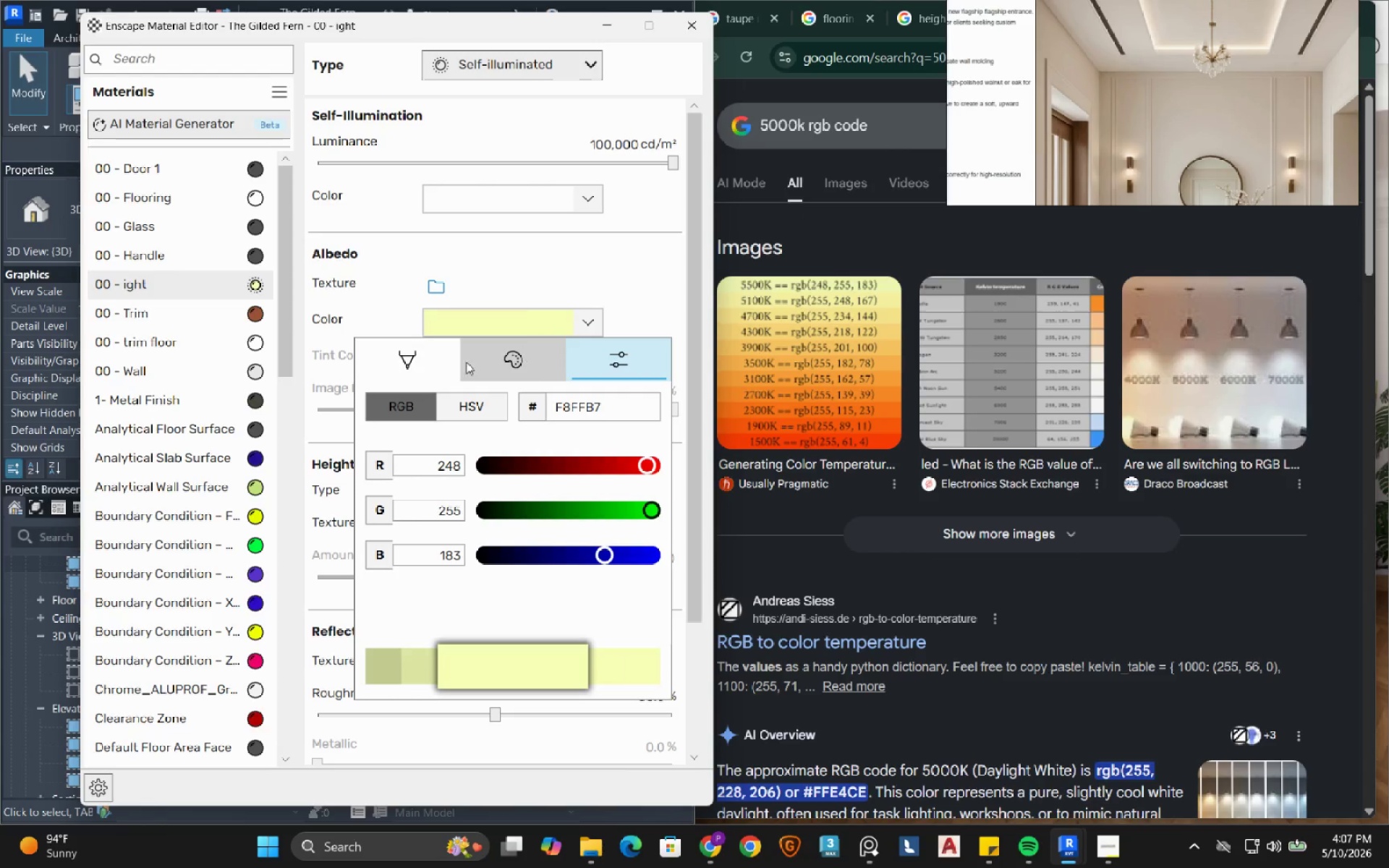 
left_click([435, 370])
 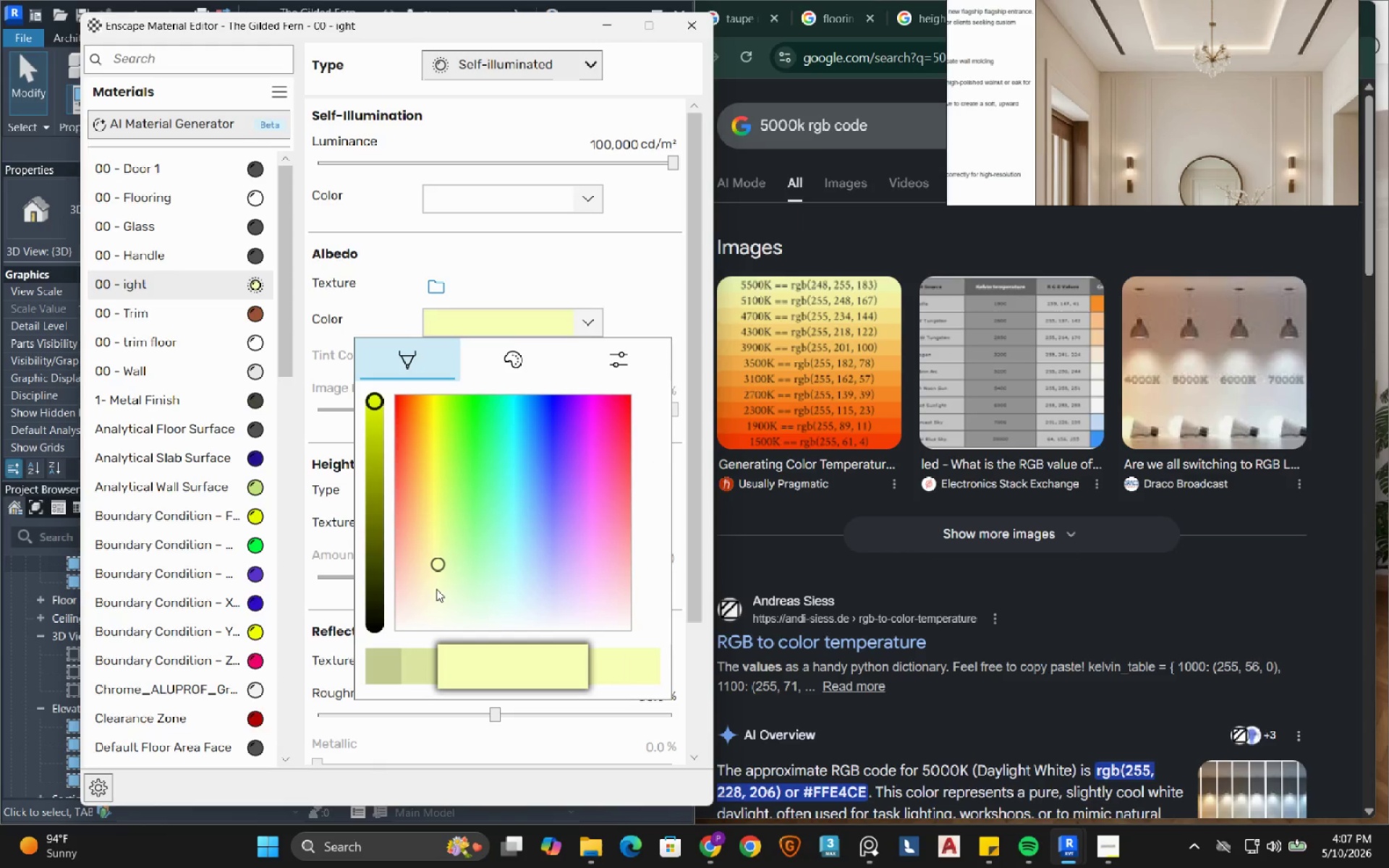 
left_click_drag(start_coordinate=[425, 561], to_coordinate=[347, 684])
 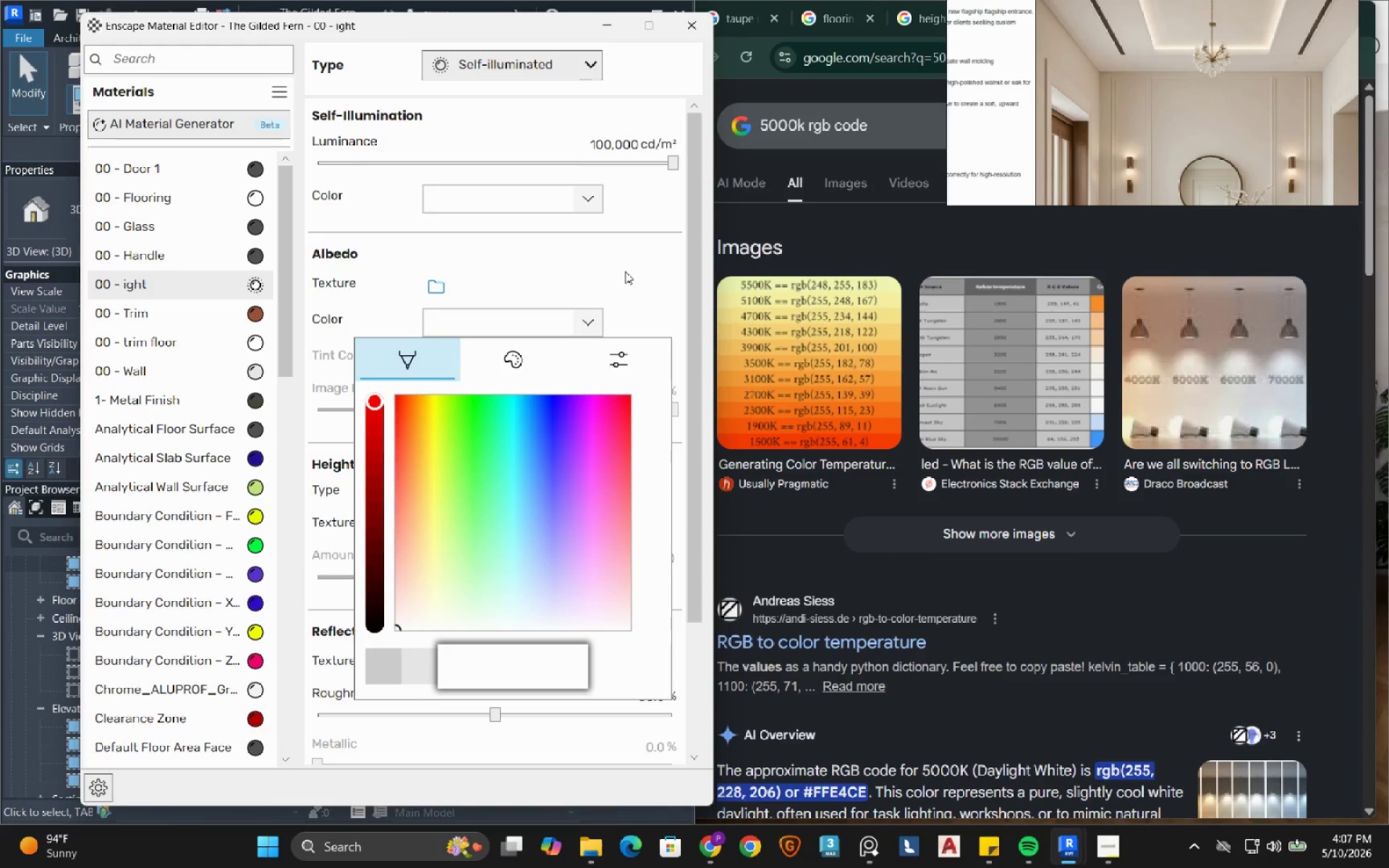 
left_click_drag(start_coordinate=[622, 270], to_coordinate=[619, 270])
 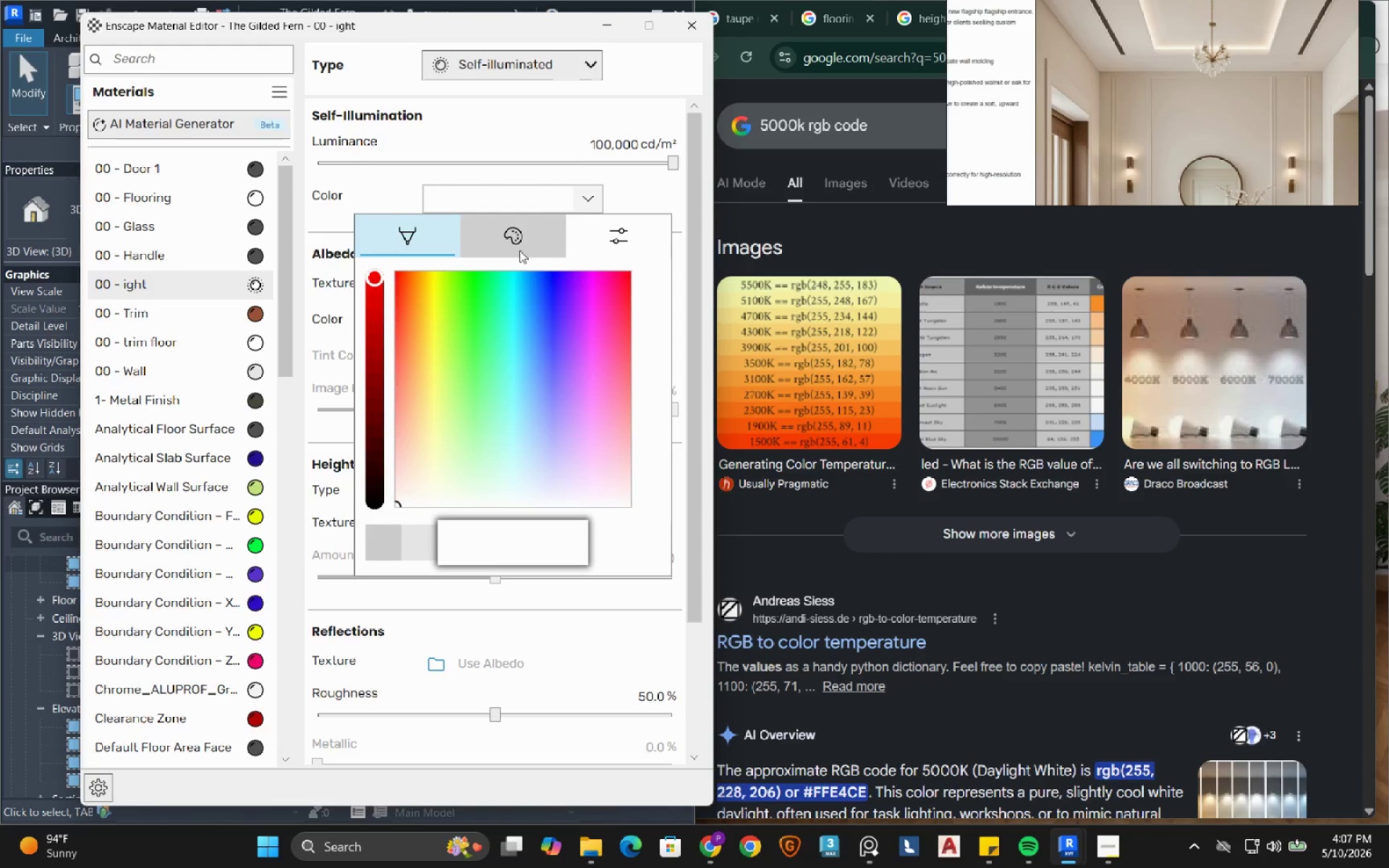 
left_click([627, 241])
 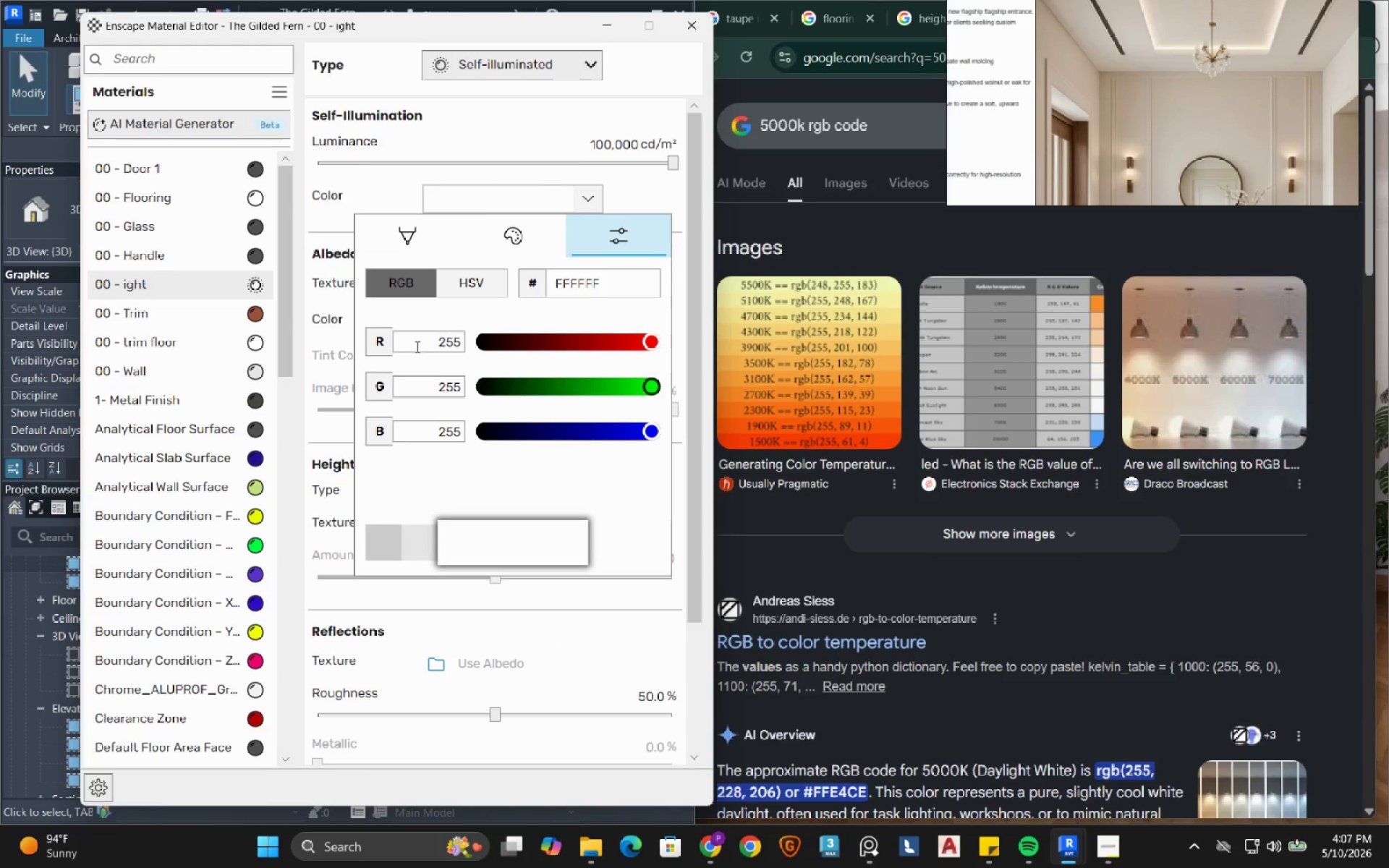 
left_click_drag(start_coordinate=[425, 344], to_coordinate=[467, 341])
 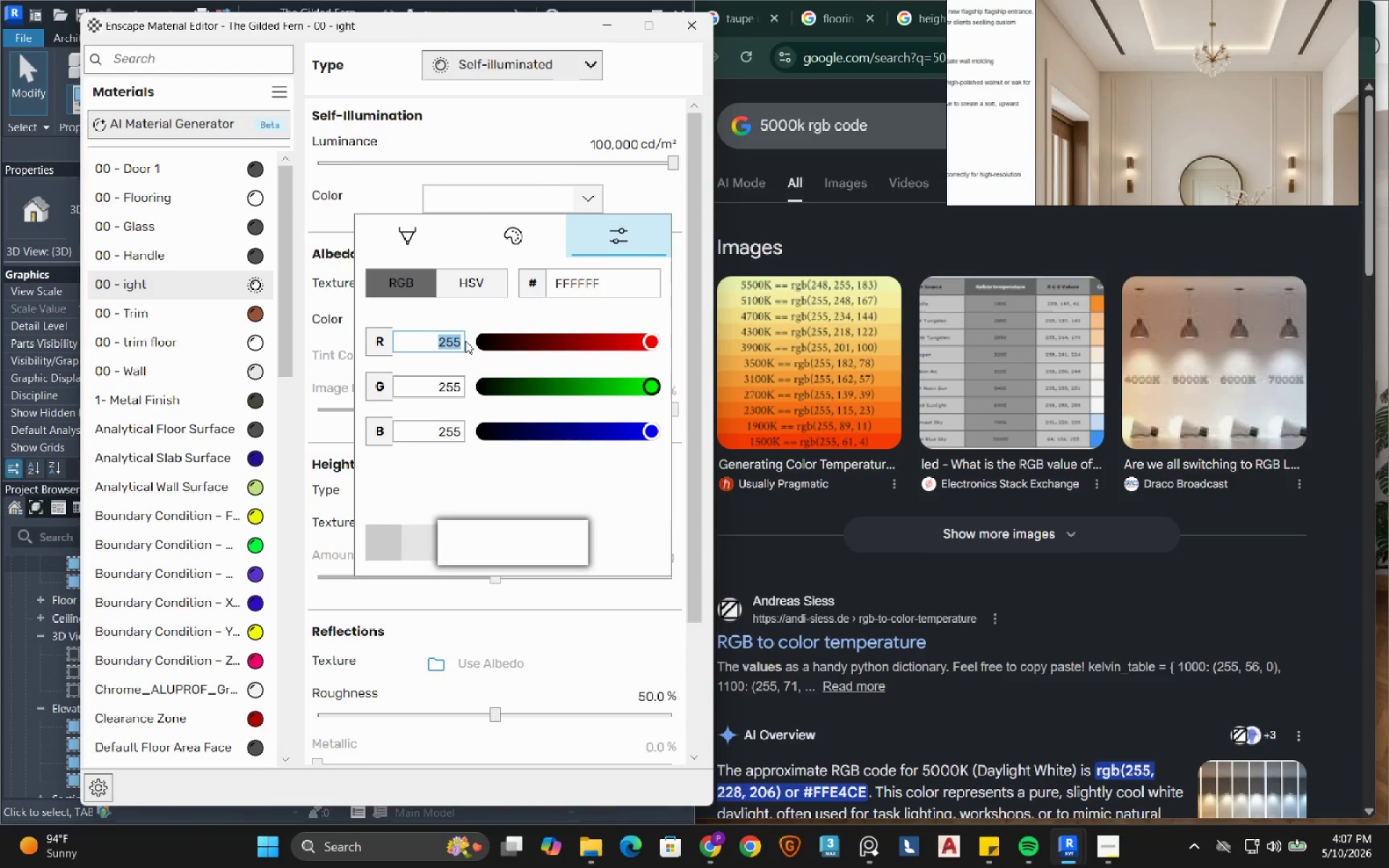 
key(Numpad2)
 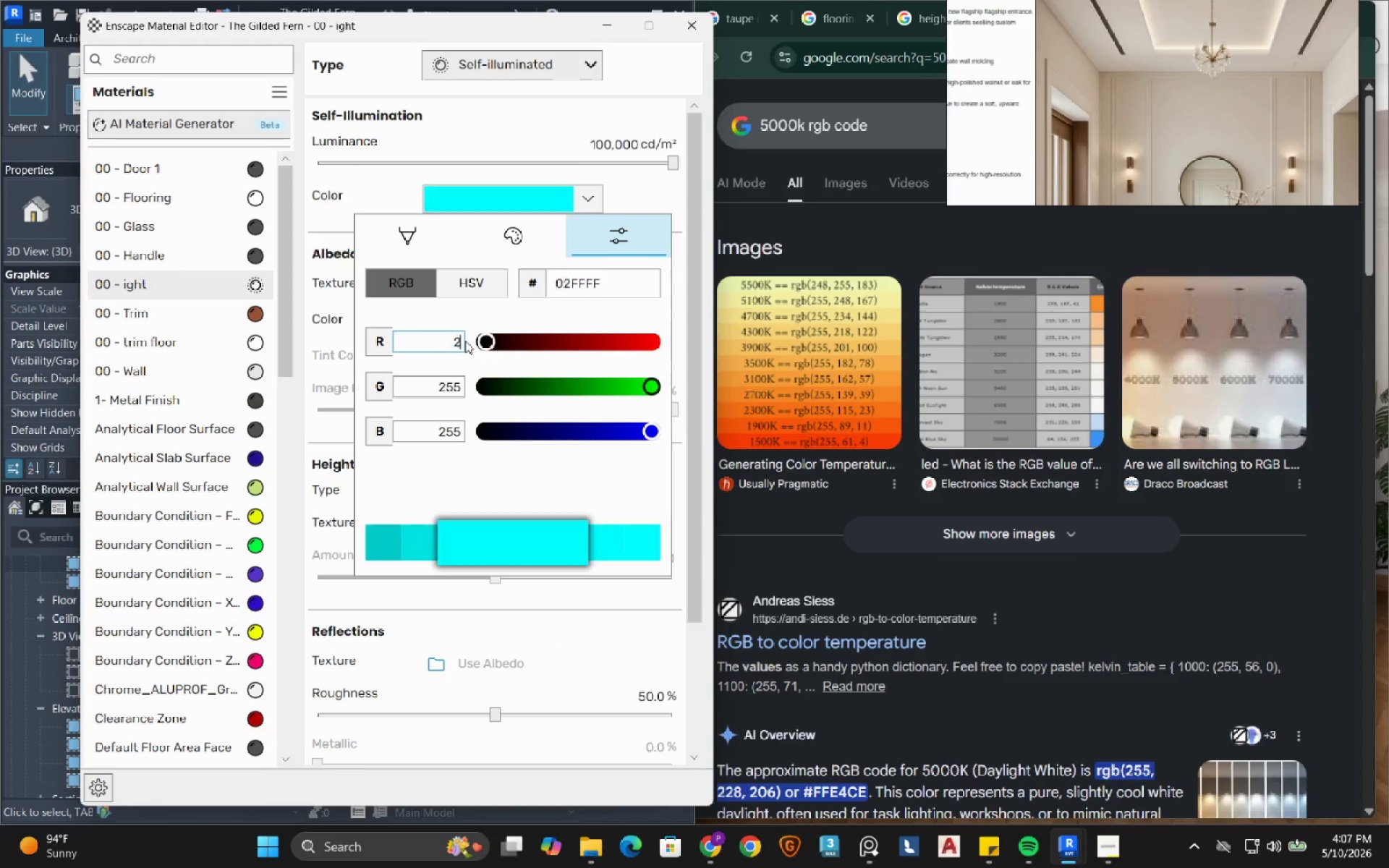 
key(Numpad4)
 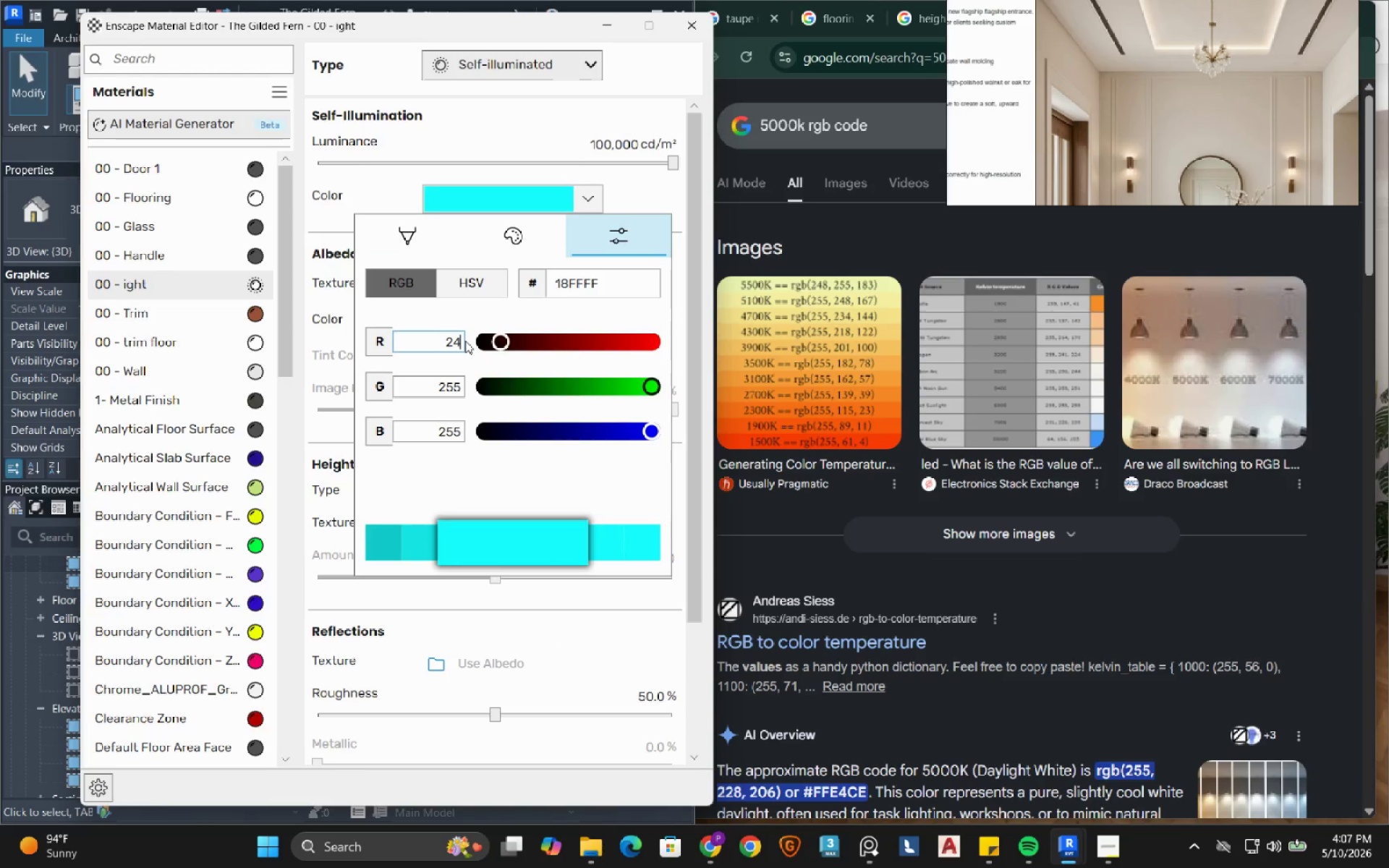 
key(Numpad8)
 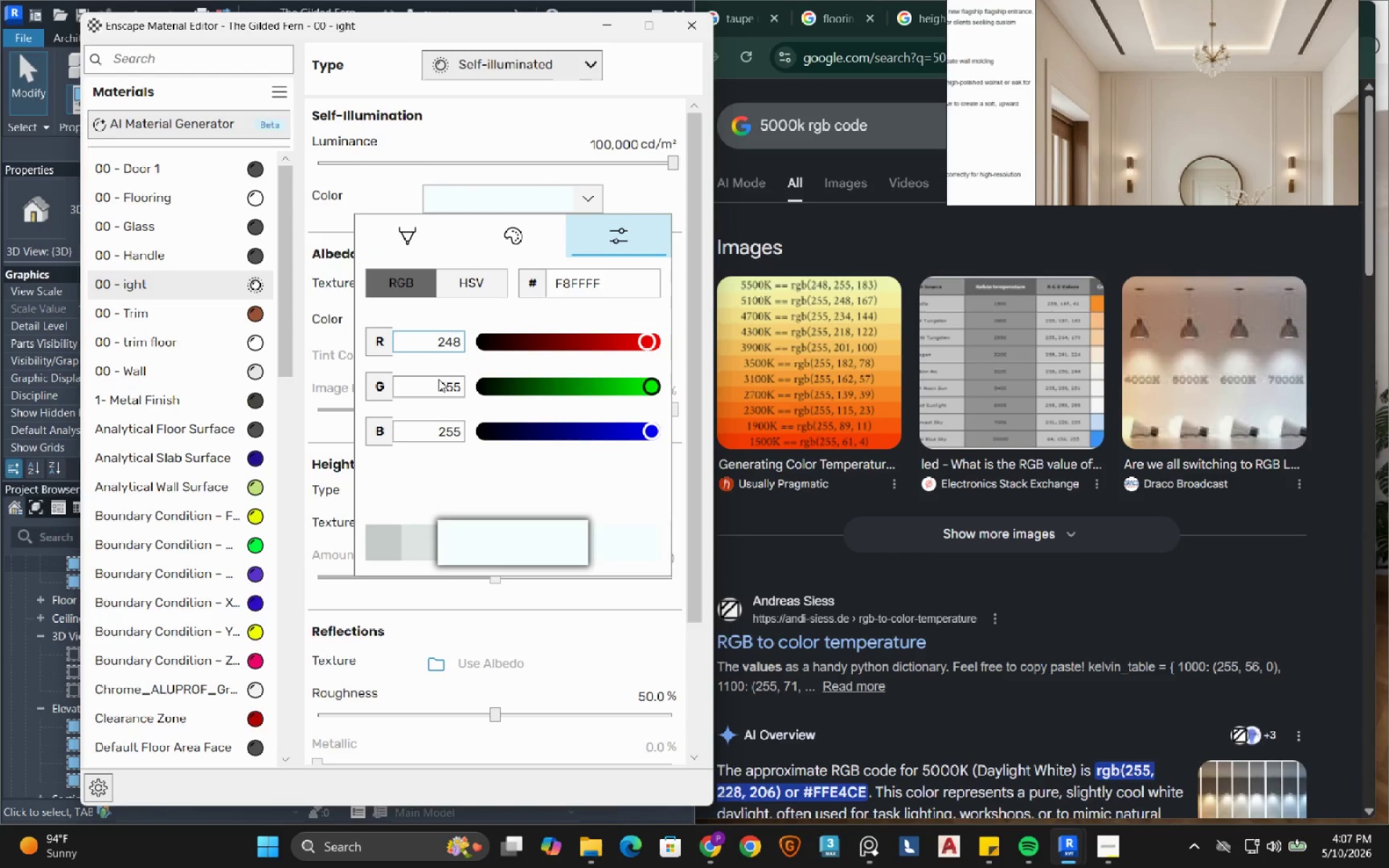 
left_click_drag(start_coordinate=[436, 386], to_coordinate=[466, 386])
 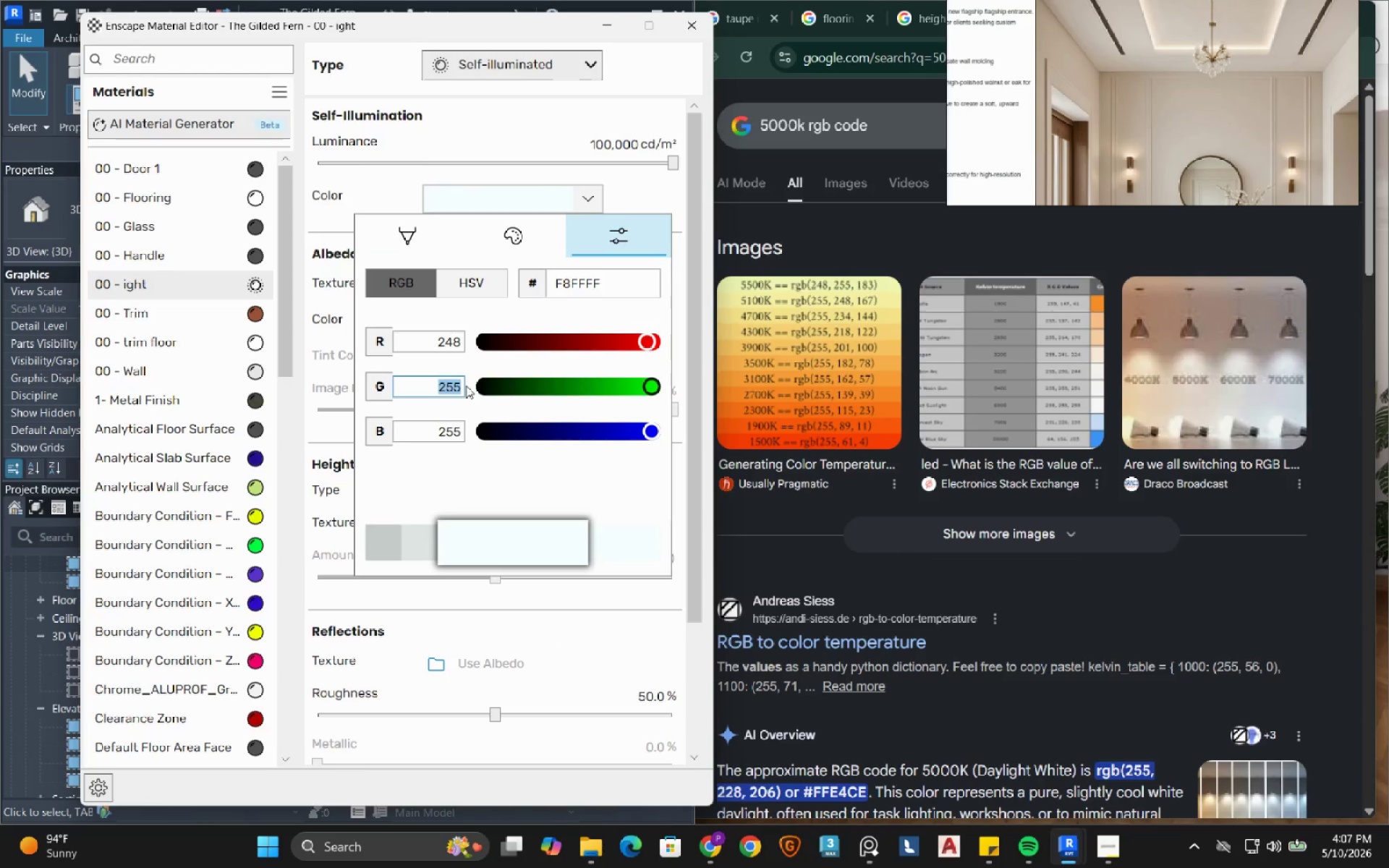 
key(Numpad2)
 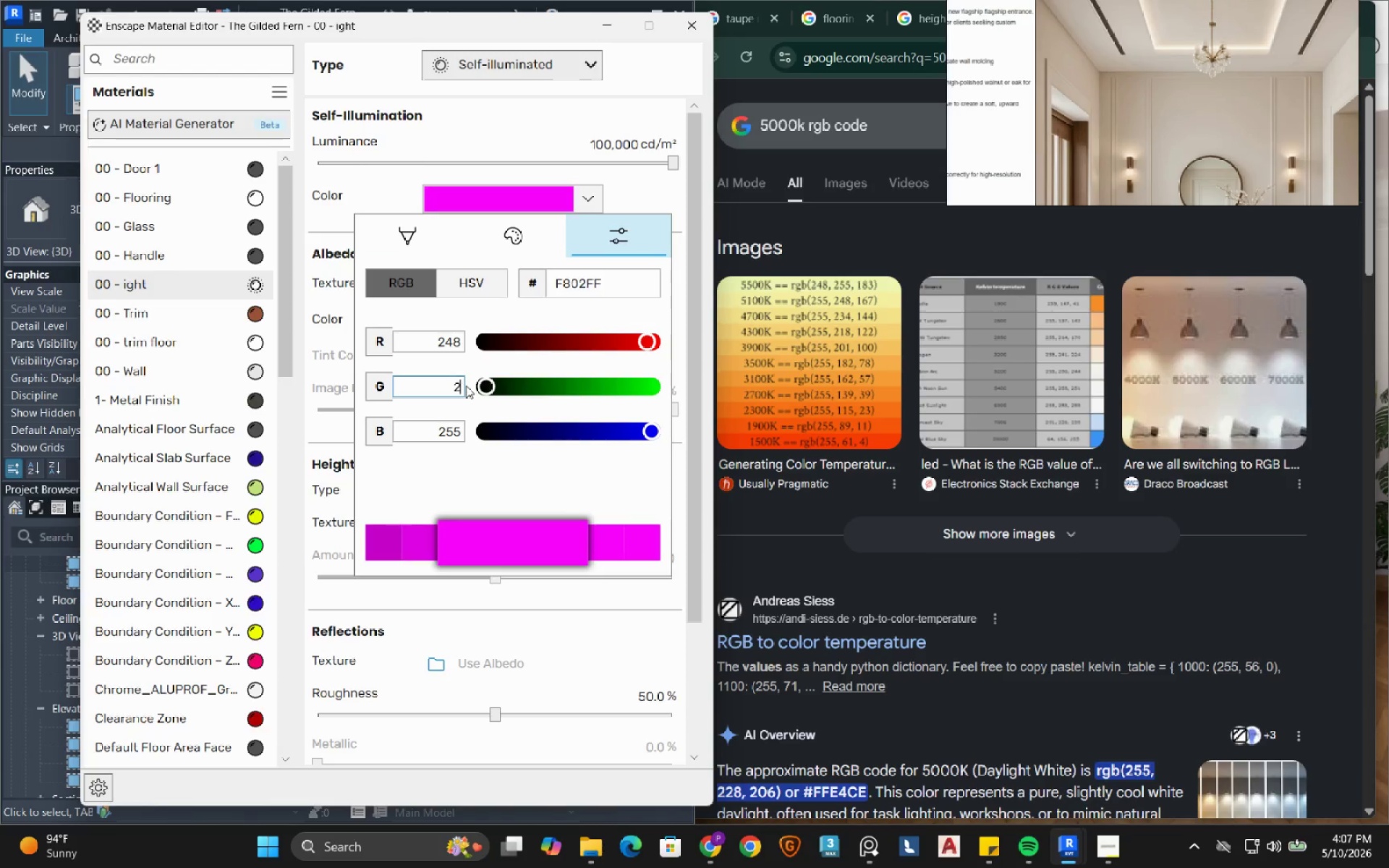 
key(Numpad5)
 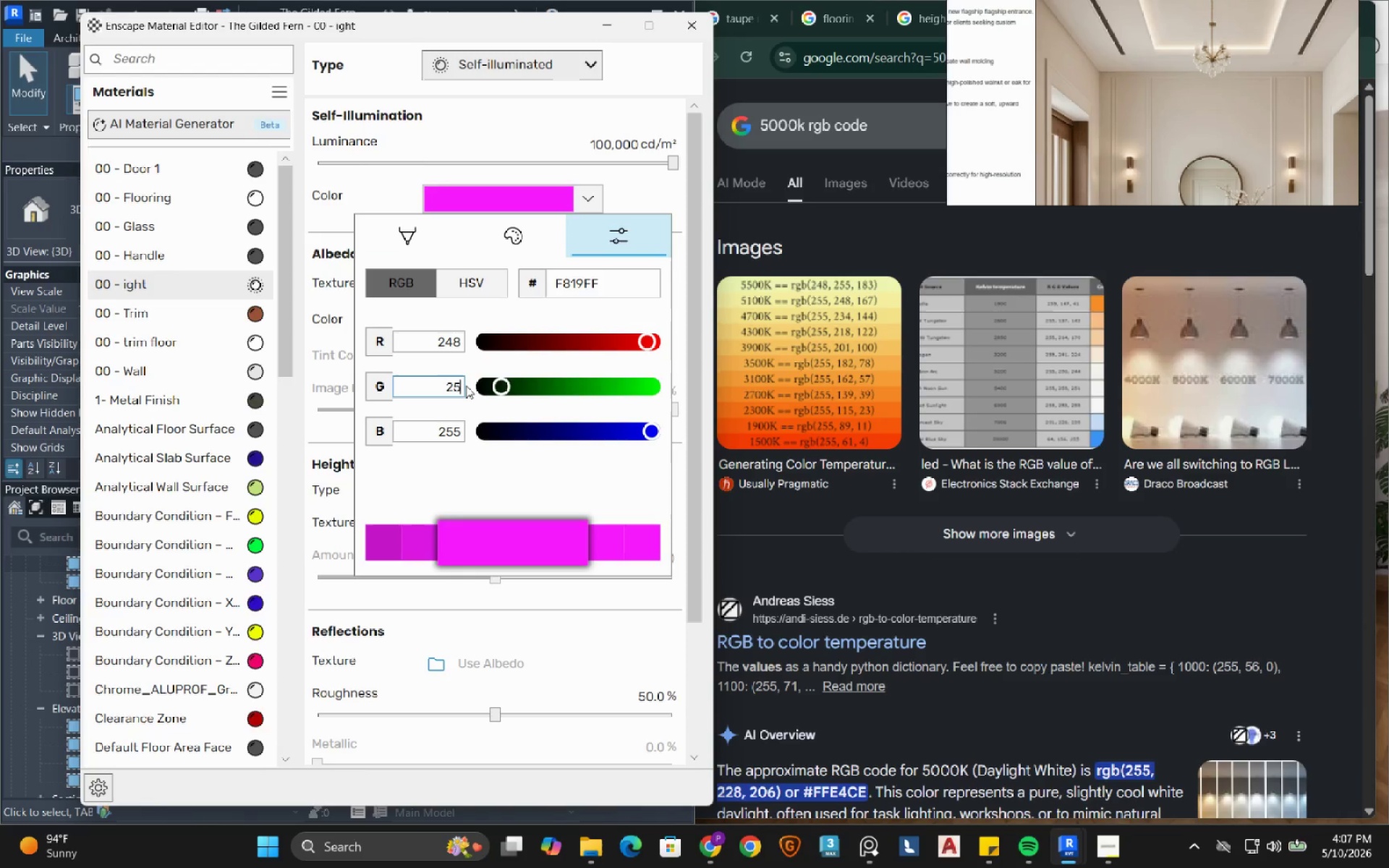 
key(Numpad5)
 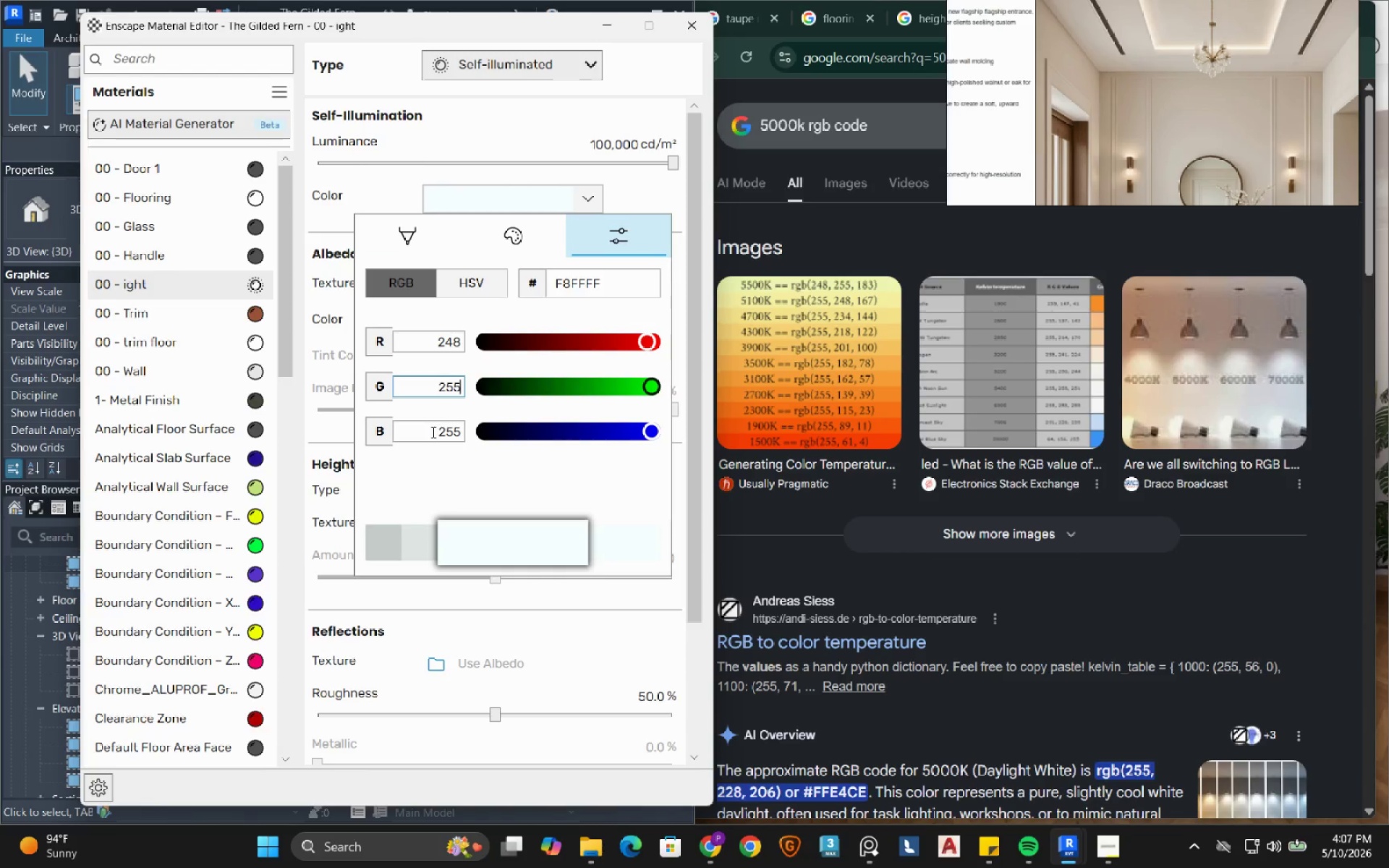 
left_click_drag(start_coordinate=[432, 432], to_coordinate=[495, 423])
 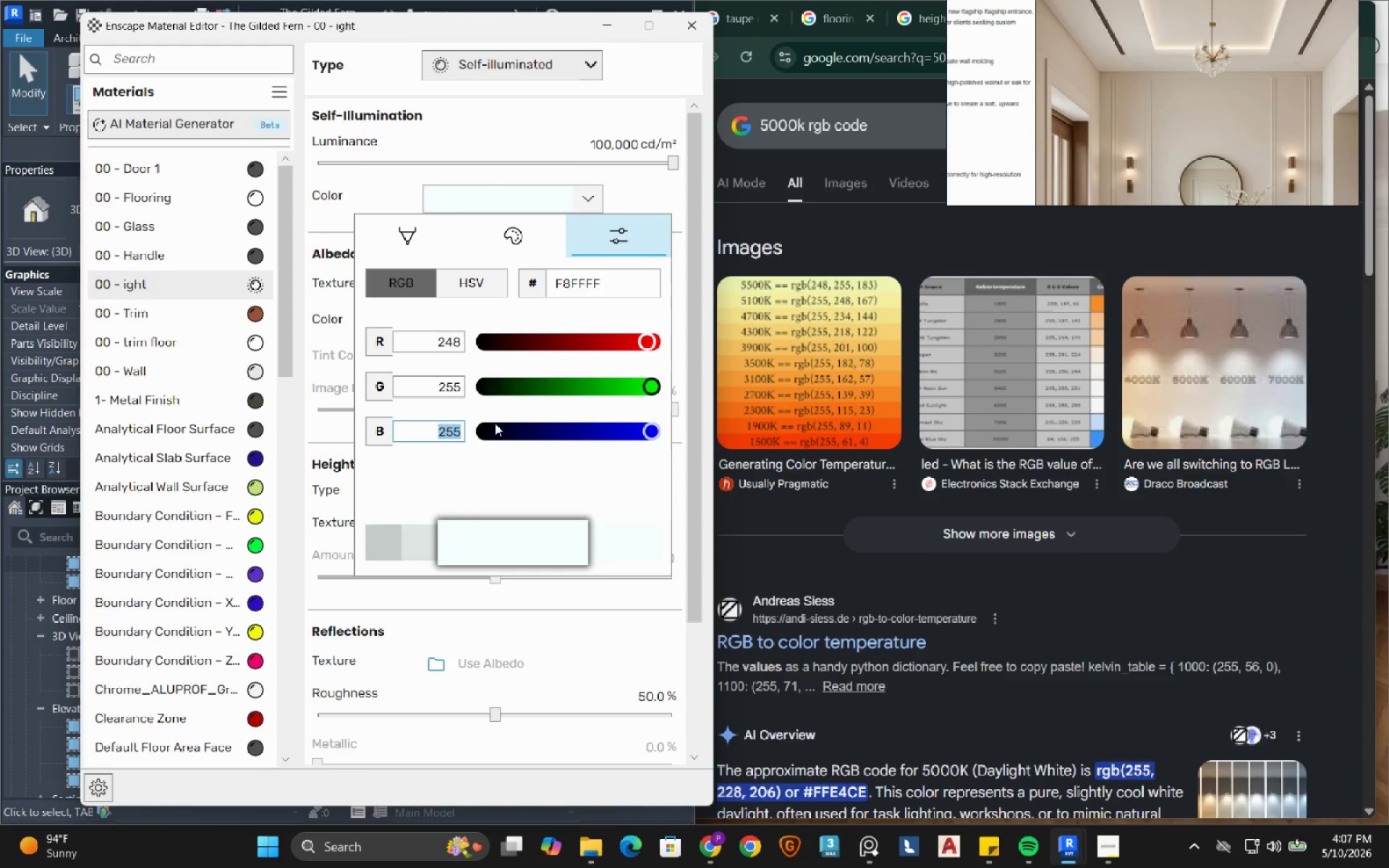 
key(Numpad2)
 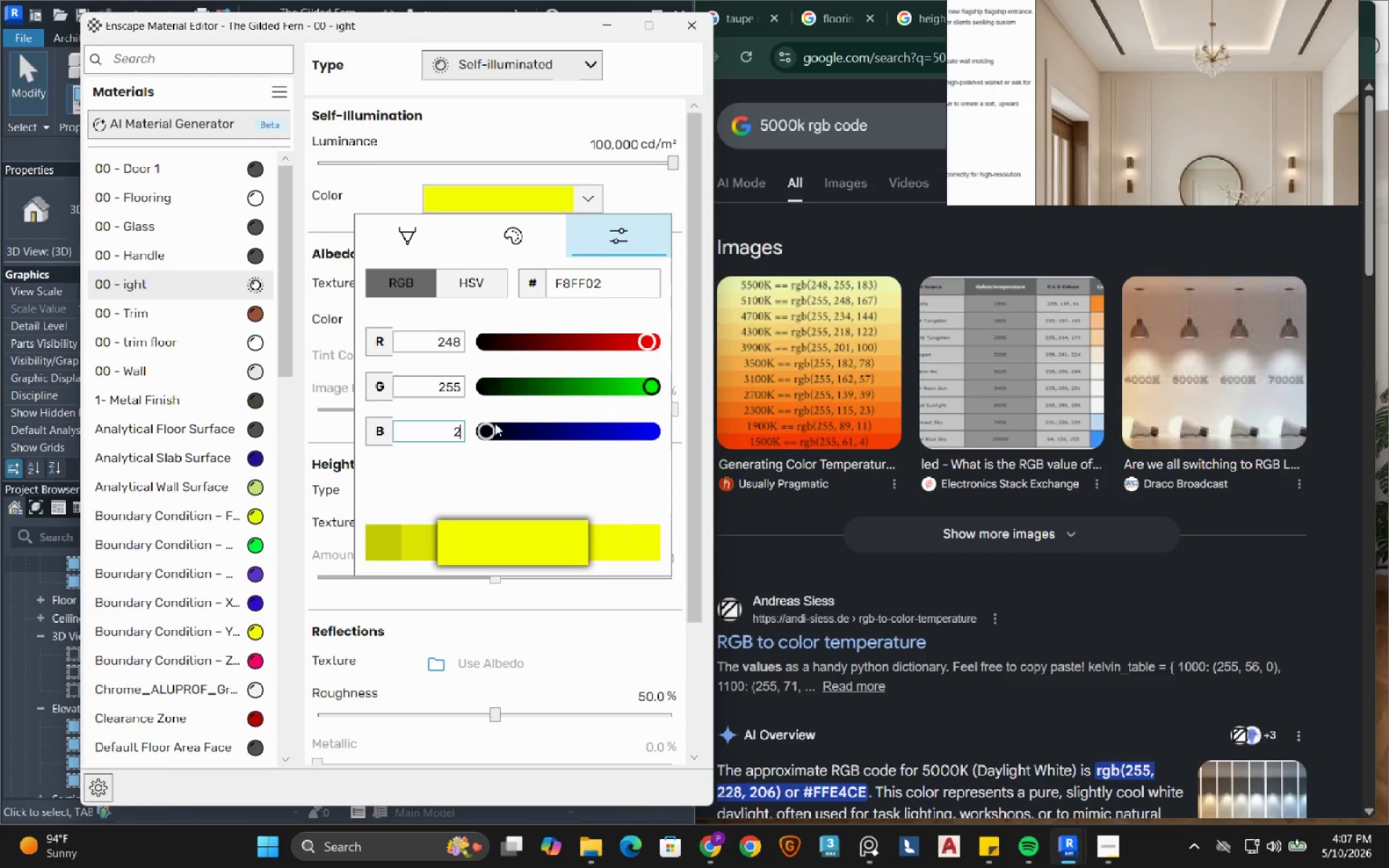 
key(Numpad8)
 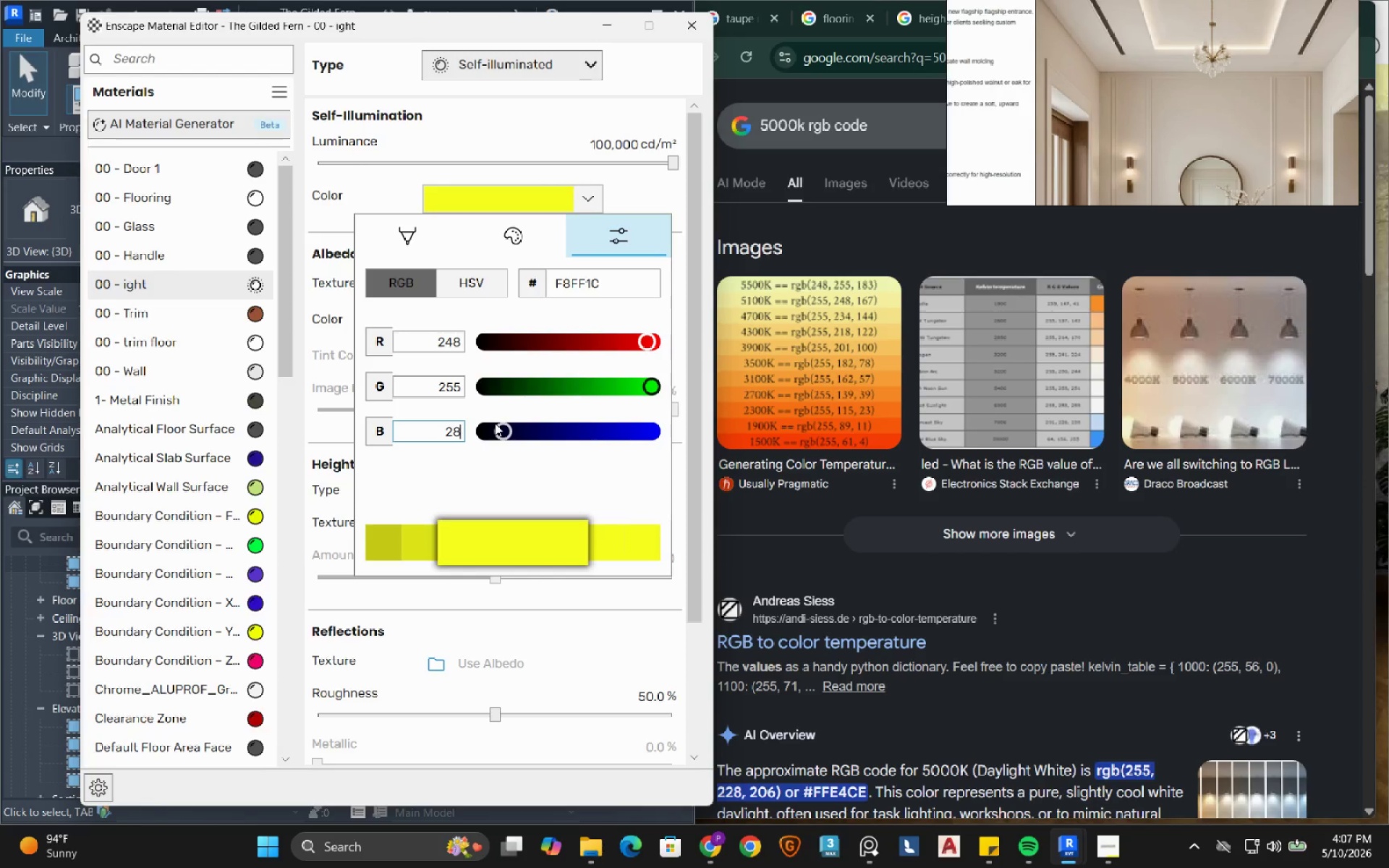 
key(Numpad3)
 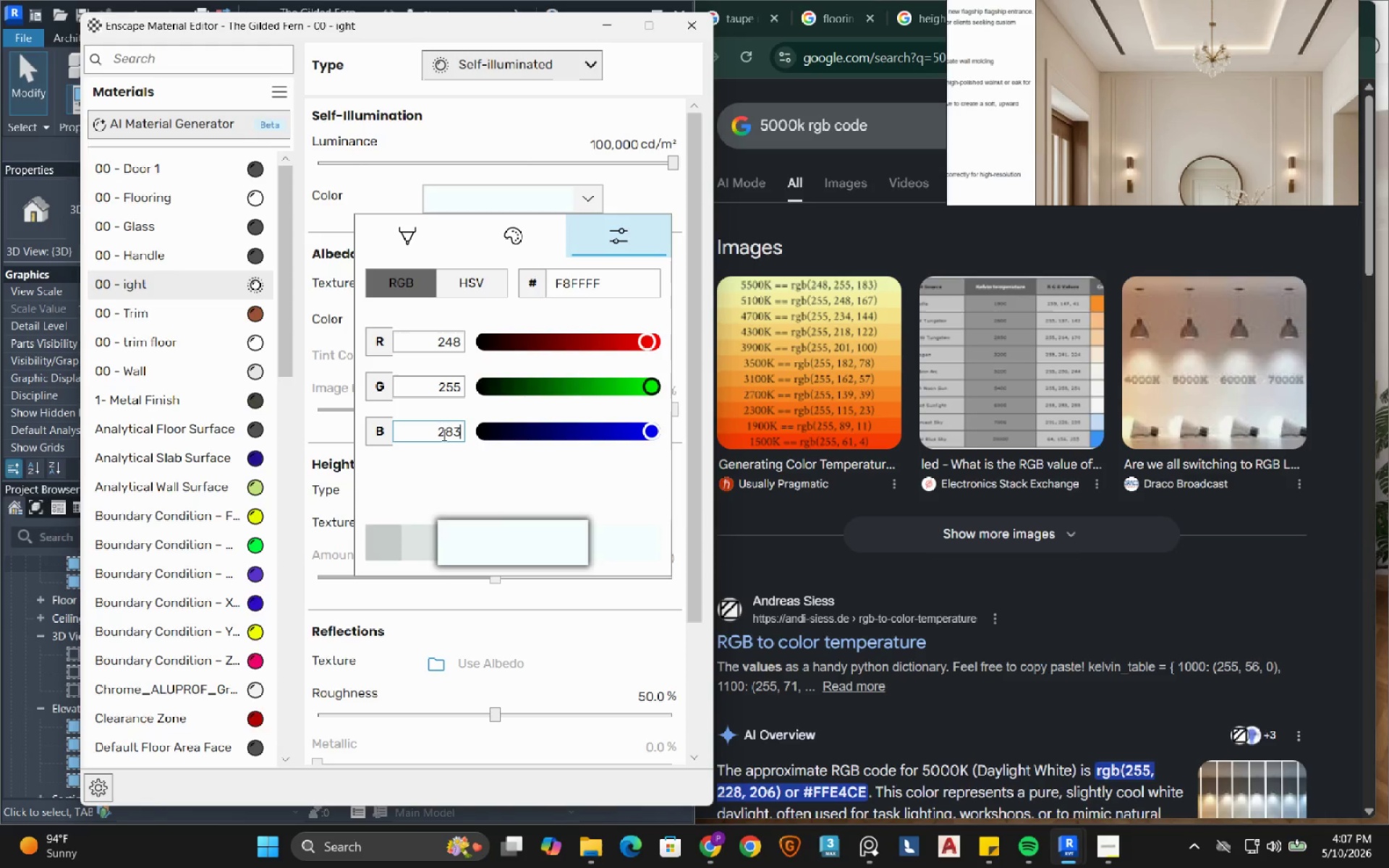 
left_click([443, 431])
 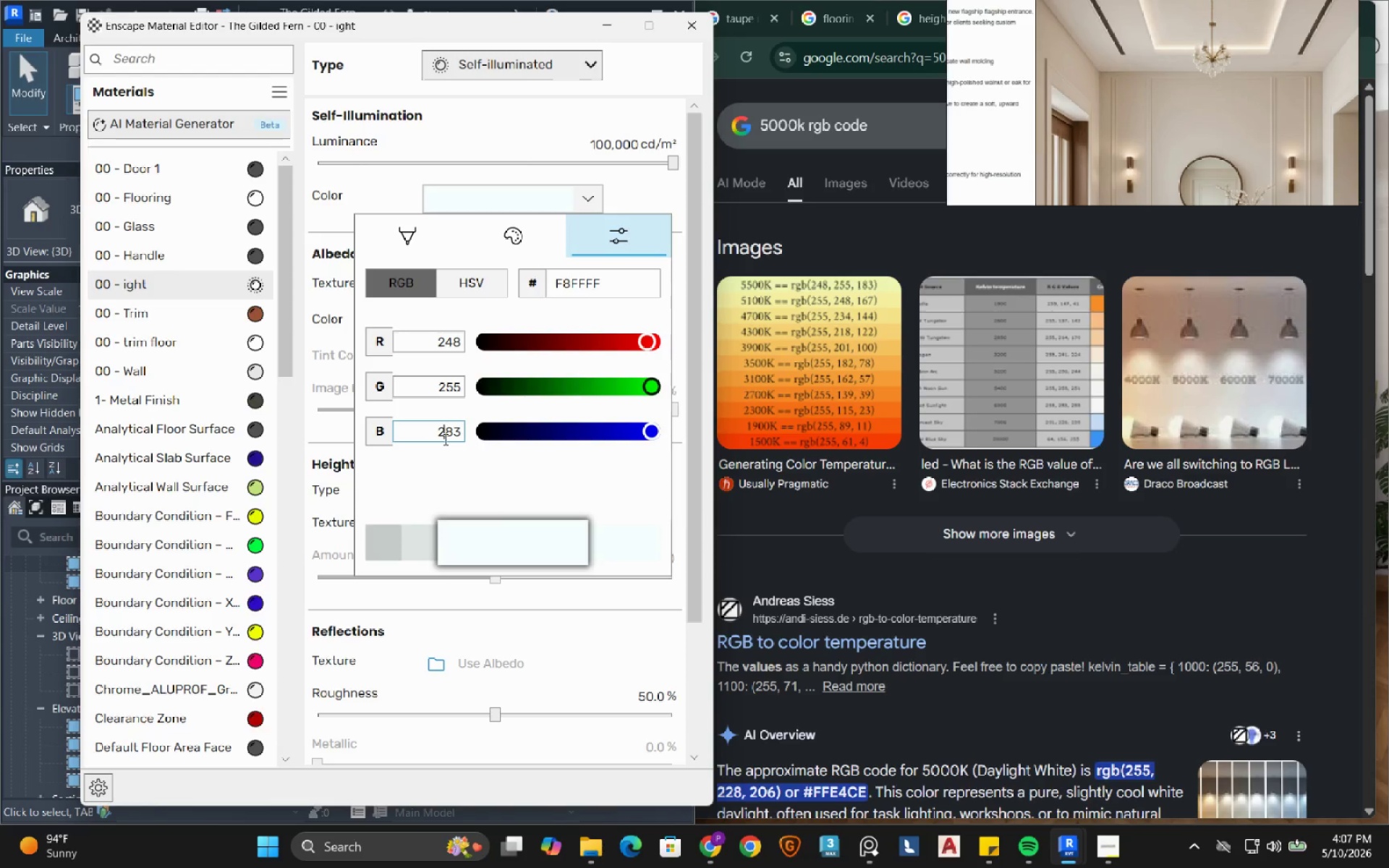 
key(Backspace)
 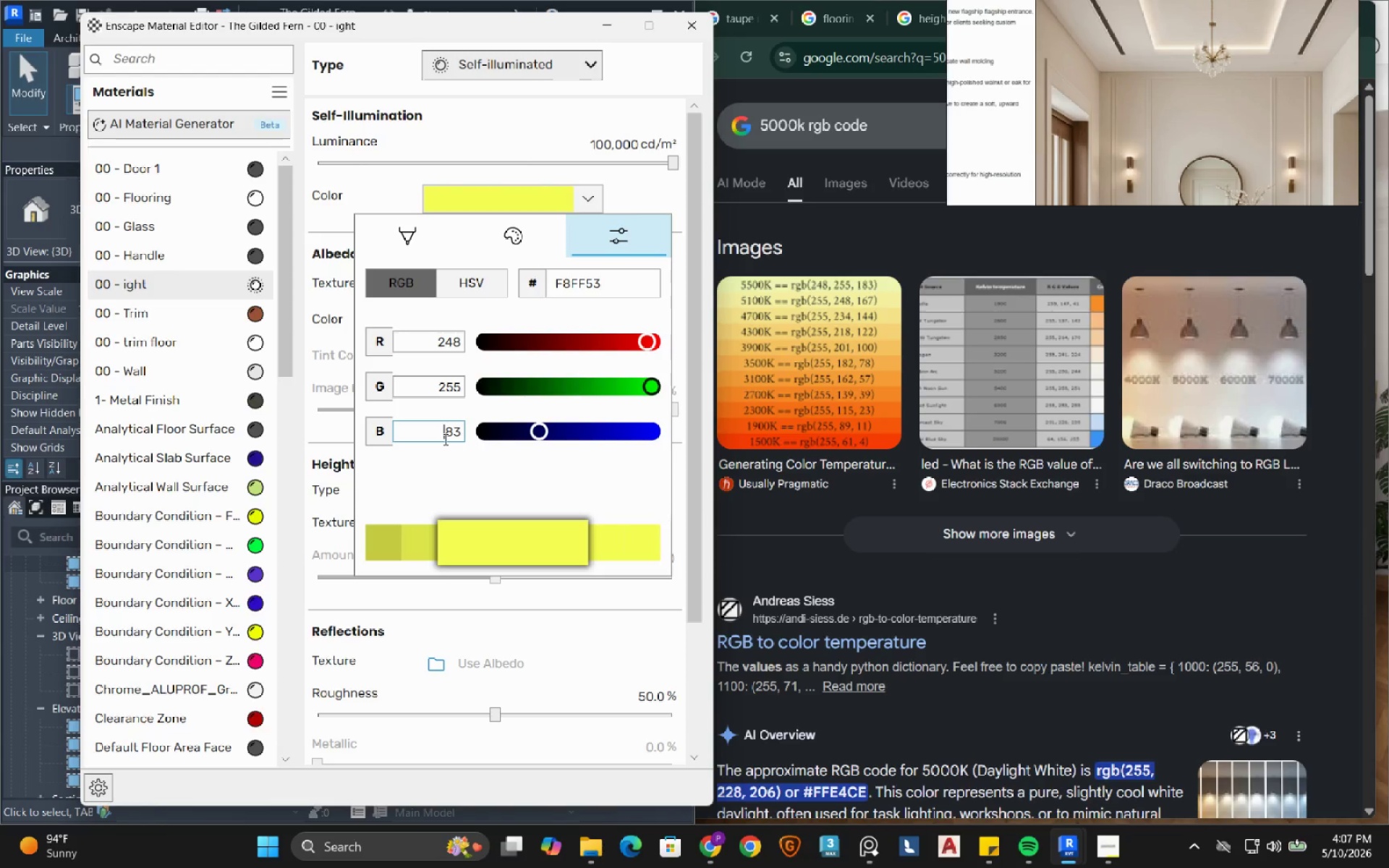 
key(Numpad1)
 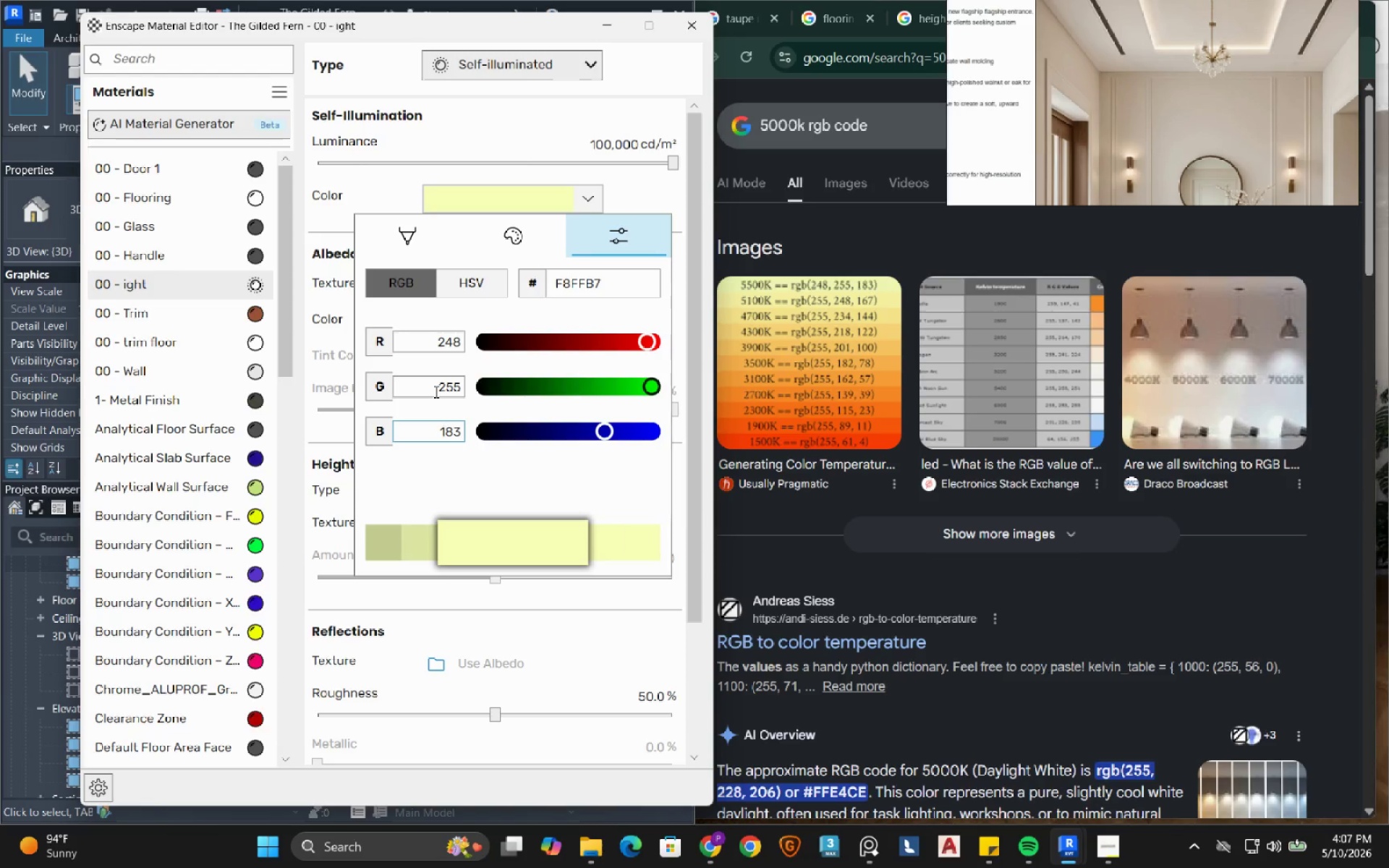 
left_click([436, 391])
 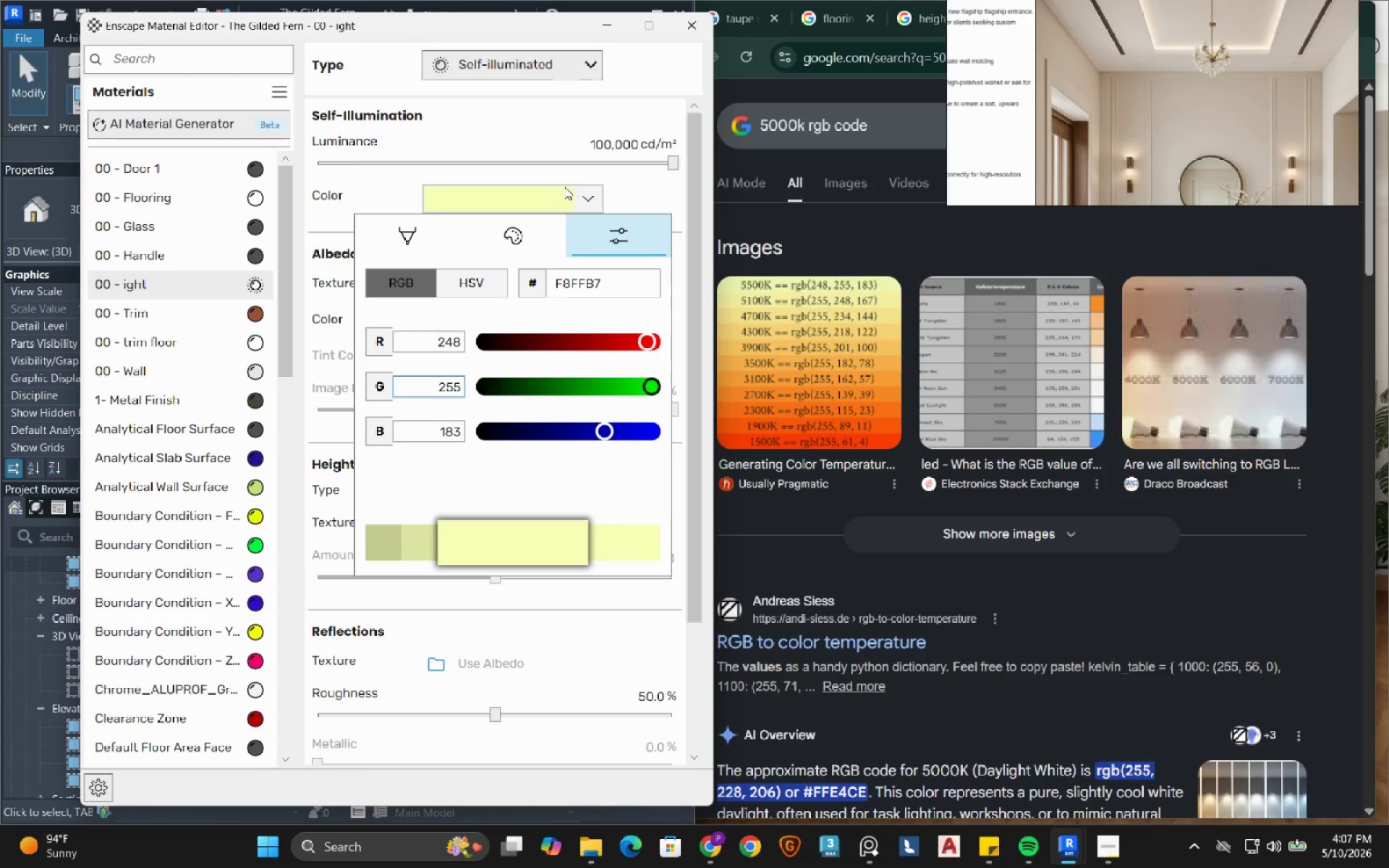 
left_click([638, 189])
 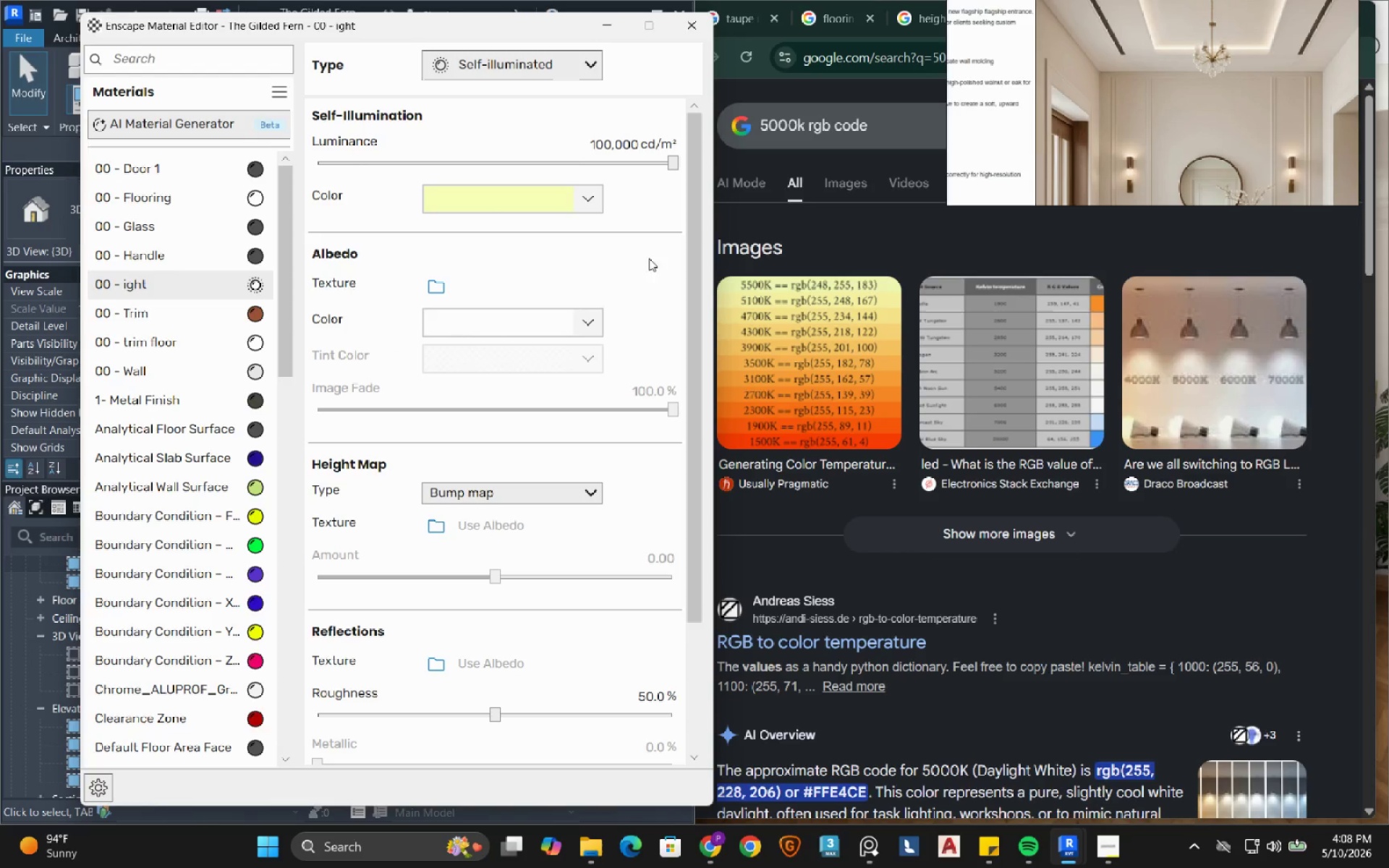 
left_click_drag(start_coordinate=[691, 240], to_coordinate=[663, 150])
 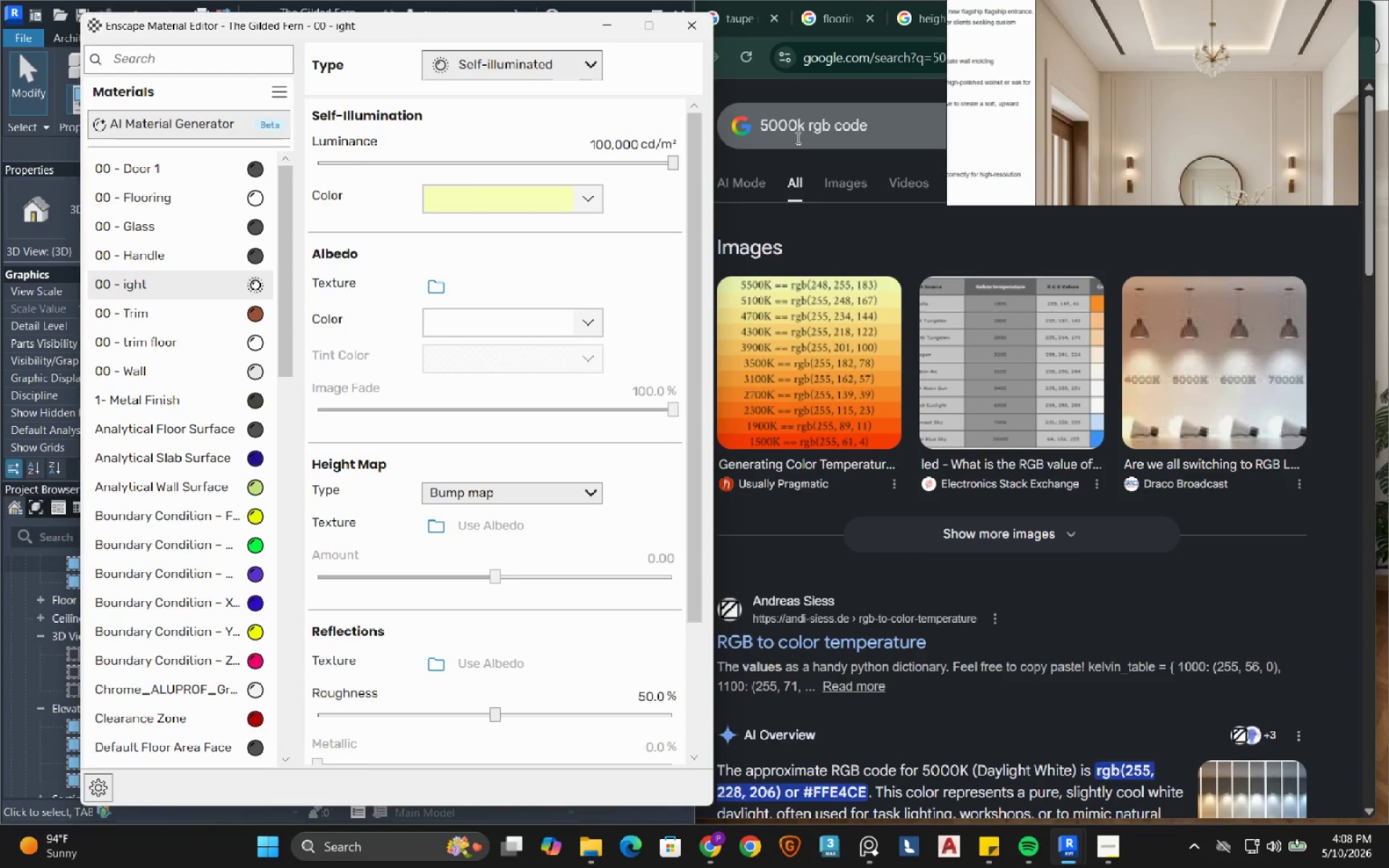 
wait(6.48)
 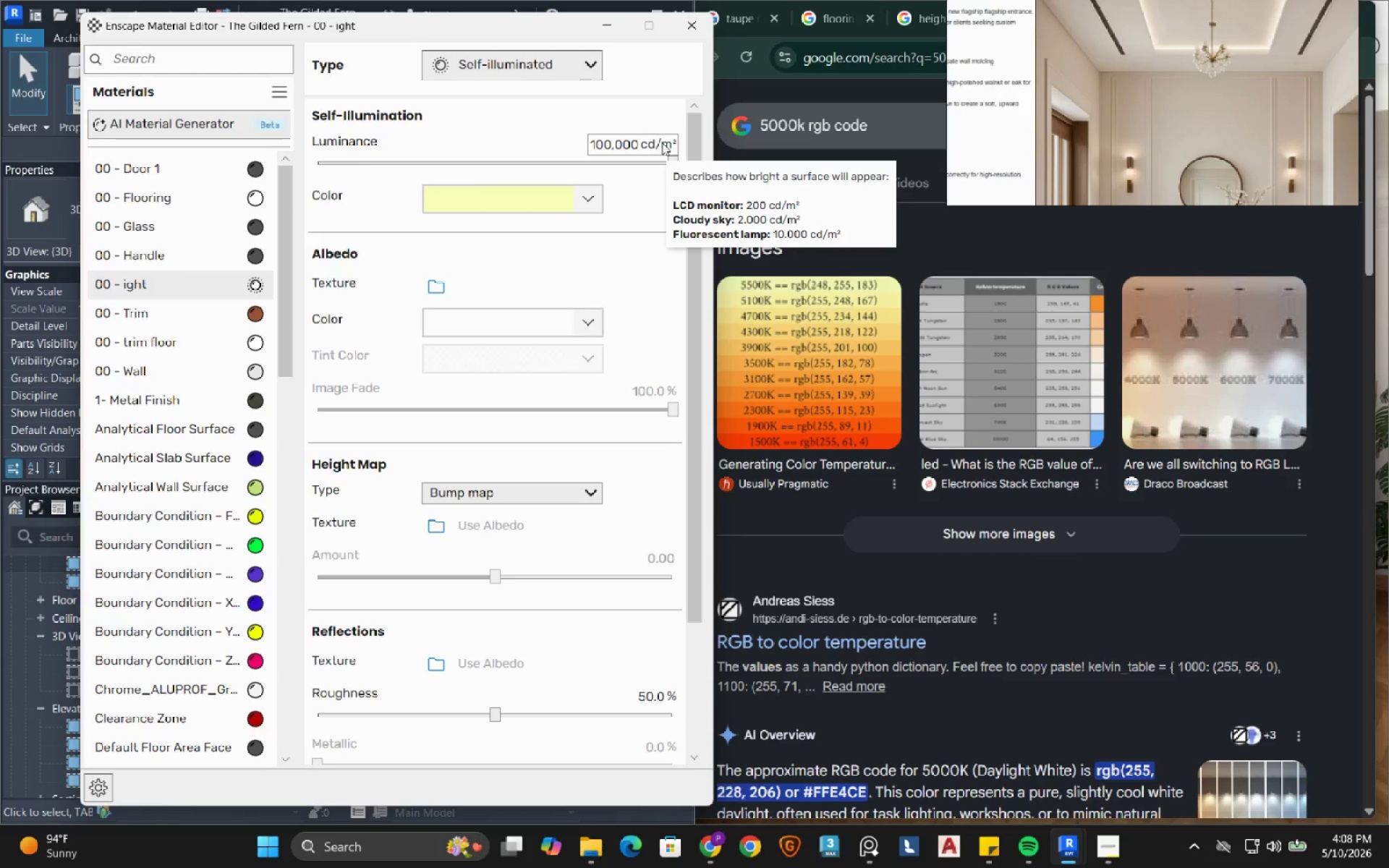 
left_click([1289, 20])
 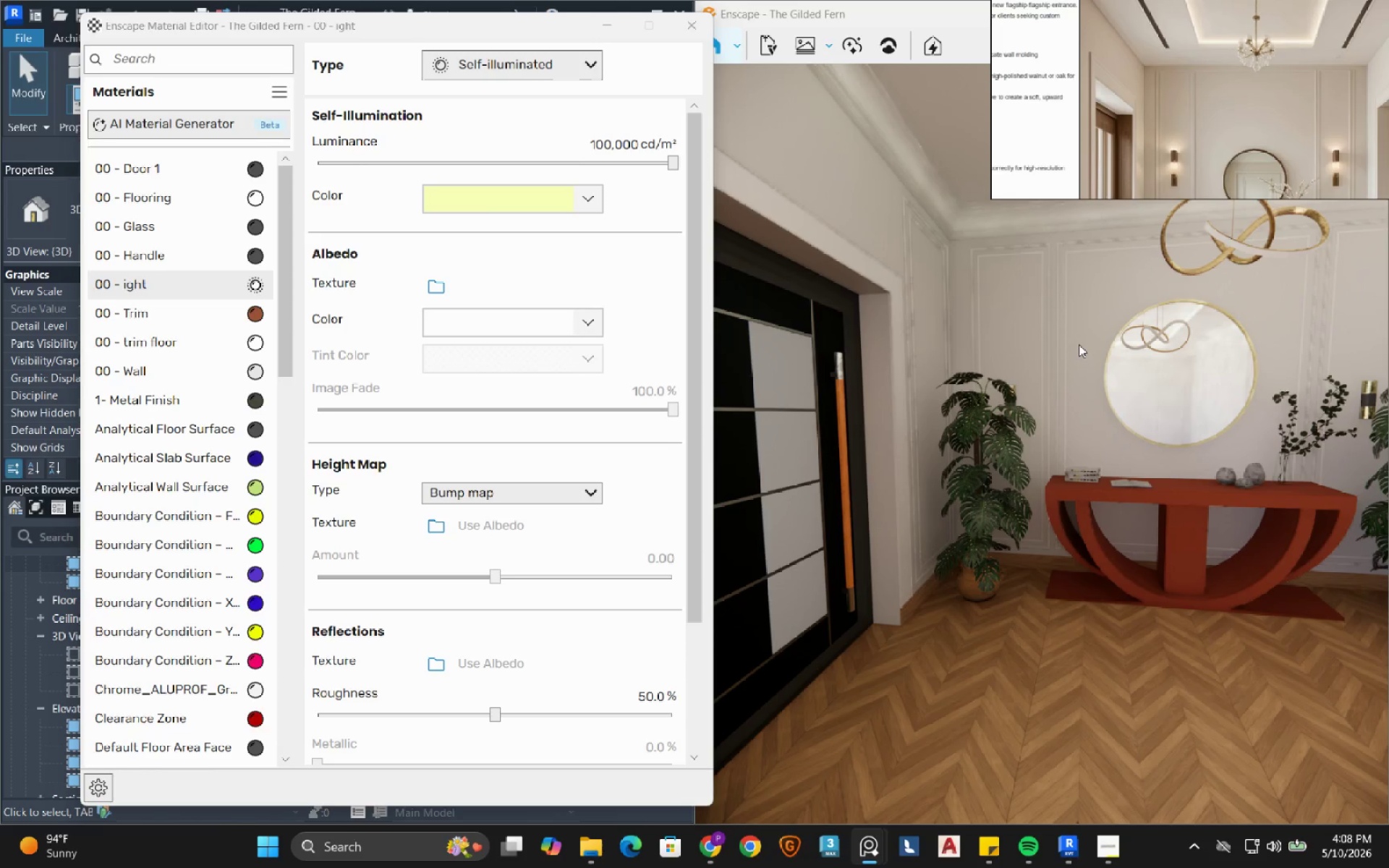 
left_click_drag(start_coordinate=[1184, 629], to_coordinate=[1042, 443])
 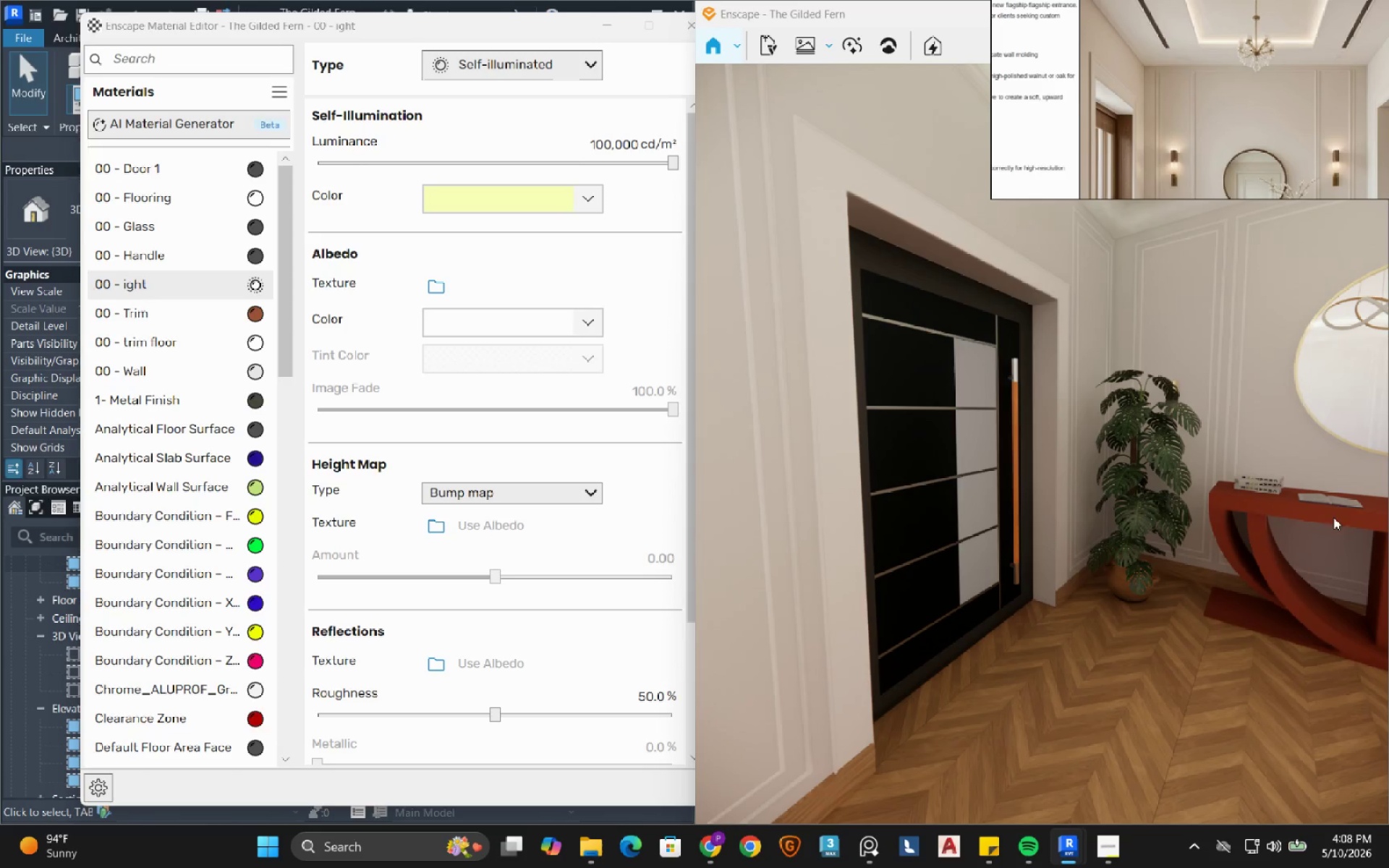 
left_click_drag(start_coordinate=[1184, 584], to_coordinate=[1042, 443])
 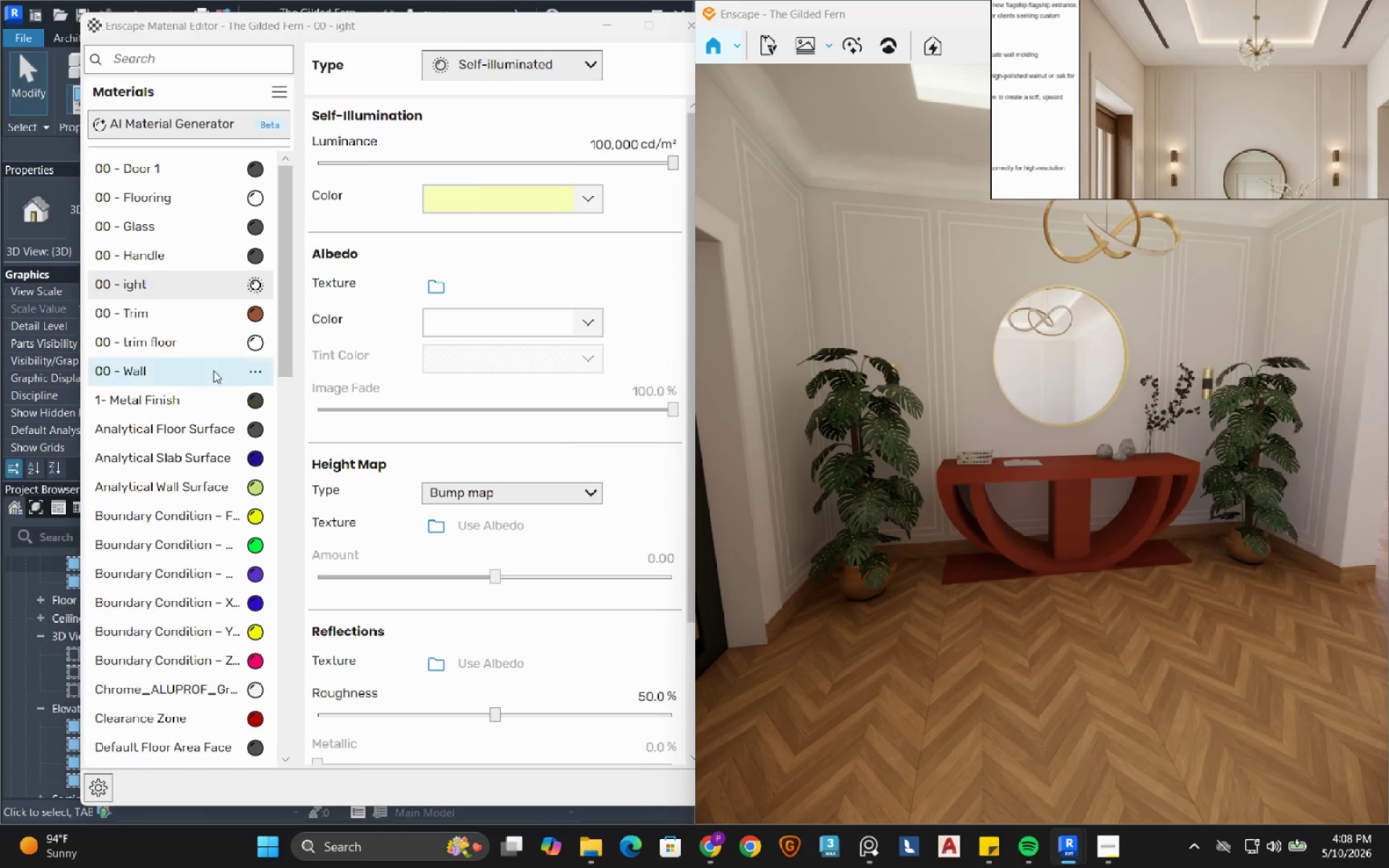 
left_click([208, 319])
 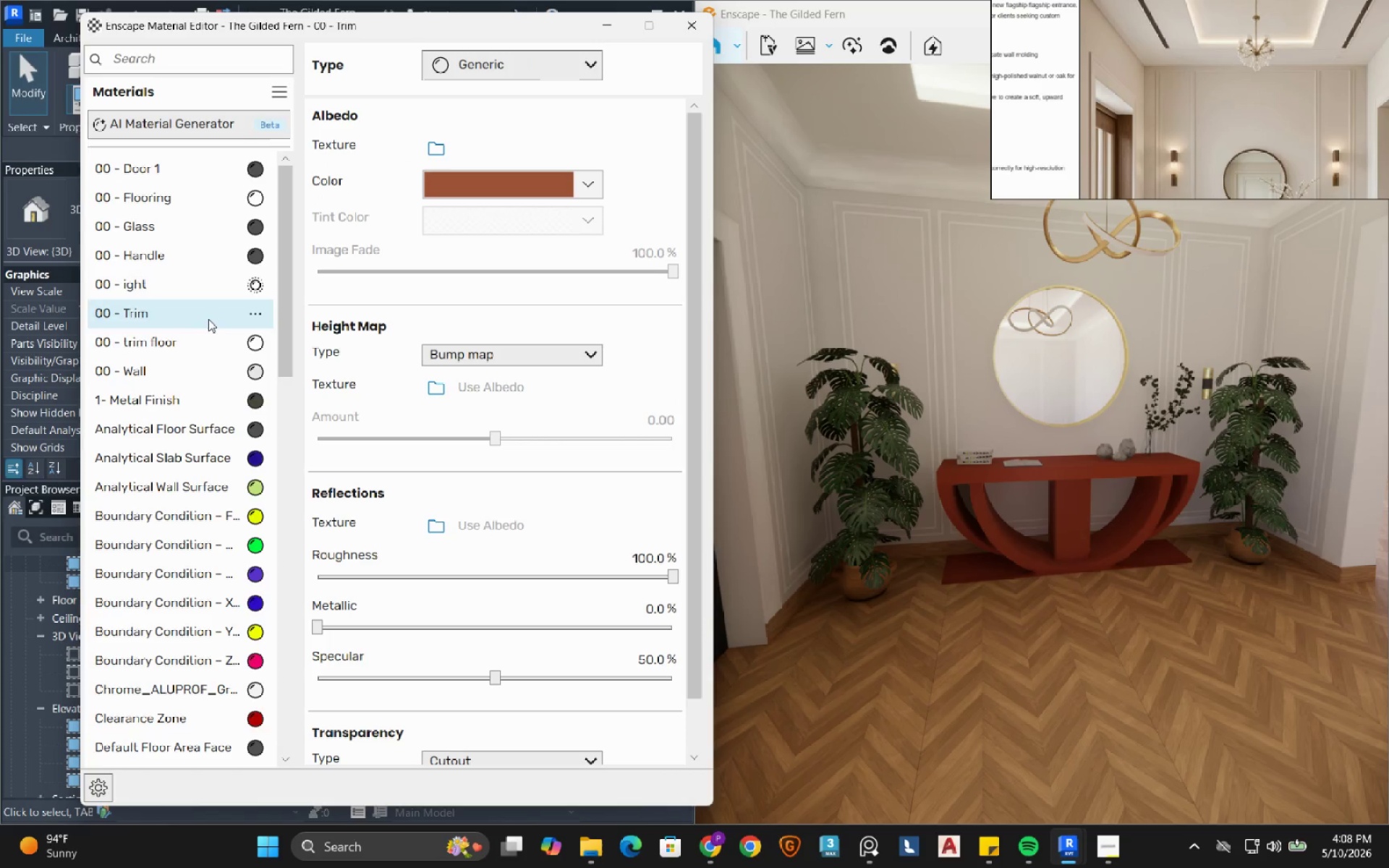 
mouse_move([258, 313])
 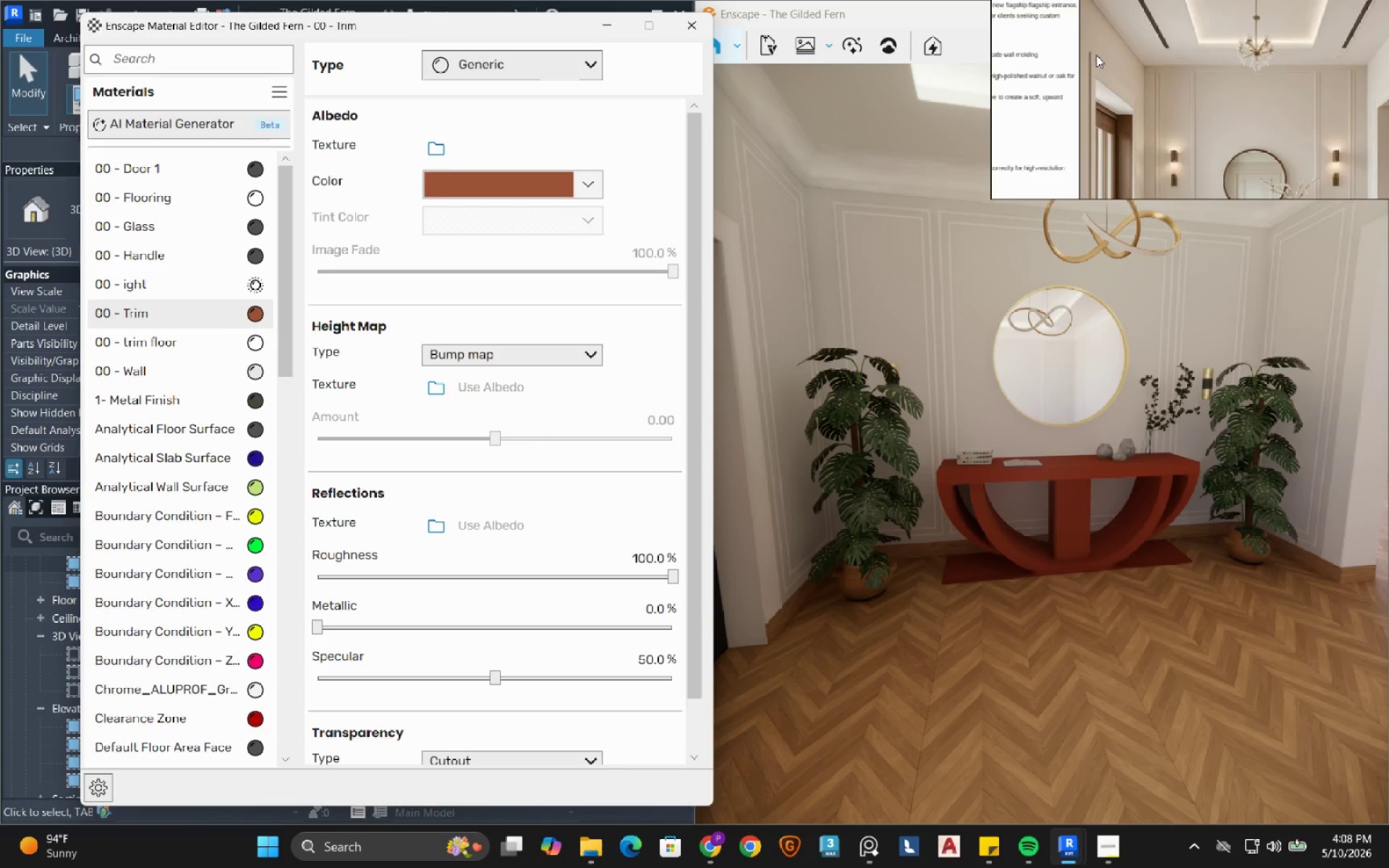 
scroll: coordinate [1098, 59], scroll_direction: down, amount: 2.0
 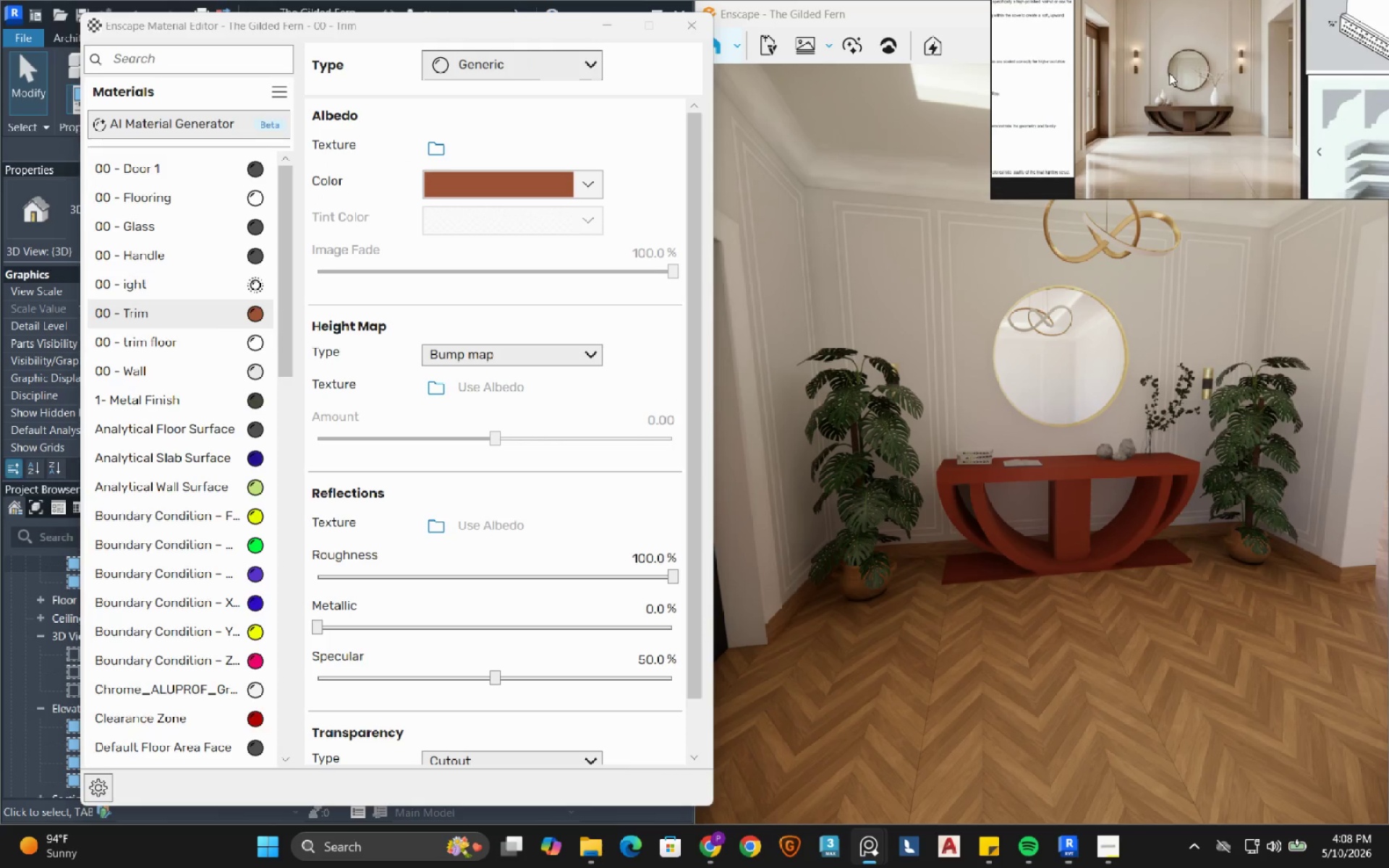 
scroll: coordinate [1183, 117], scroll_direction: up, amount: 8.0
 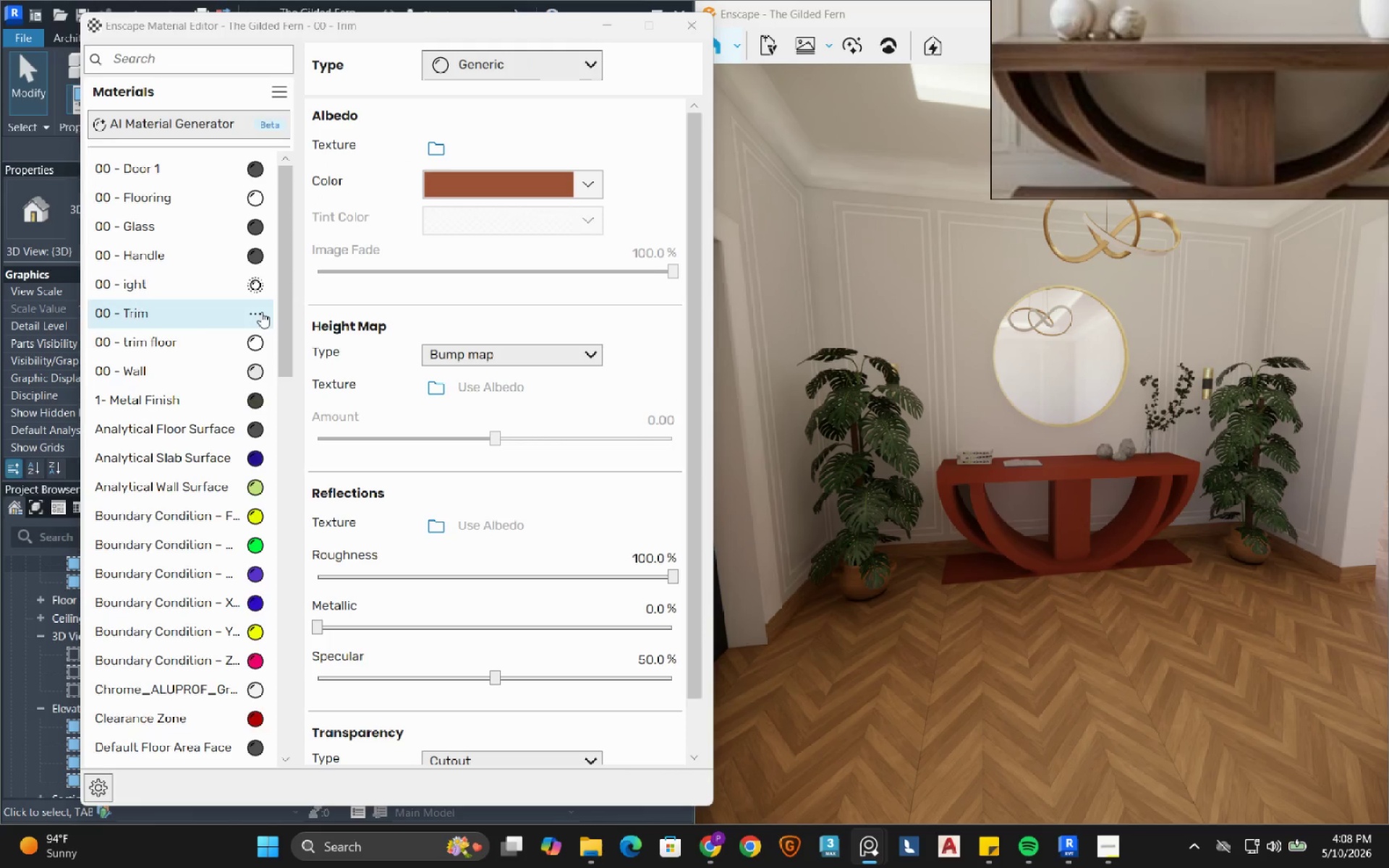 
left_click([254, 318])
 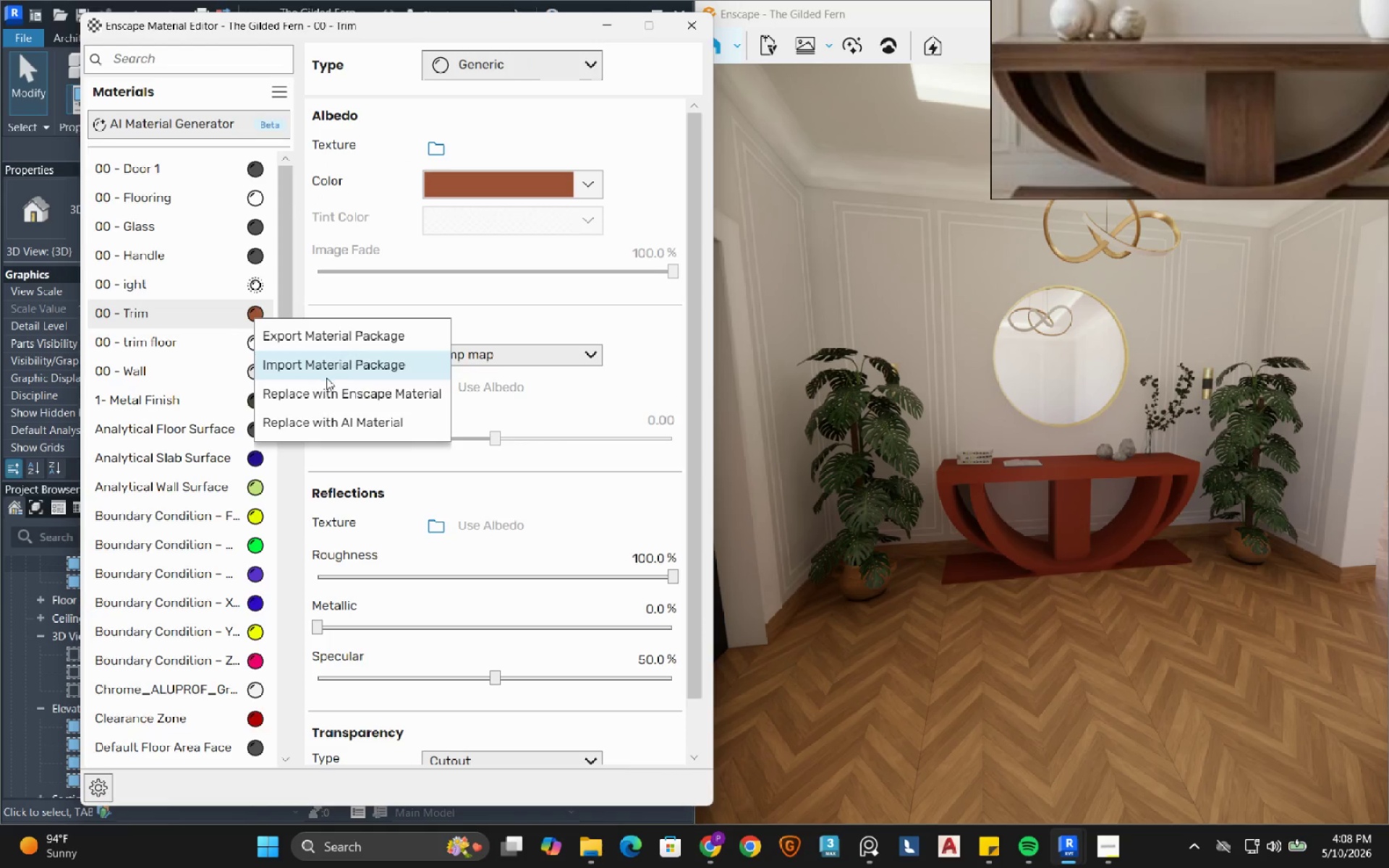 
left_click([328, 391])
 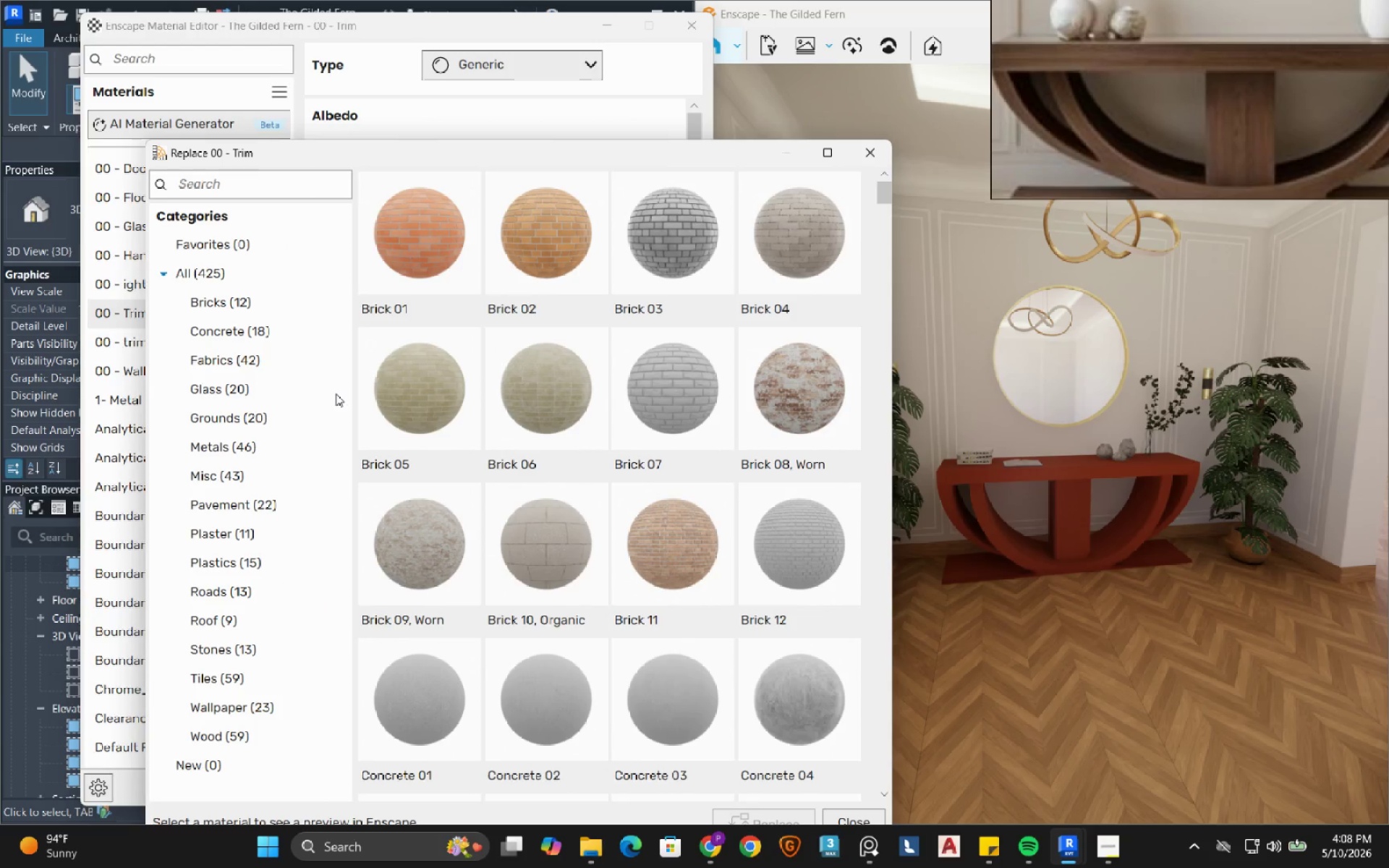 
wait(9.48)
 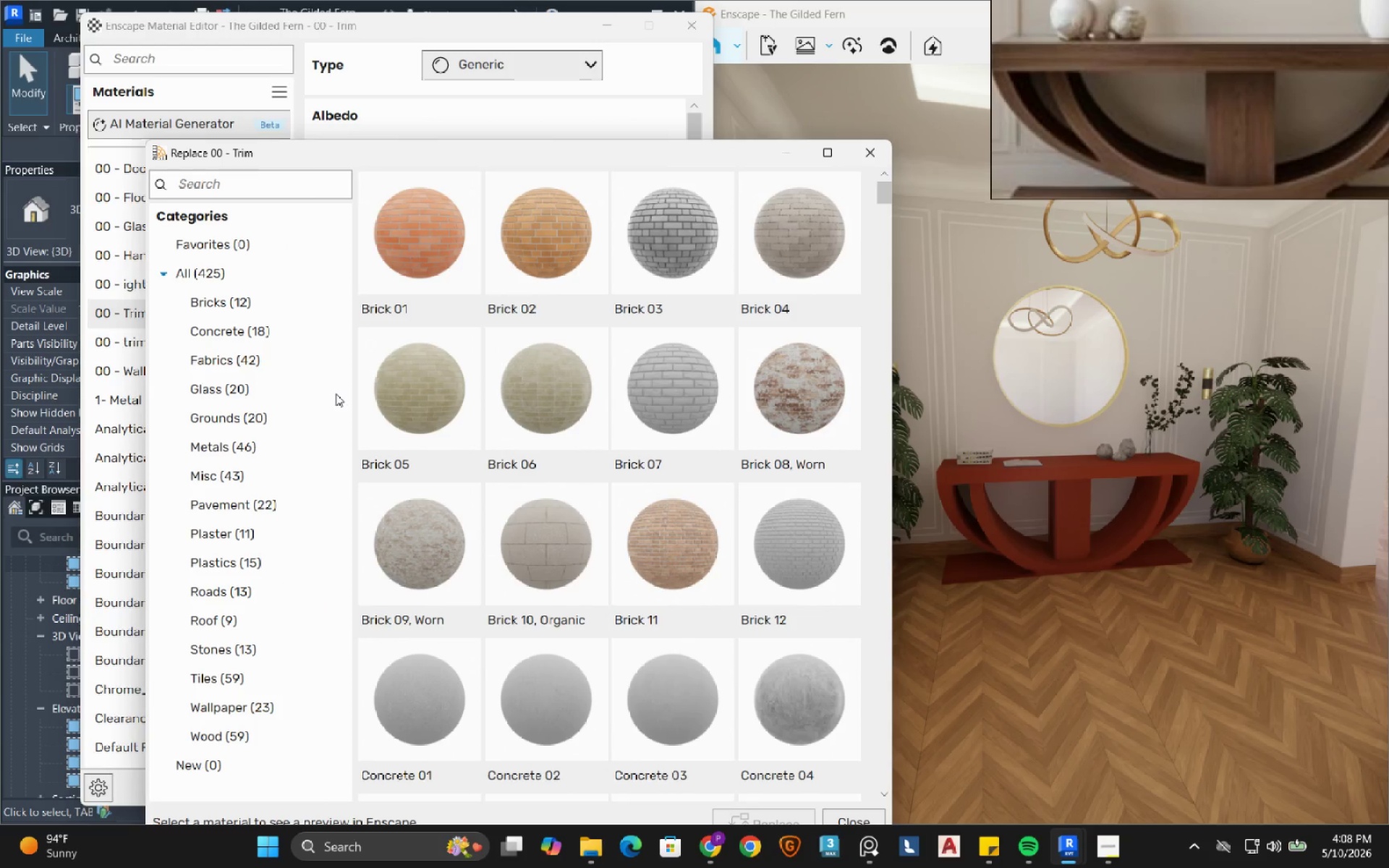 
left_click([232, 735])
 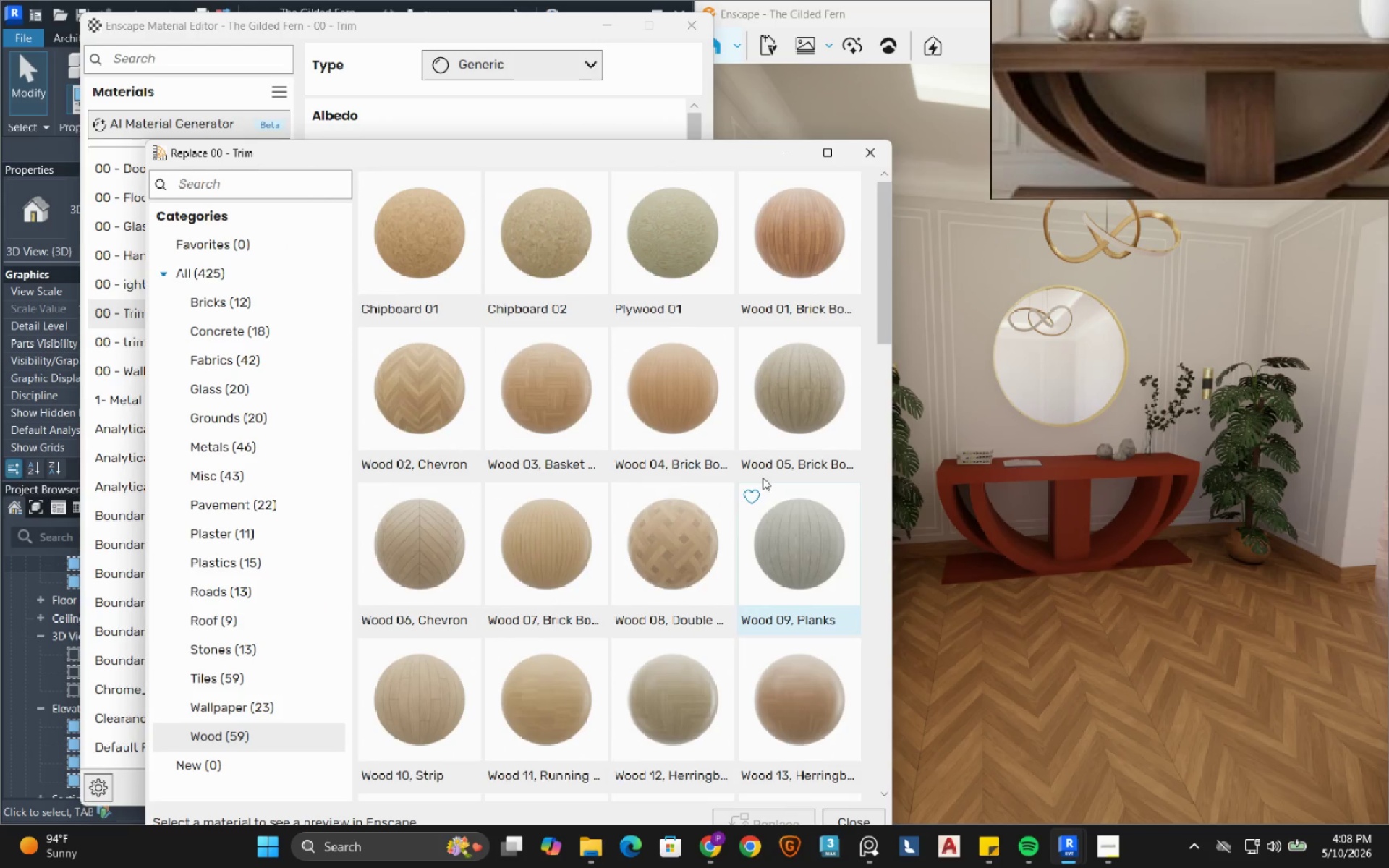 
scroll: coordinate [671, 446], scroll_direction: down, amount: 7.0
 